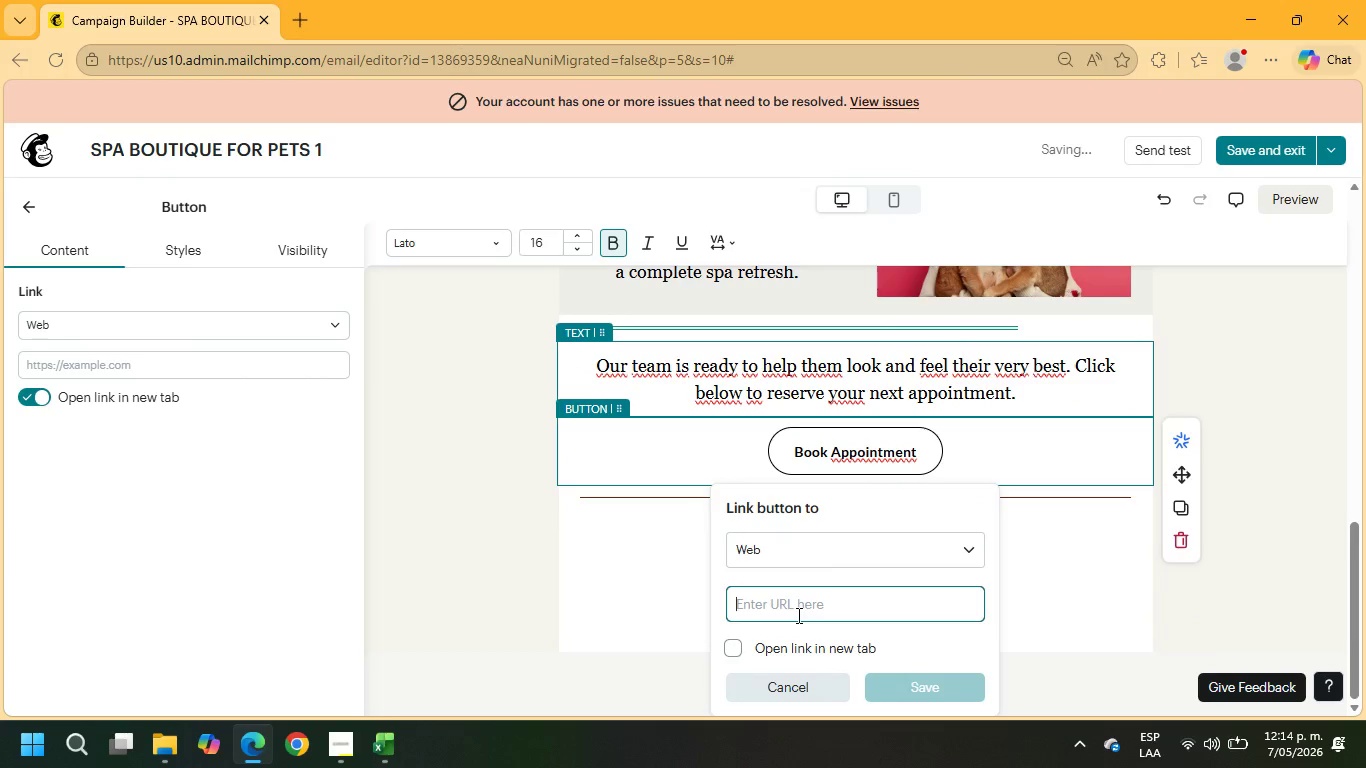 
type(example.com)
 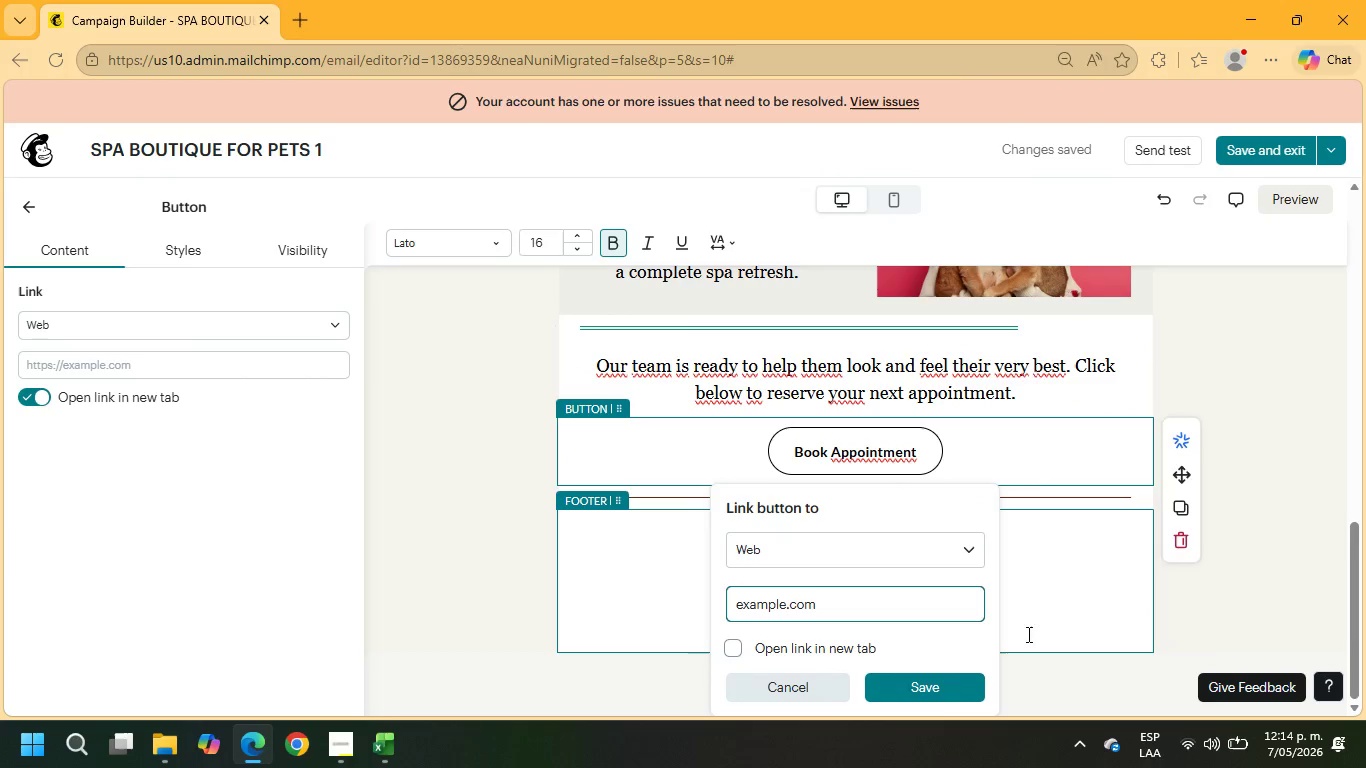 
left_click([941, 682])
 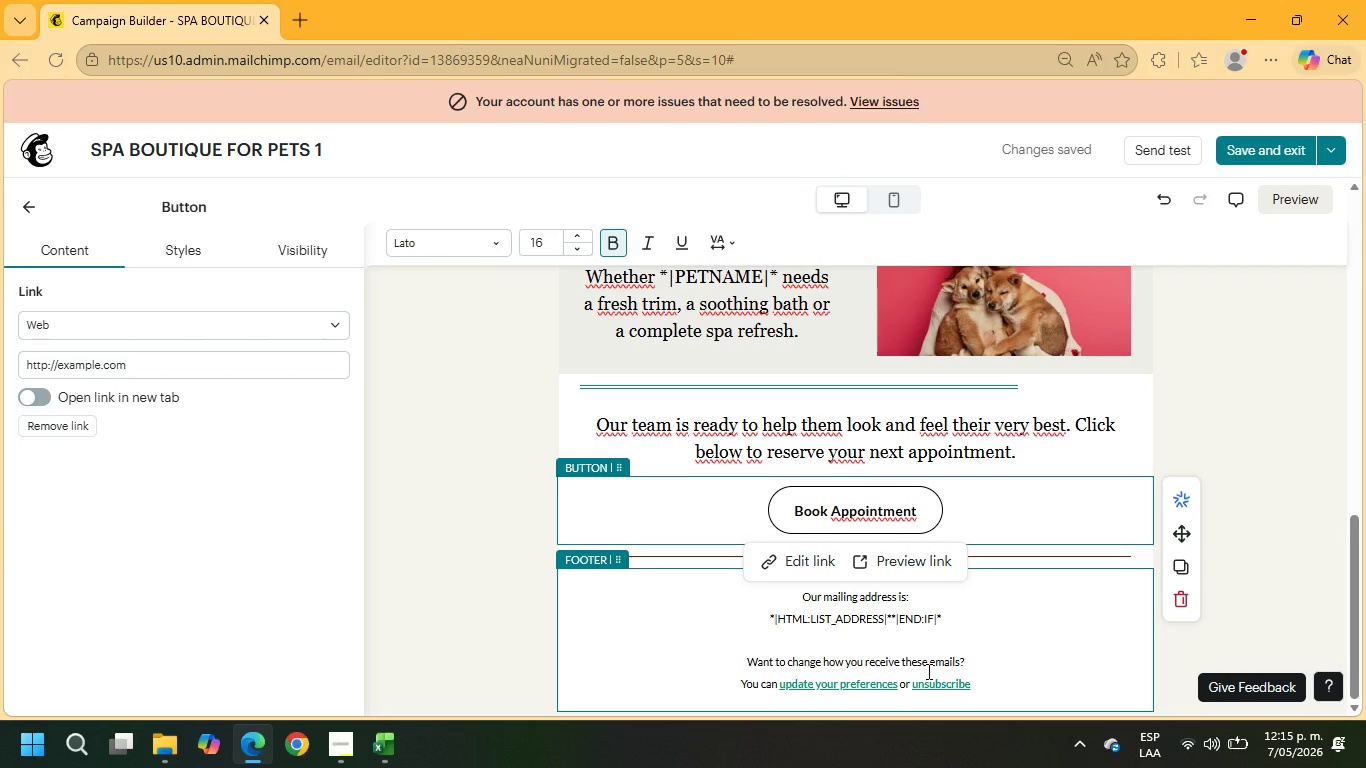 
wait(19.0)
 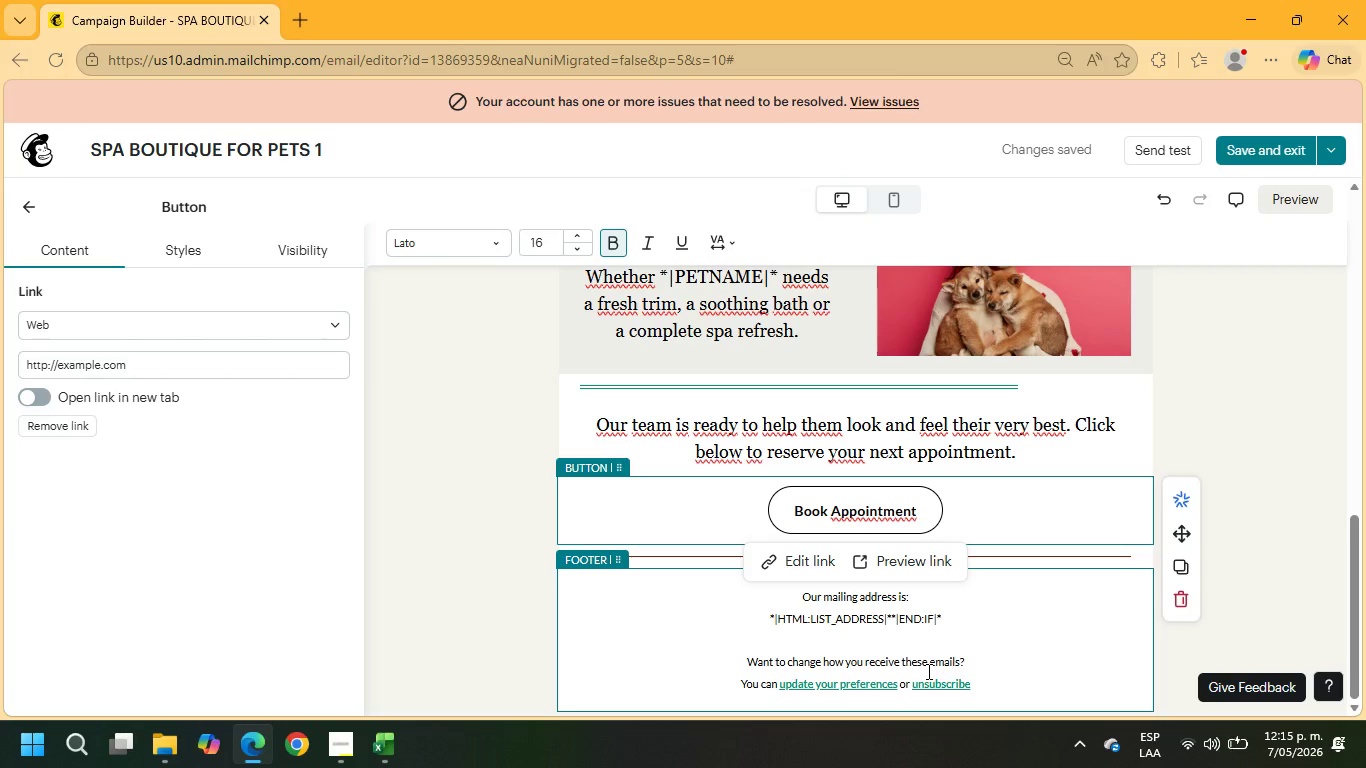 
scroll: coordinate [995, 601], scroll_direction: up, amount: 5.0
 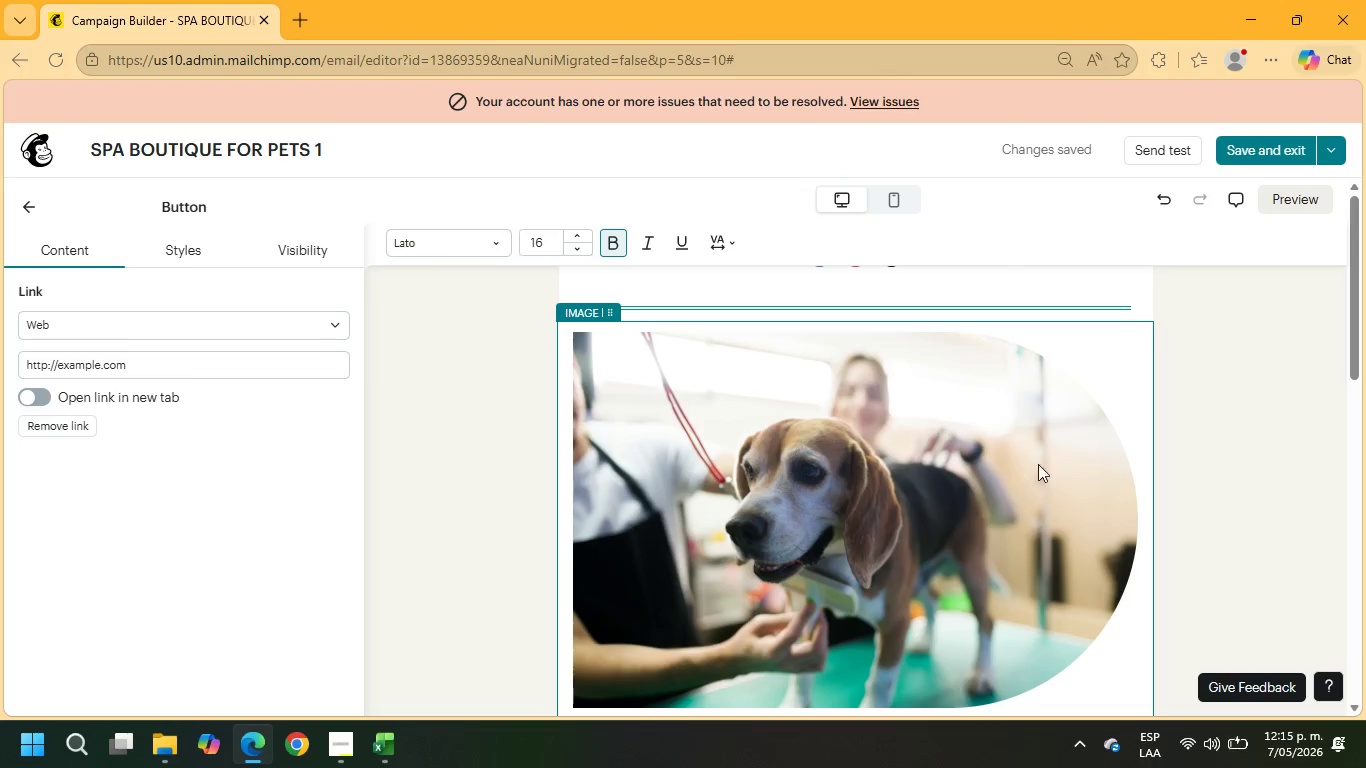 
scroll: coordinate [1259, 429], scroll_direction: down, amount: 9.0
 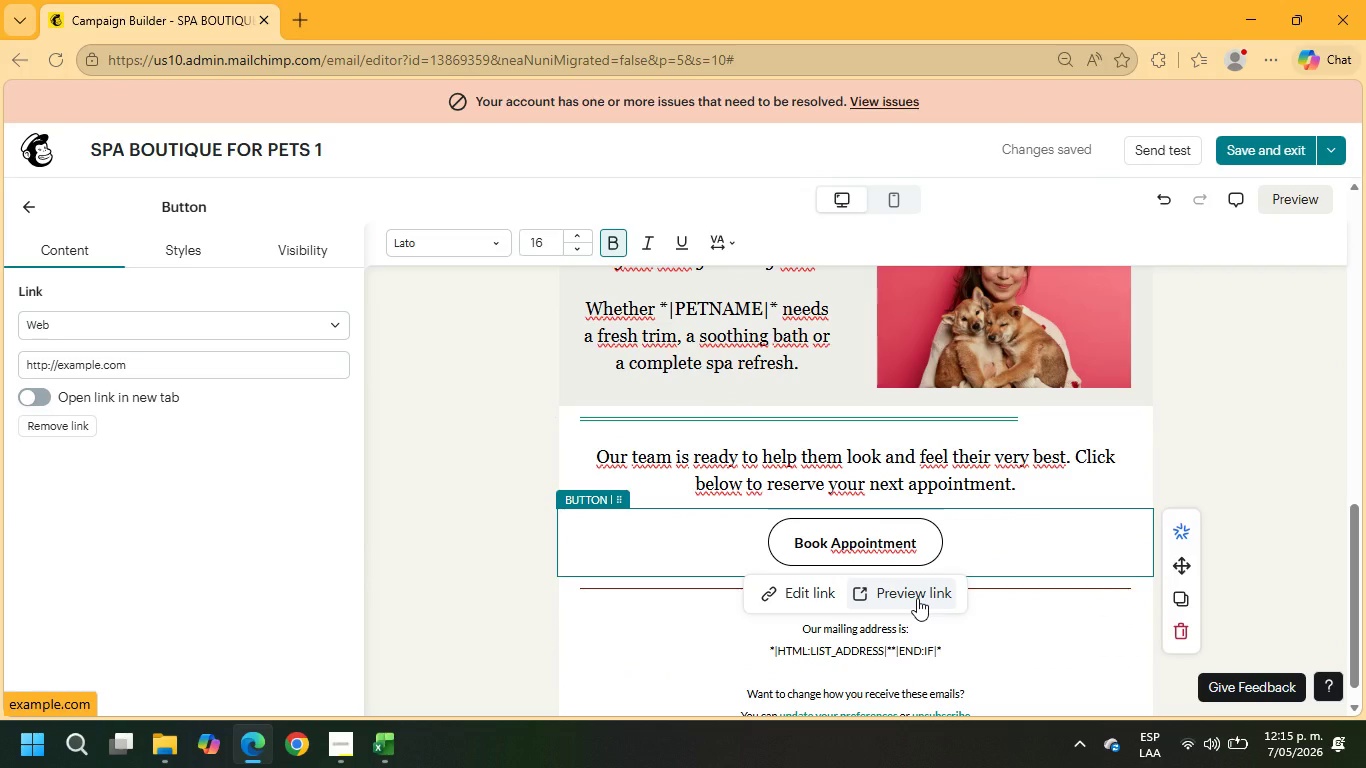 
wait(9.87)
 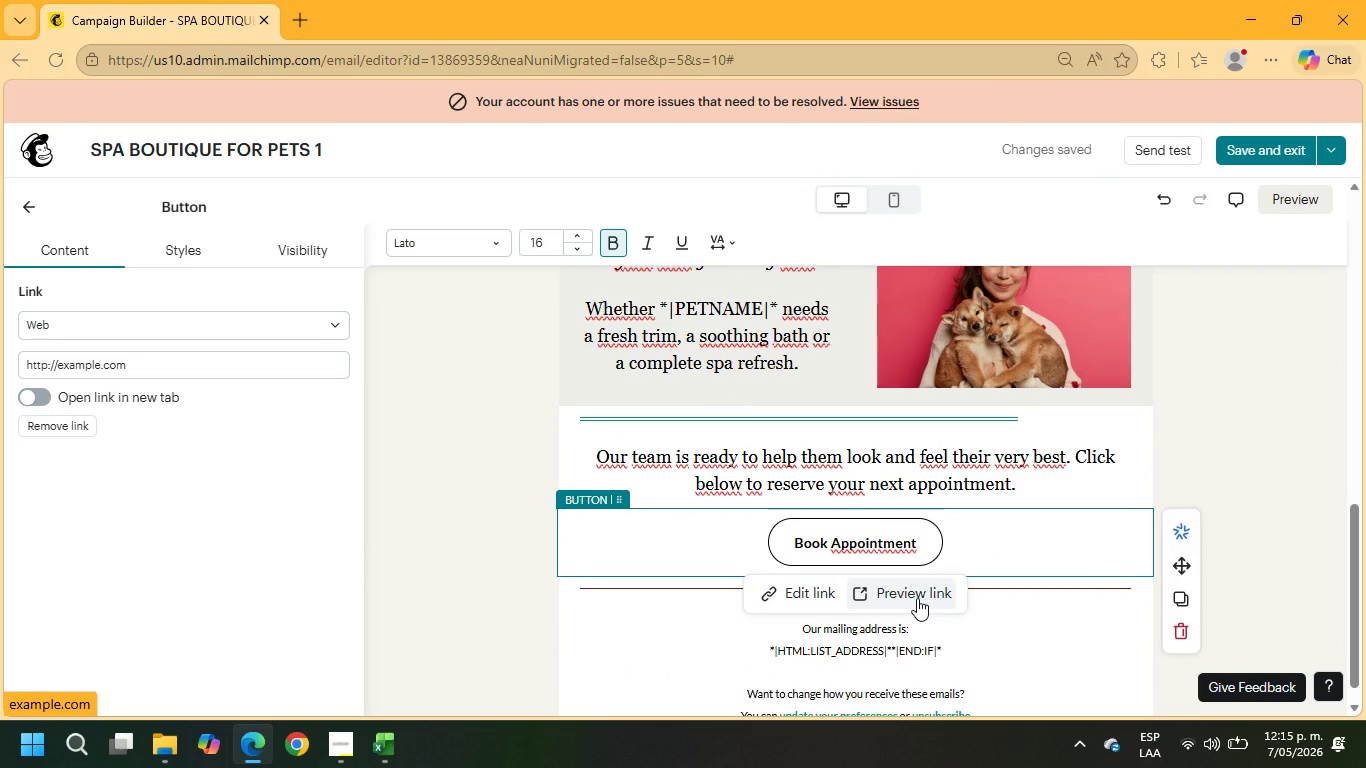 
left_click([41, 207])
 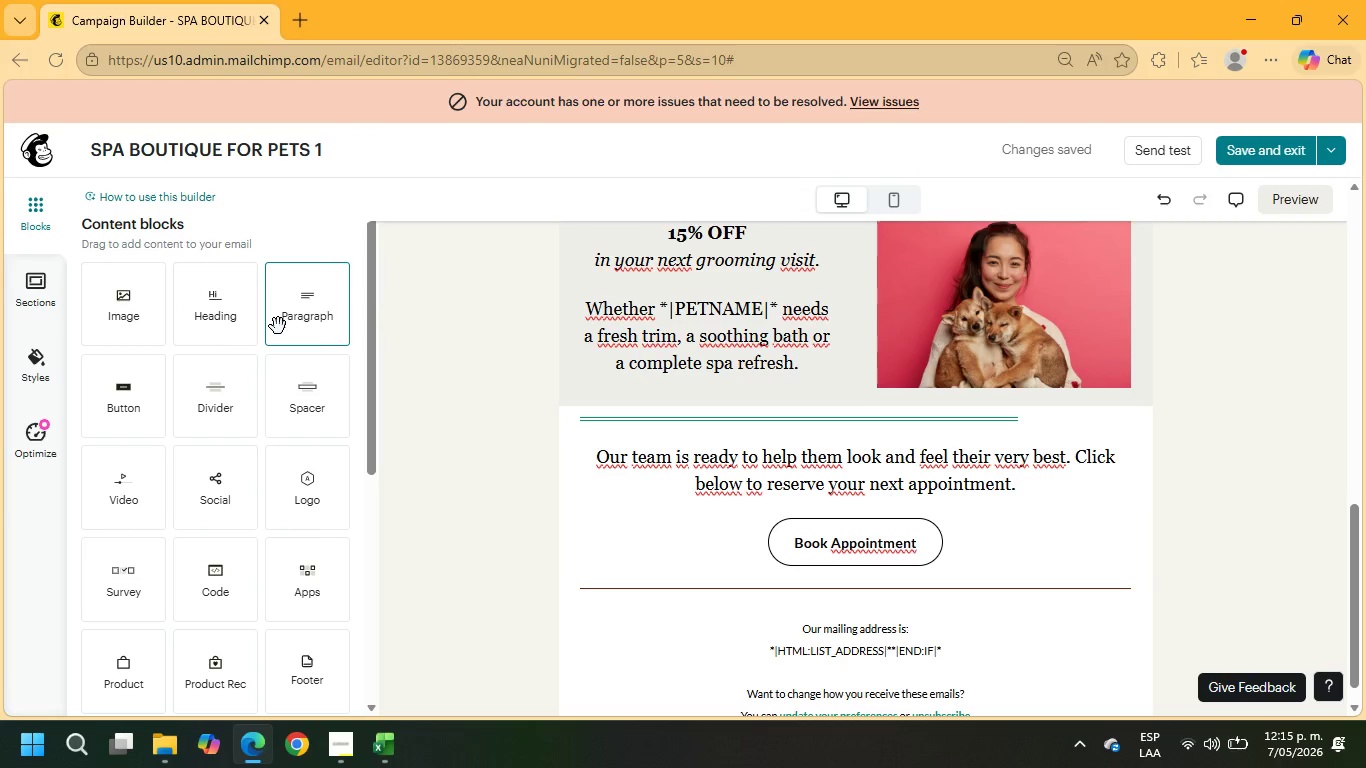 
left_click_drag(start_coordinate=[214, 318], to_coordinate=[747, 537])
 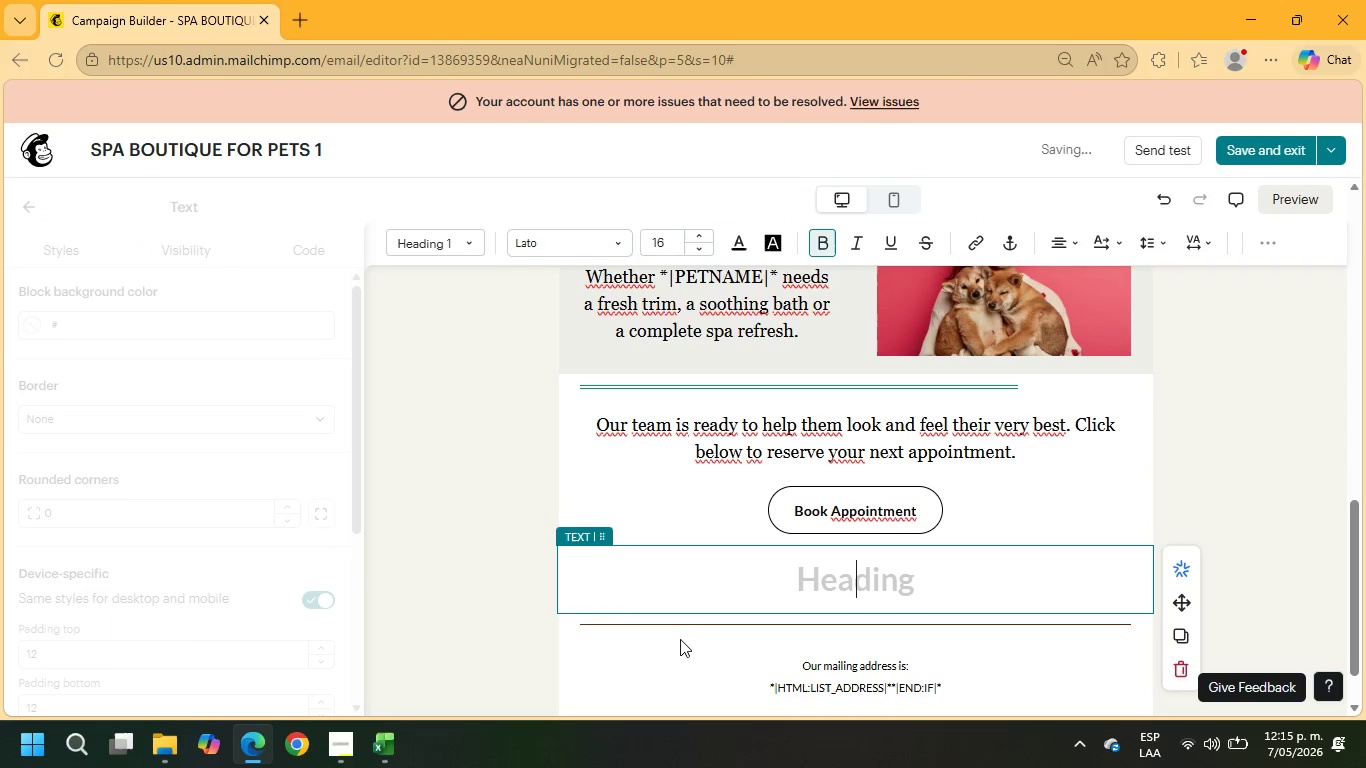 
left_click([677, 629])
 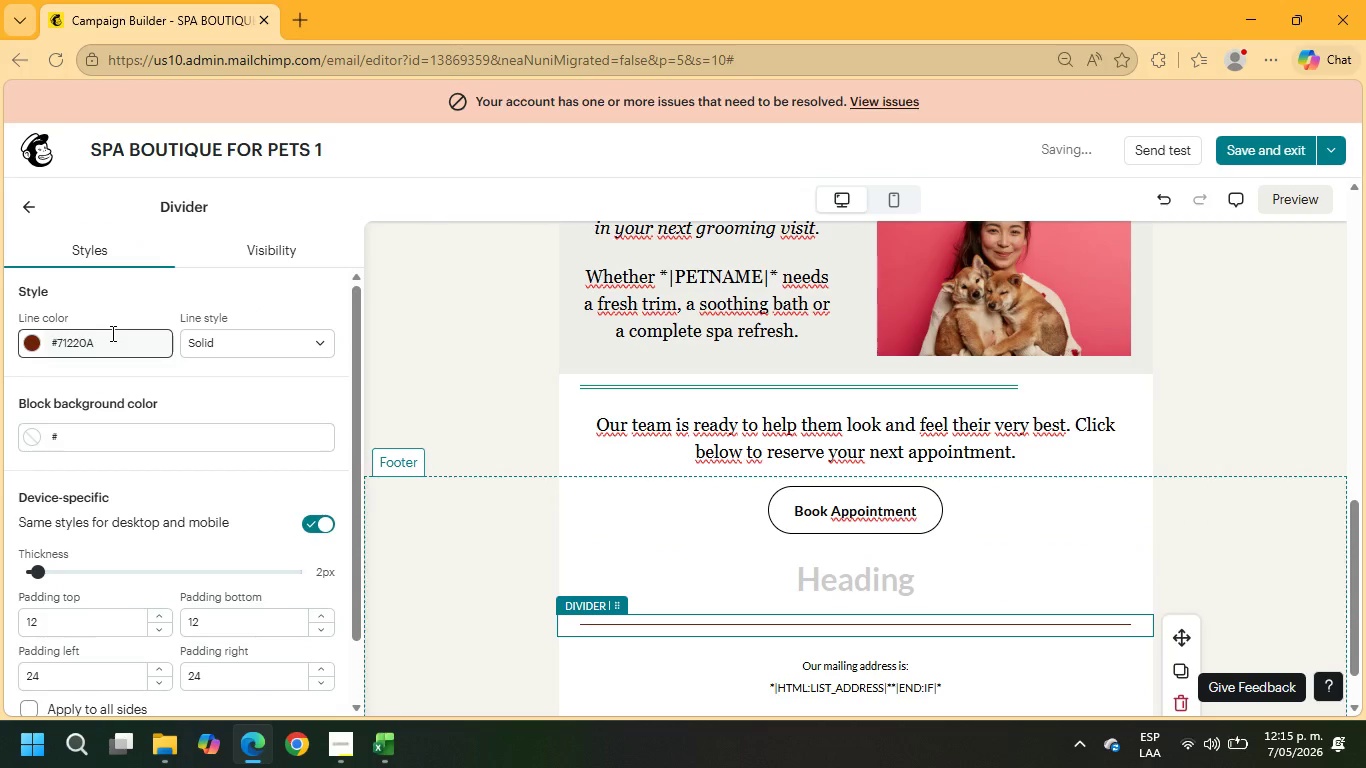 
left_click([111, 333])
 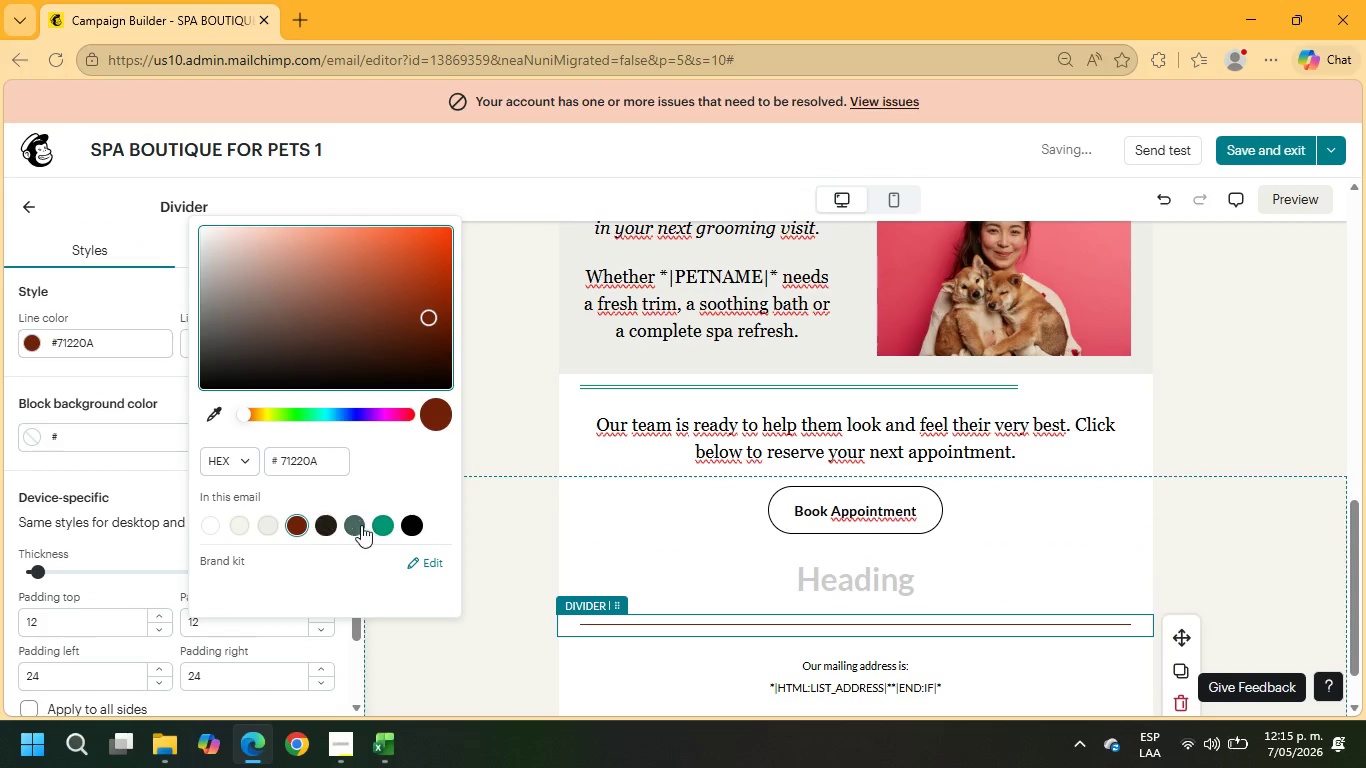 
left_click([383, 525])
 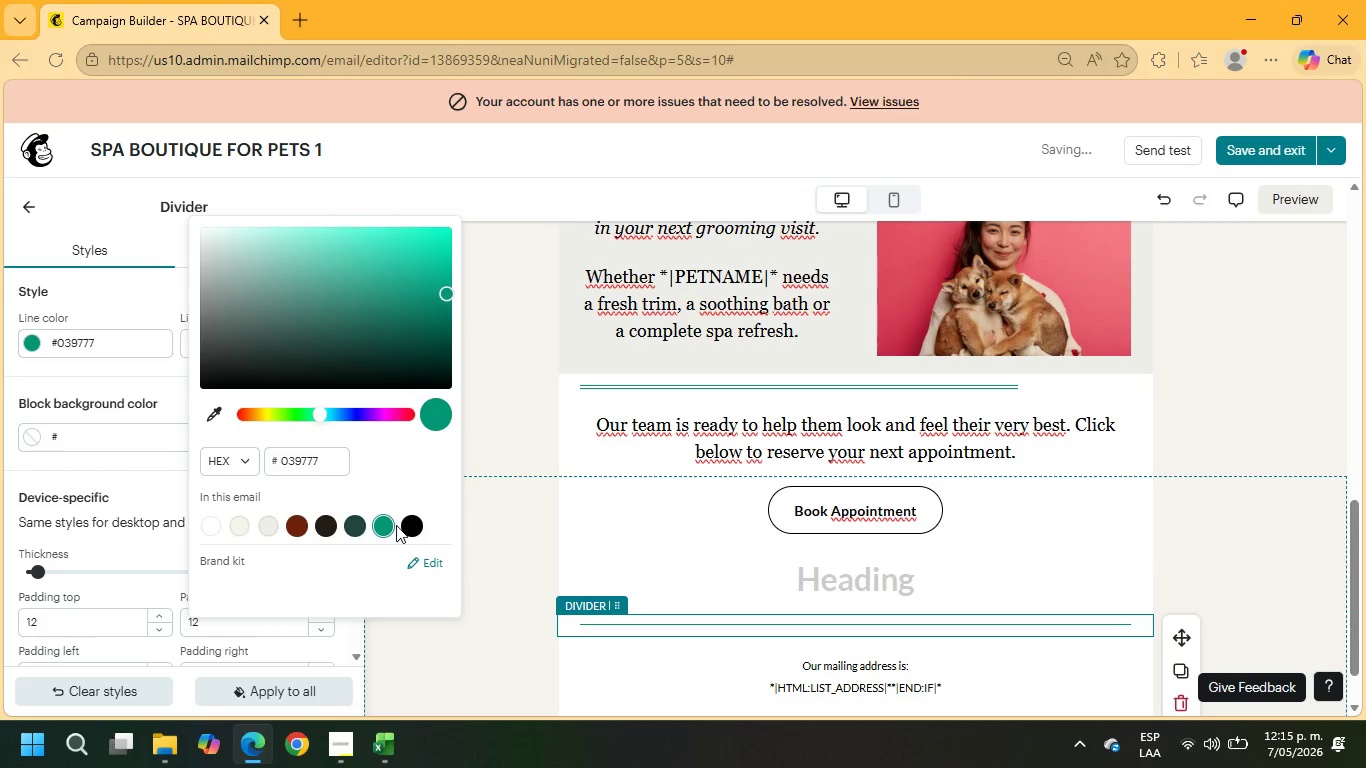 
left_click([882, 584])
 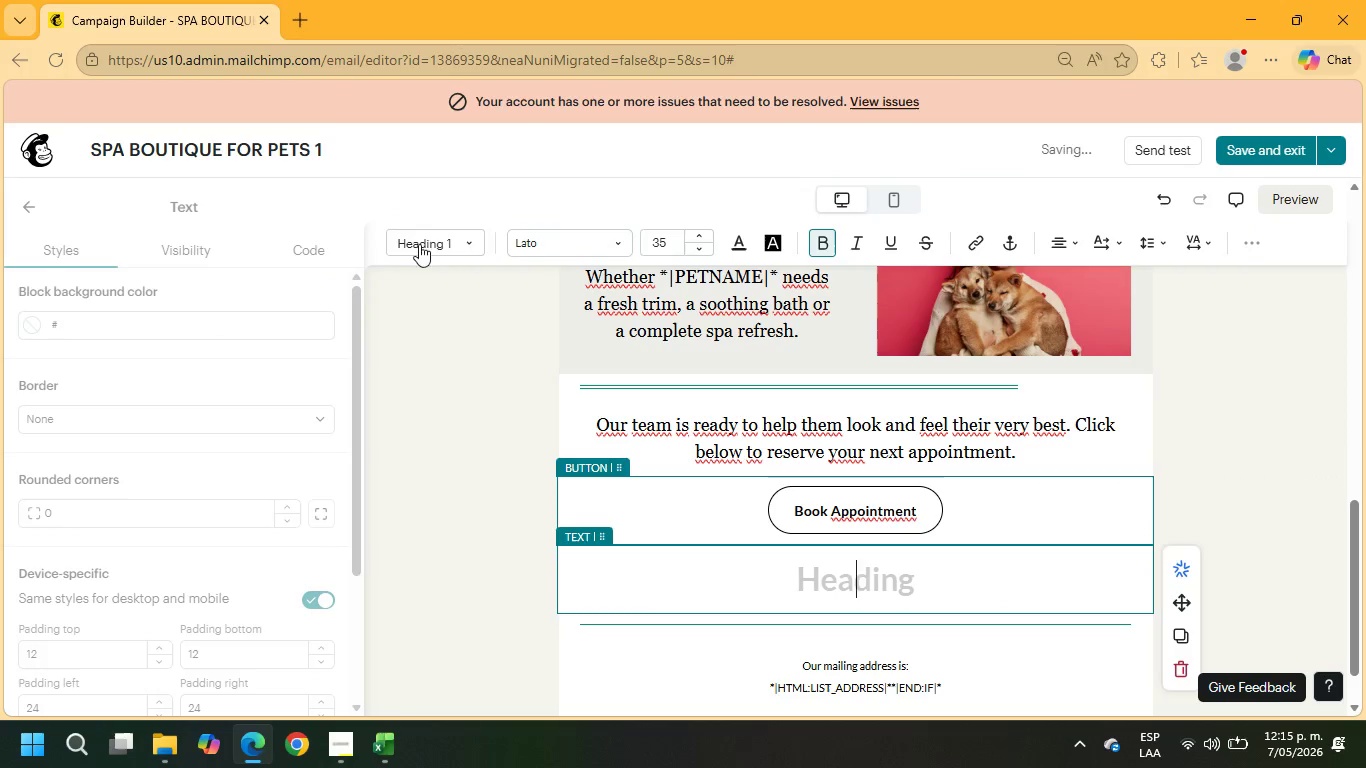 
left_click([469, 248])
 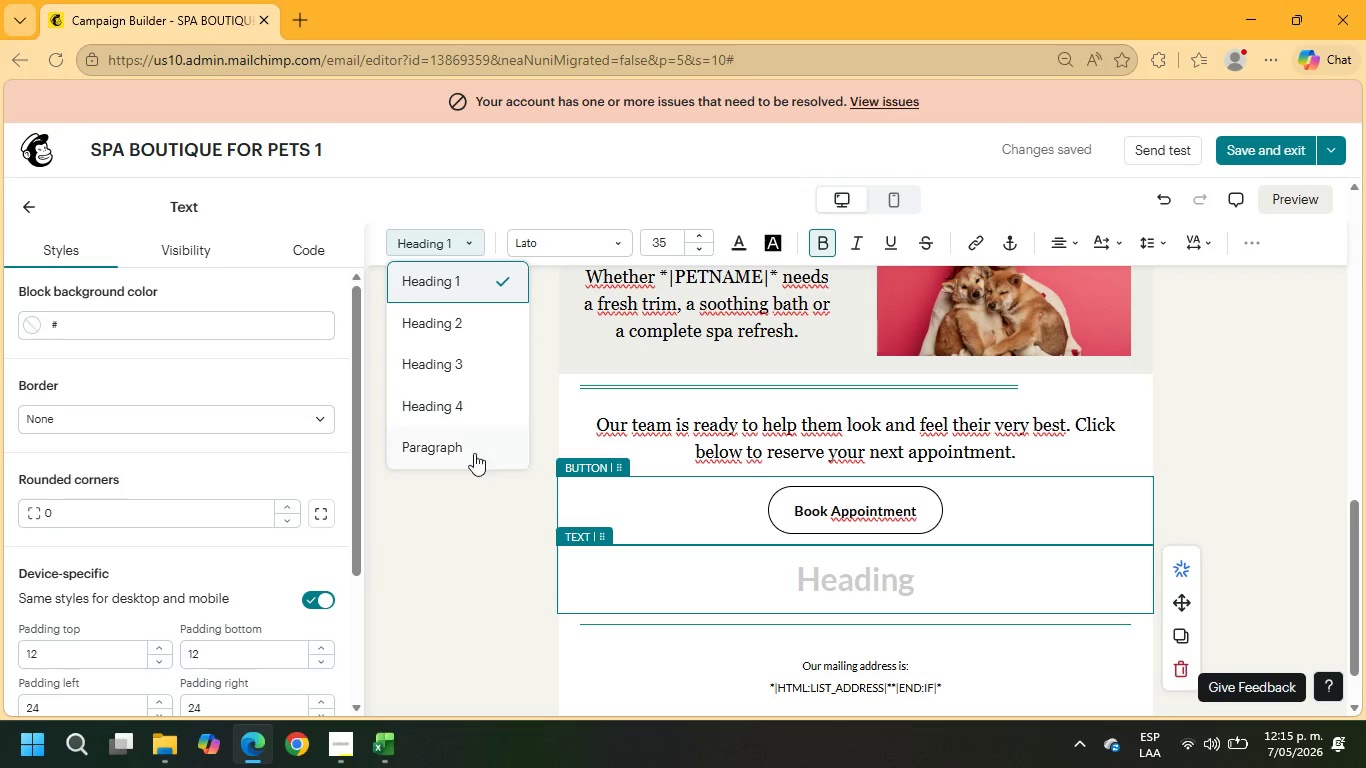 
left_click([471, 454])
 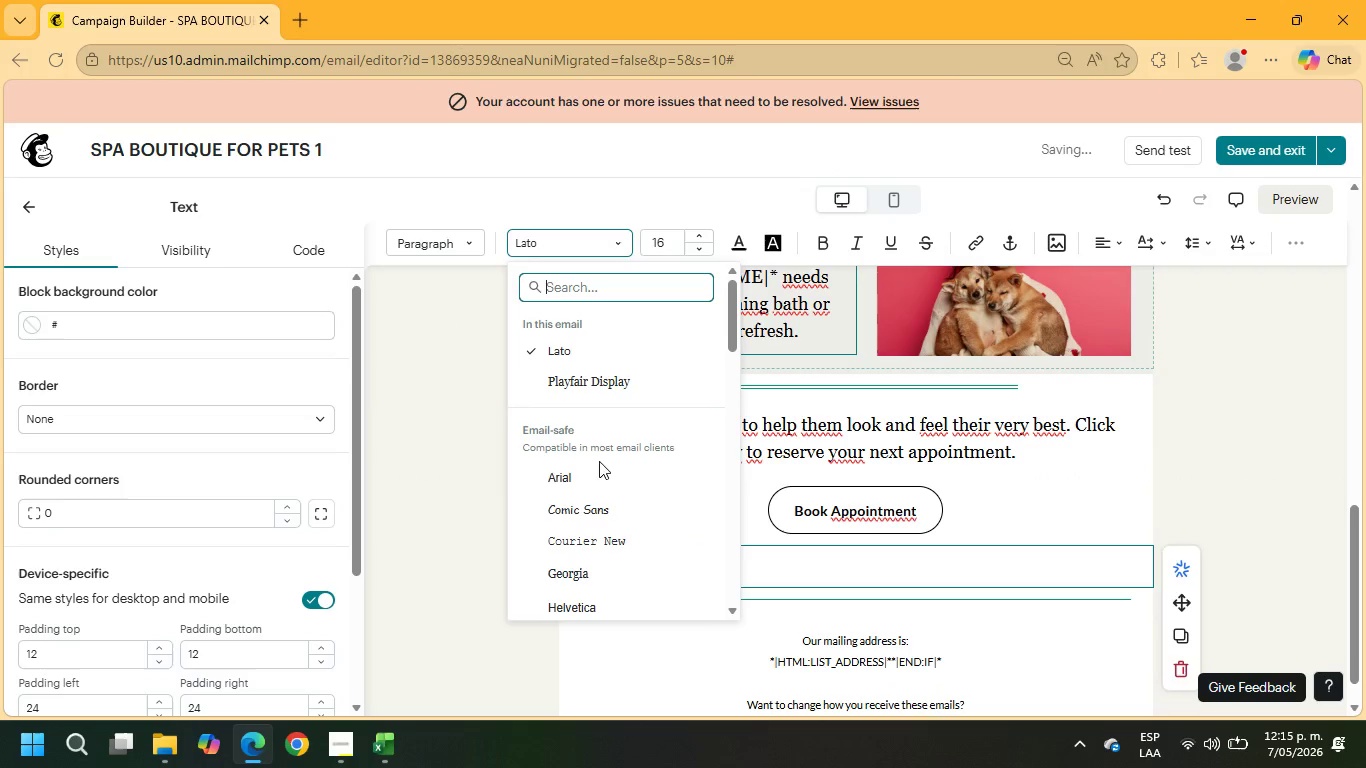 
left_click([599, 387])
 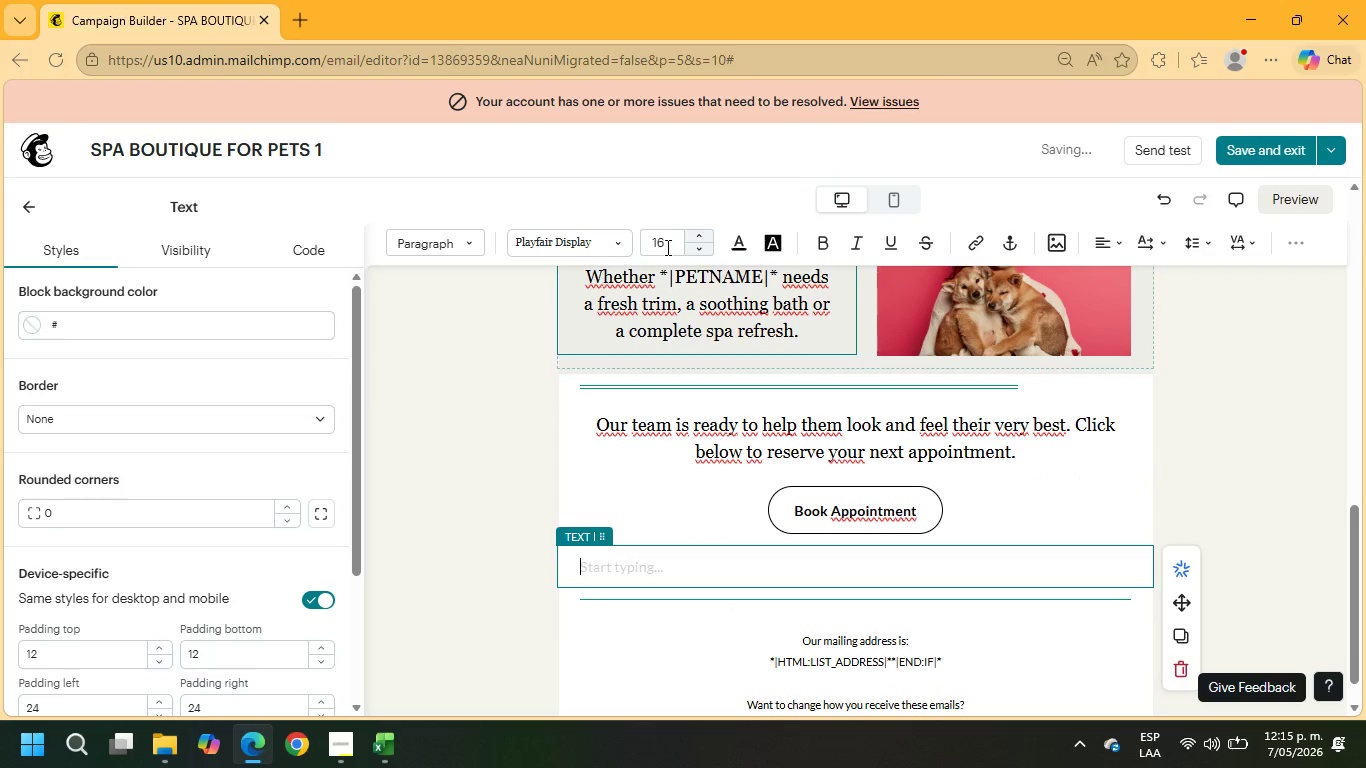 
left_click_drag(start_coordinate=[669, 244], to_coordinate=[638, 242])
 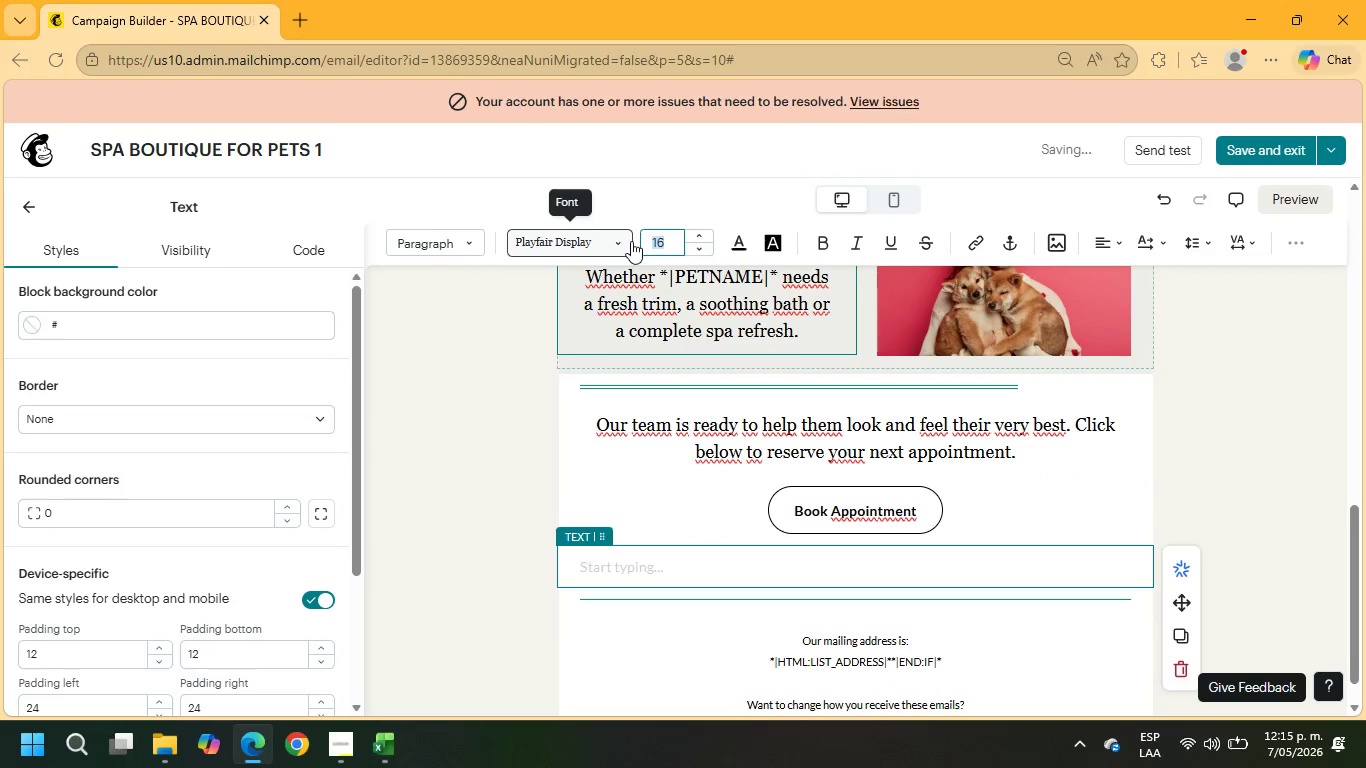 
key(Numpad2)
 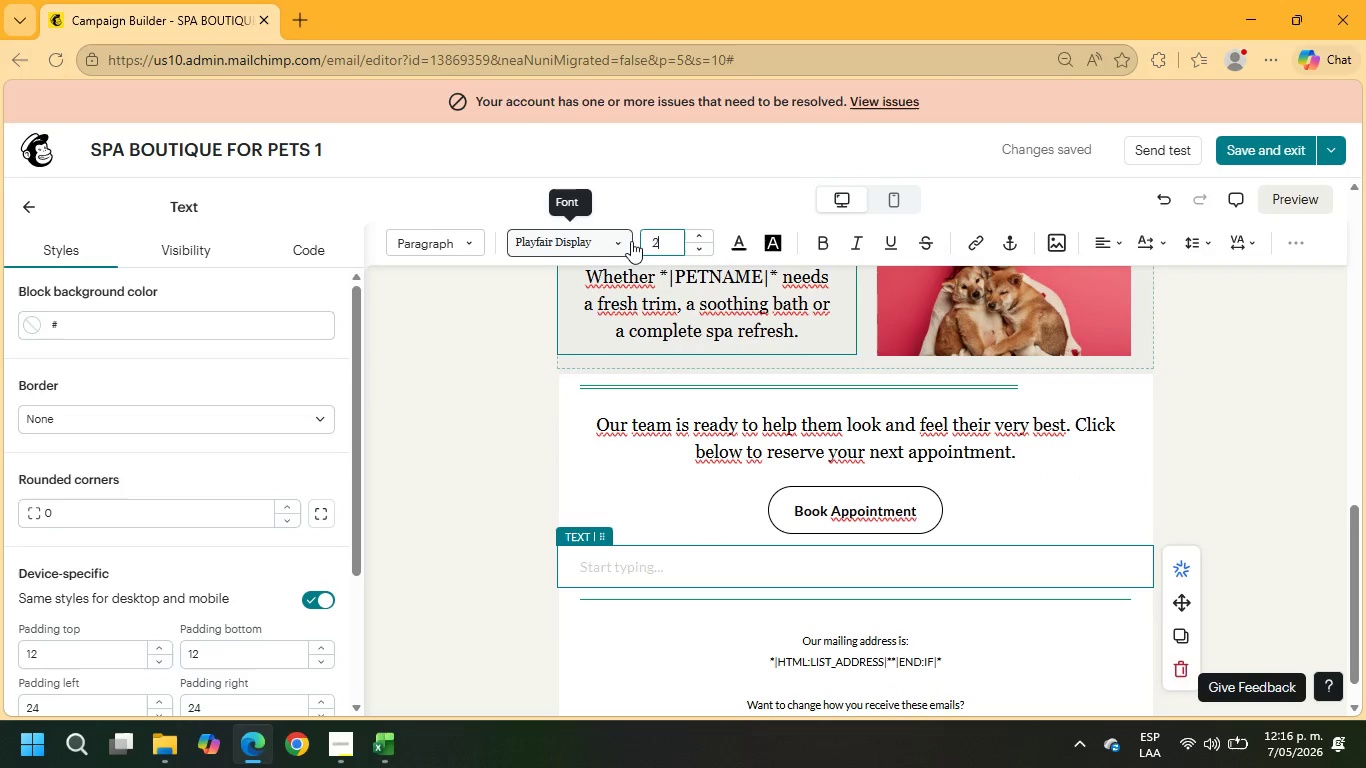 
key(Numpad0)
 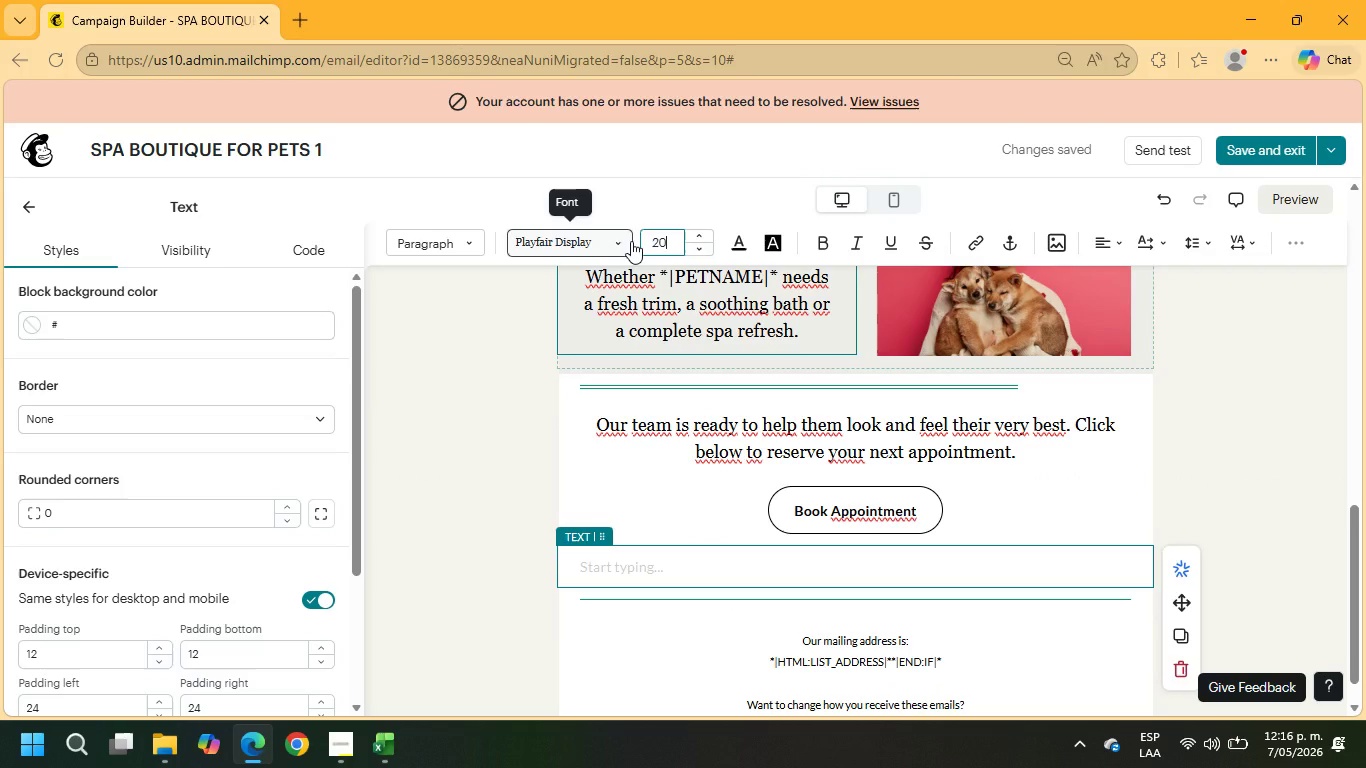 
key(NumpadEnter)
 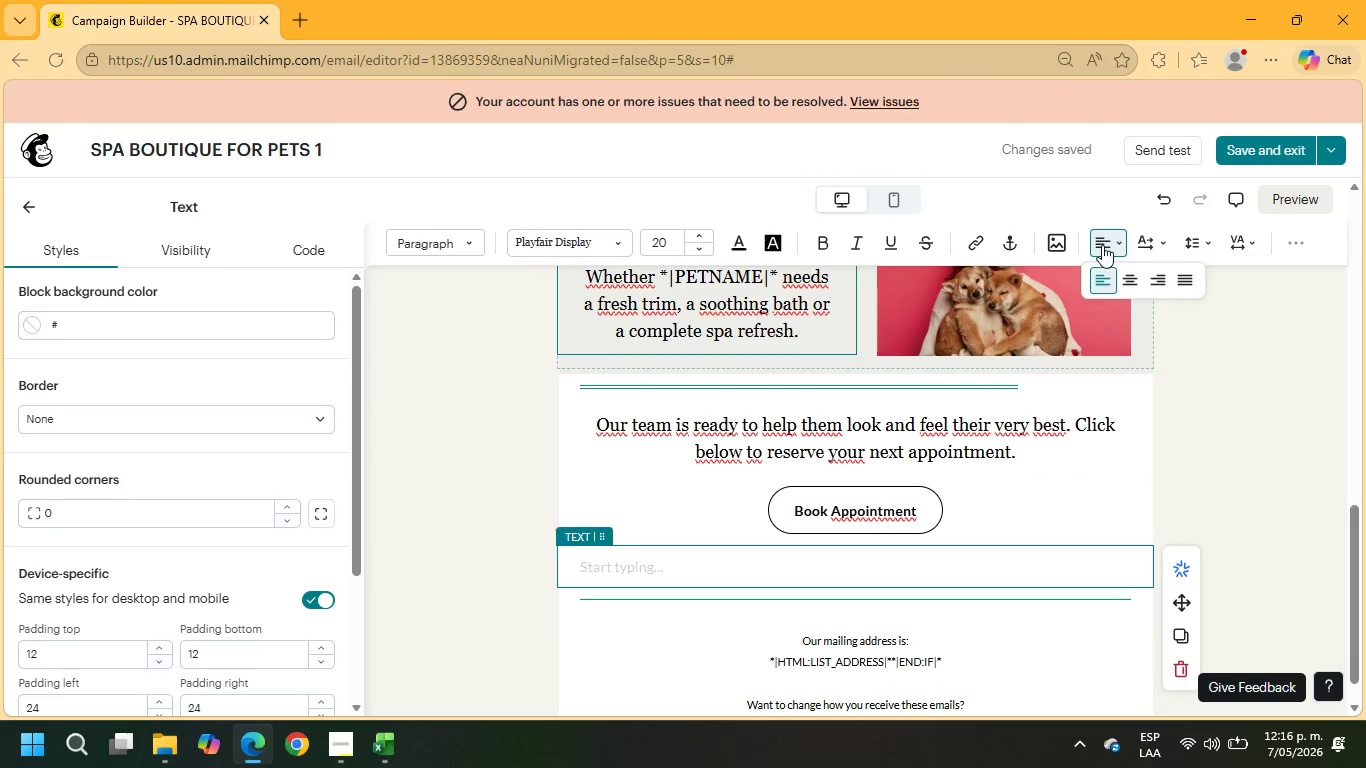 
left_click([1135, 281])
 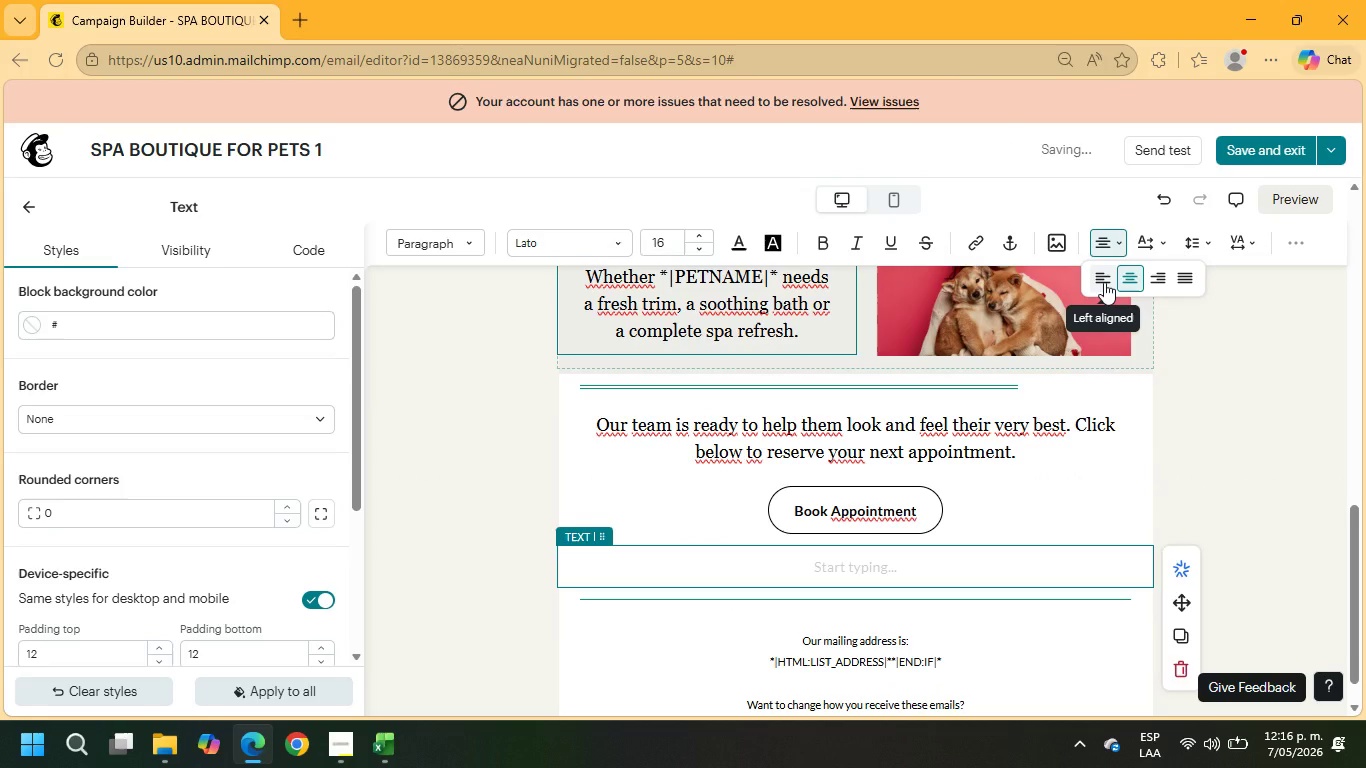 
type(w)
key(Backspace)
type(Warm regards,)
 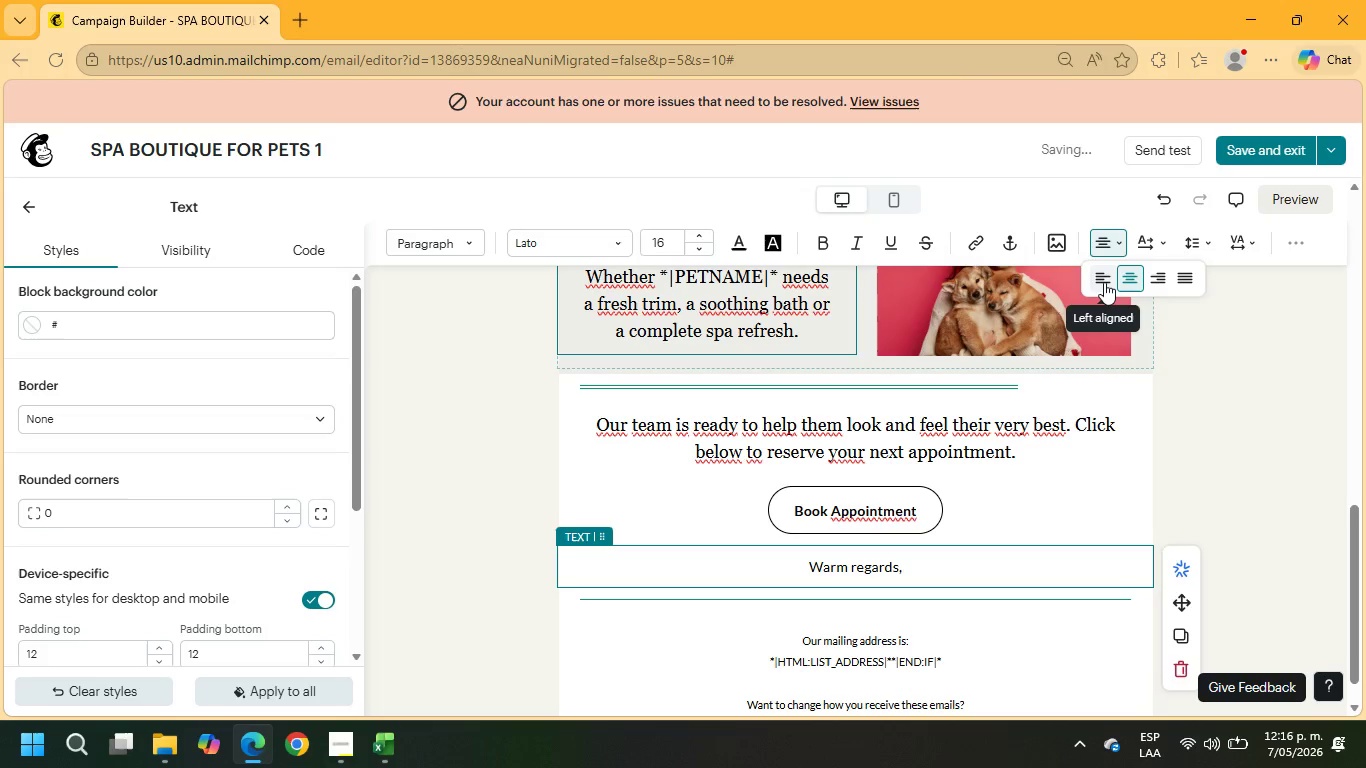 
key(Enter)
 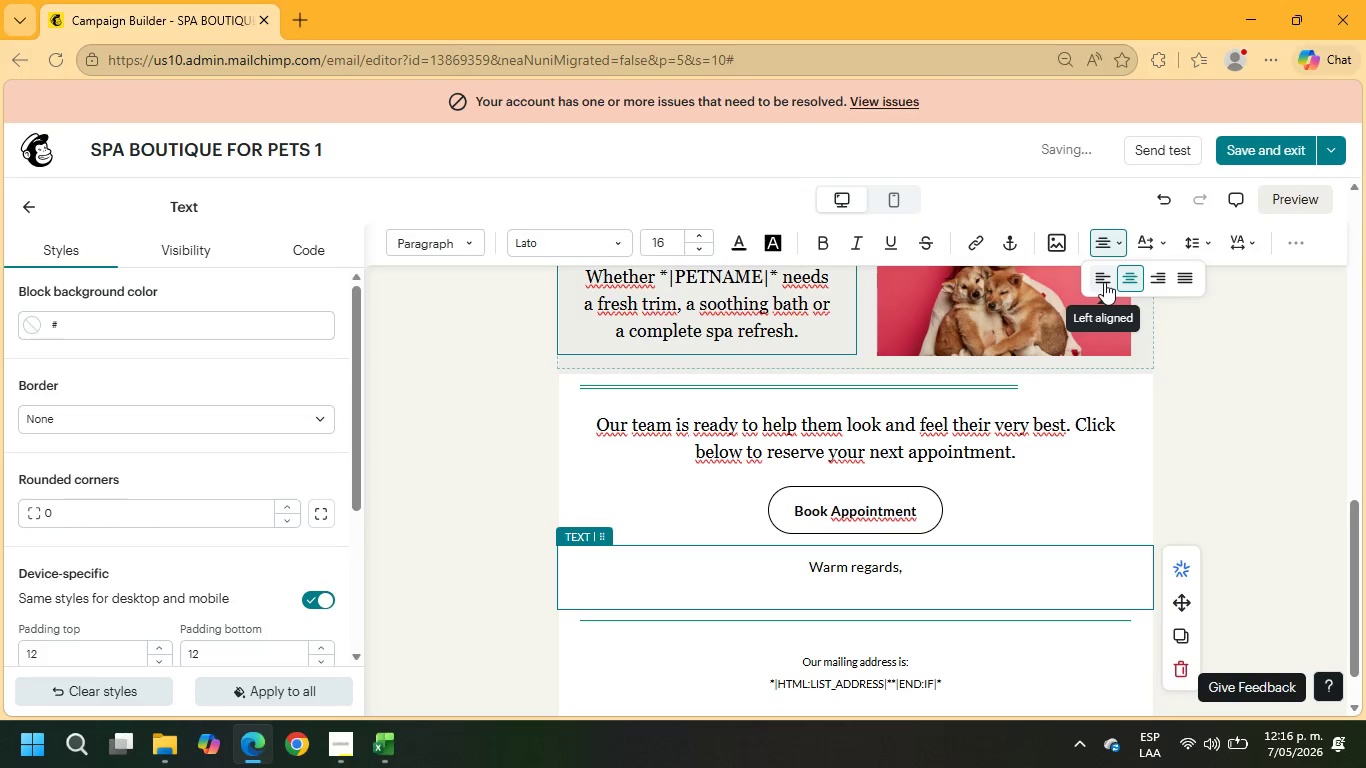 
key(Enter)
 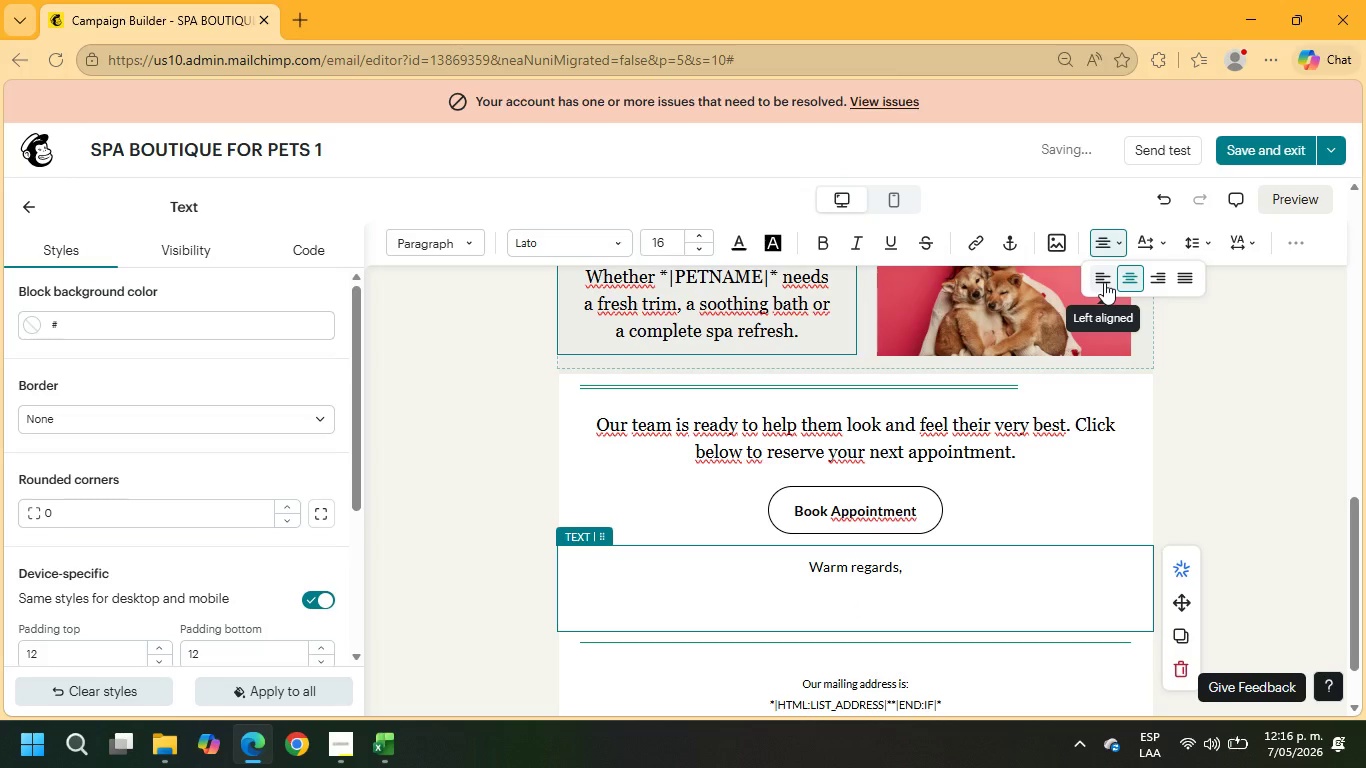 
type(-Paws ^ Polish Mobile Pet Spa)
 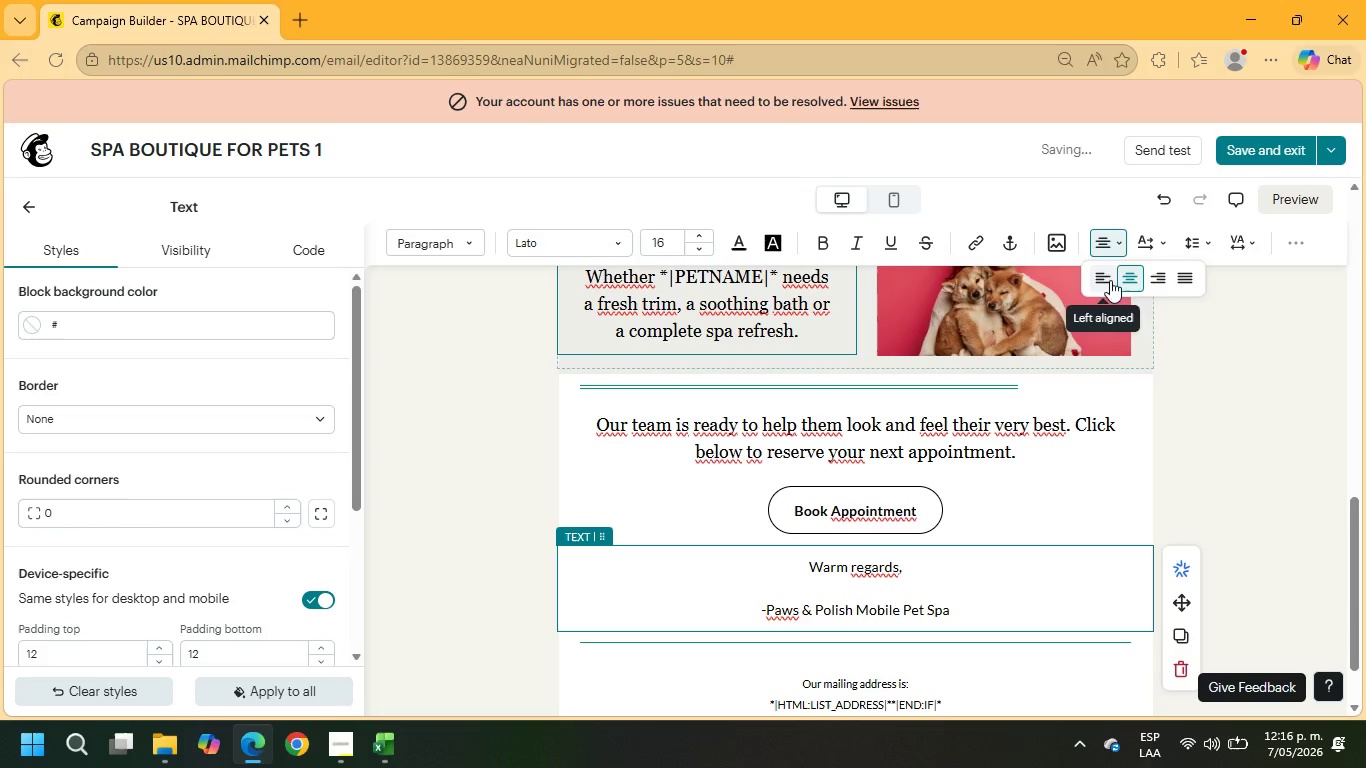 
left_click_drag(start_coordinate=[957, 614], to_coordinate=[778, 563])
 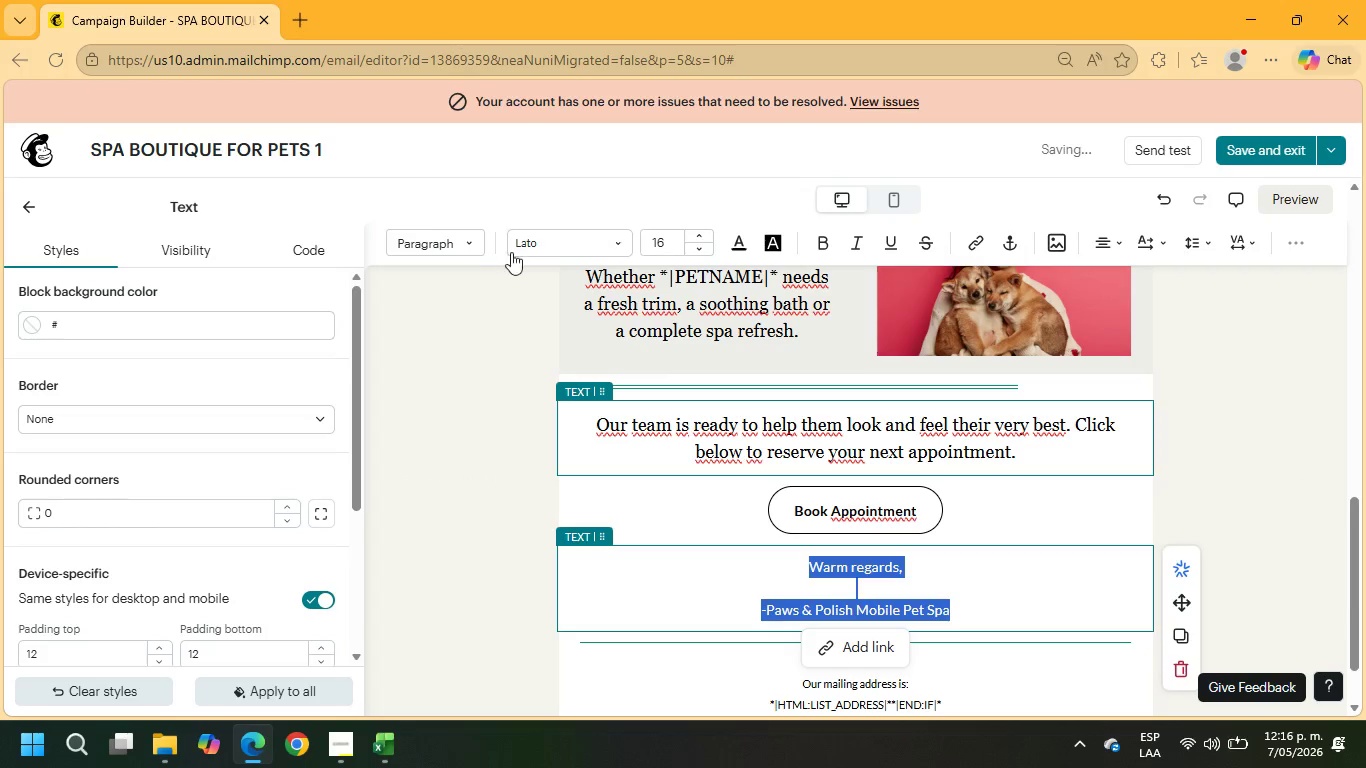 
left_click([527, 245])
 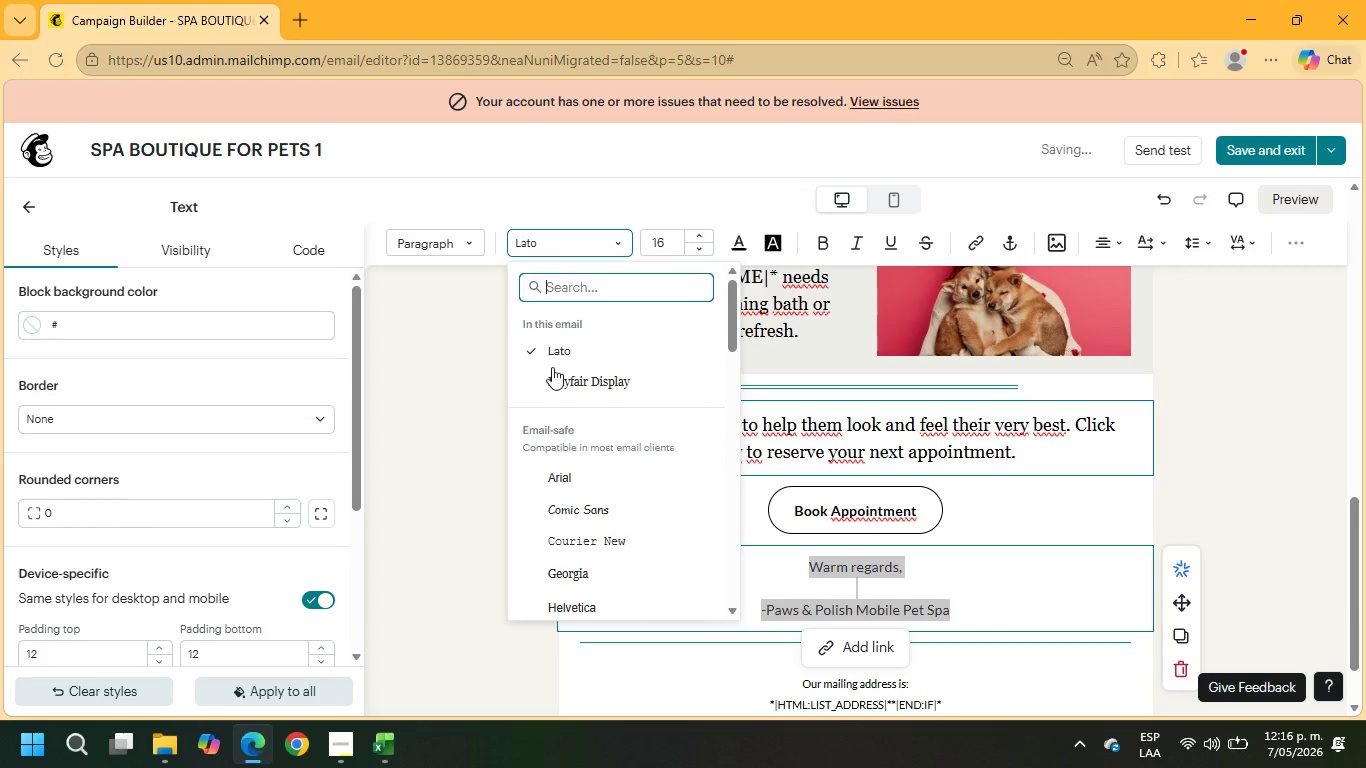 
left_click([557, 379])
 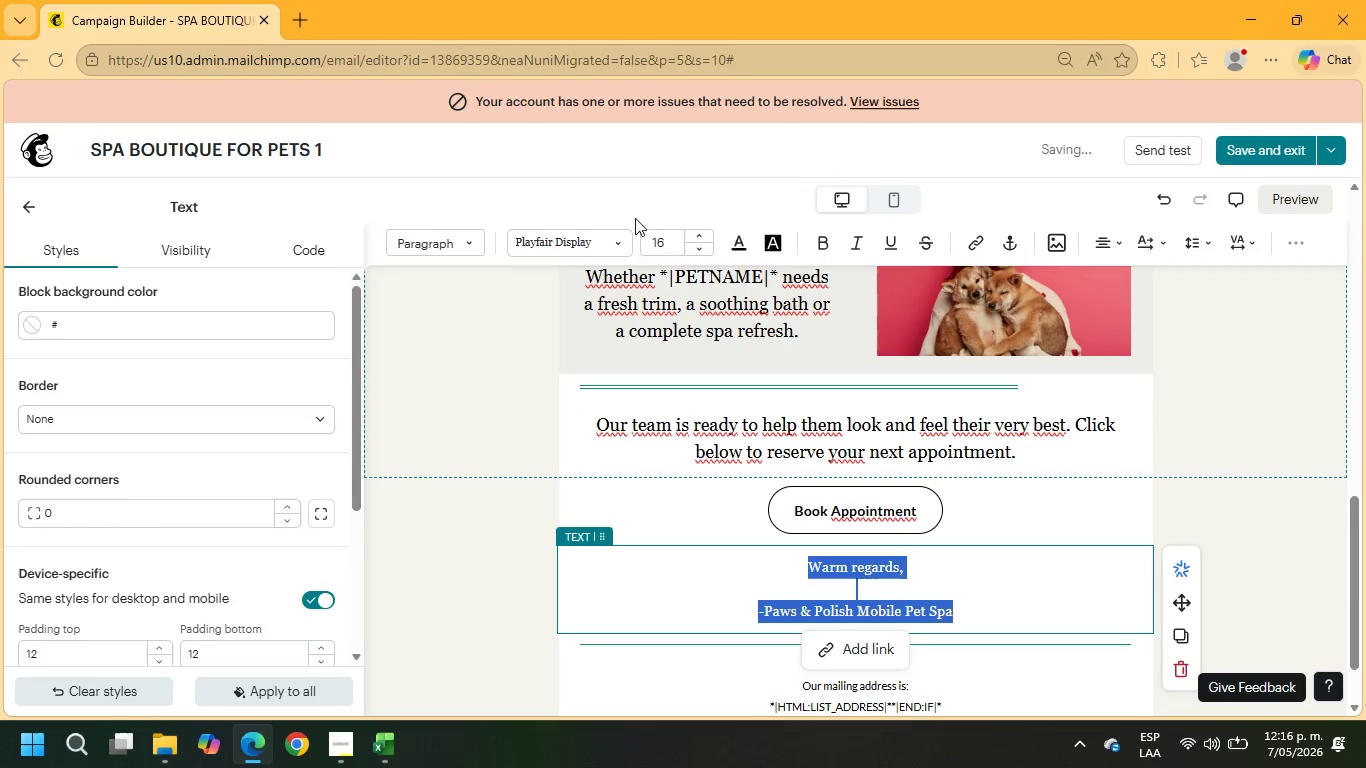 
left_click_drag(start_coordinate=[668, 241], to_coordinate=[647, 240])
 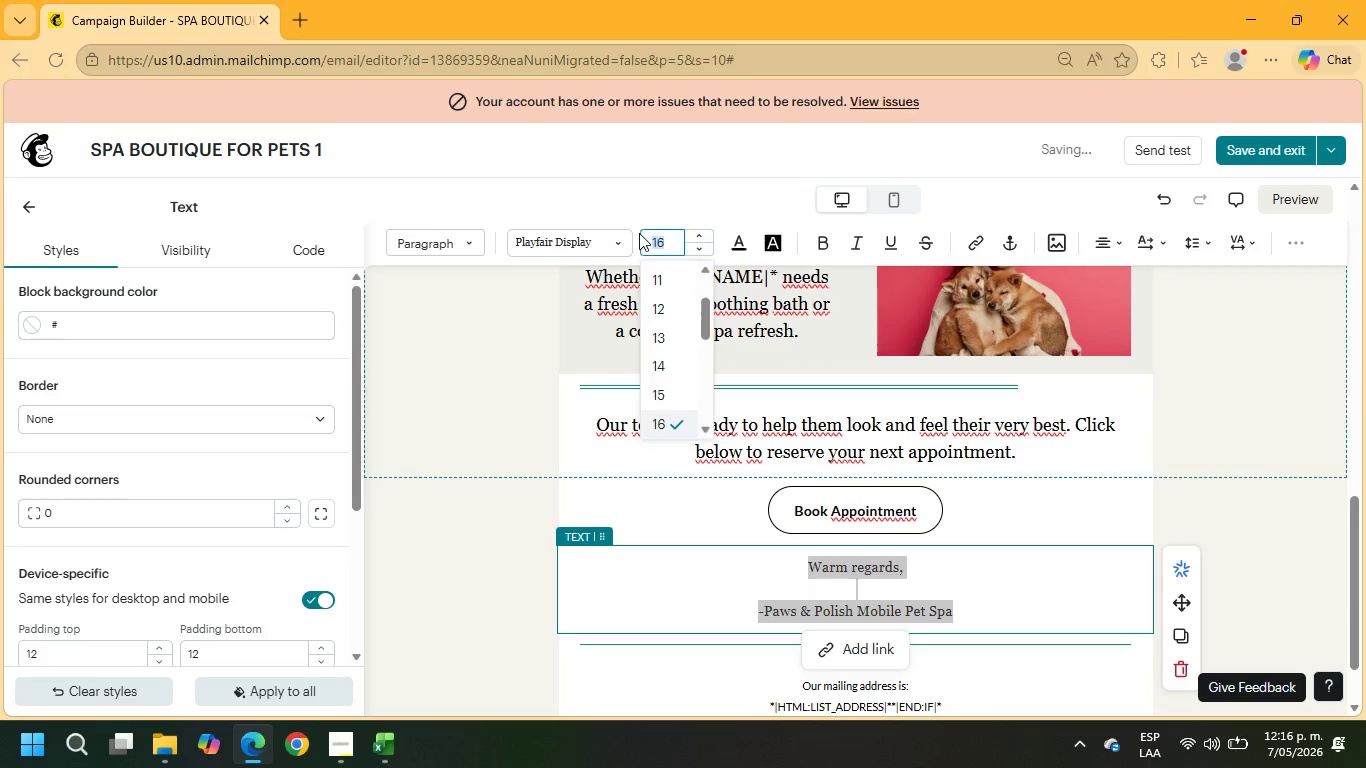 
key(Numpad2)
 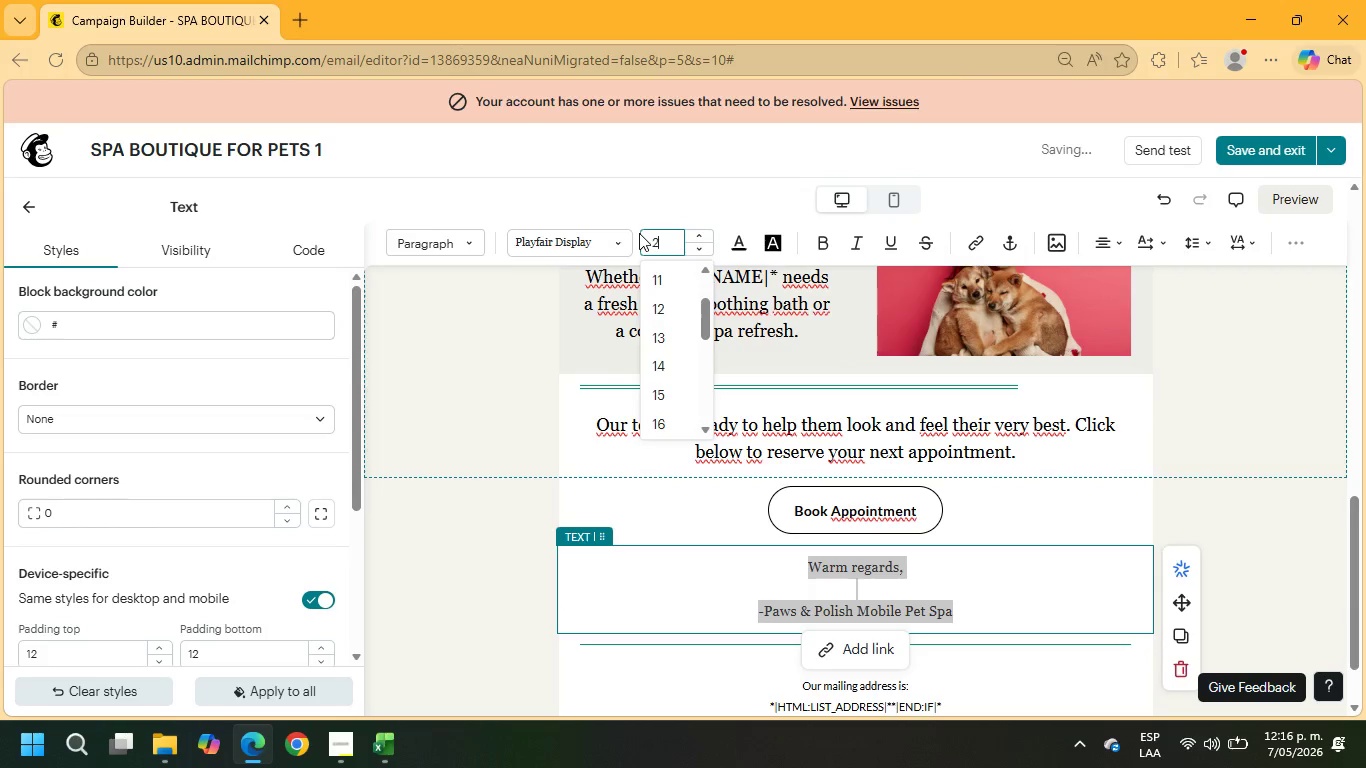 
key(Numpad0)
 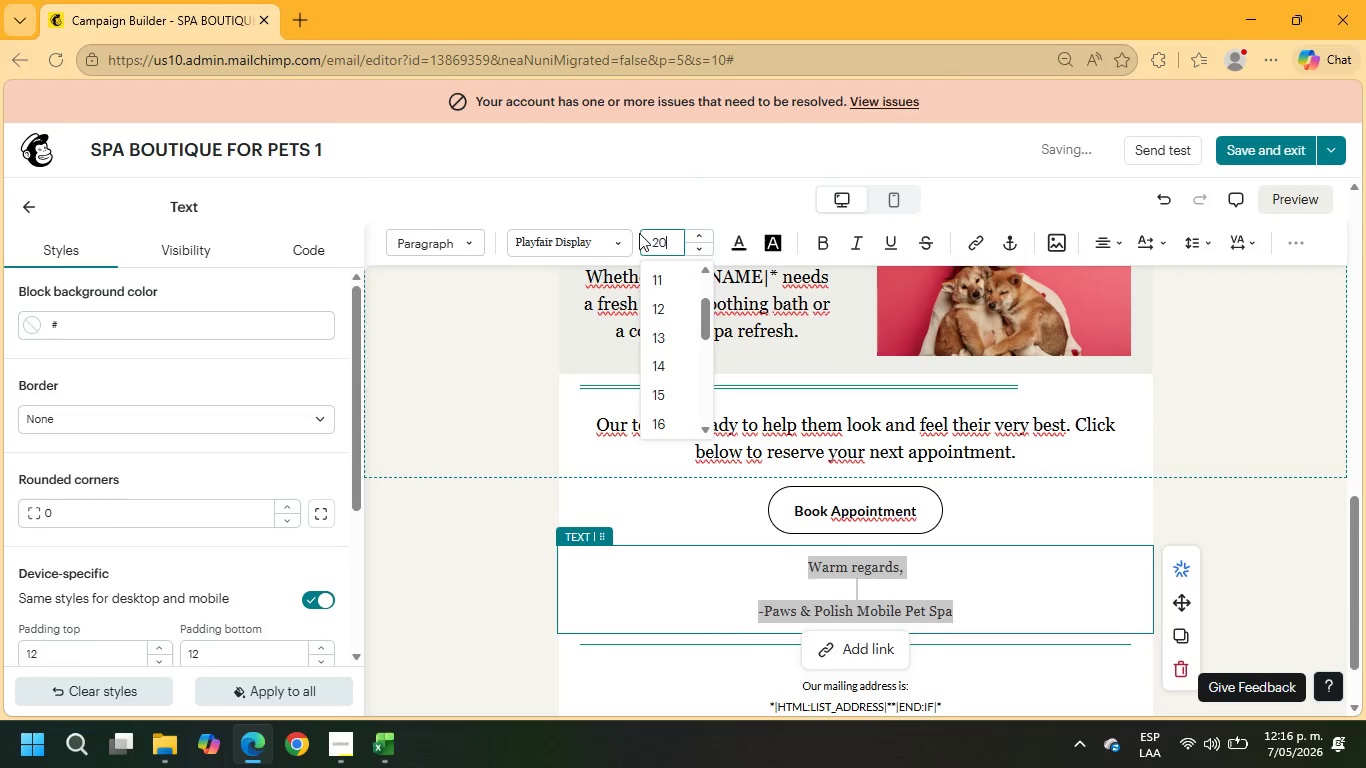 
key(NumpadEnter)
 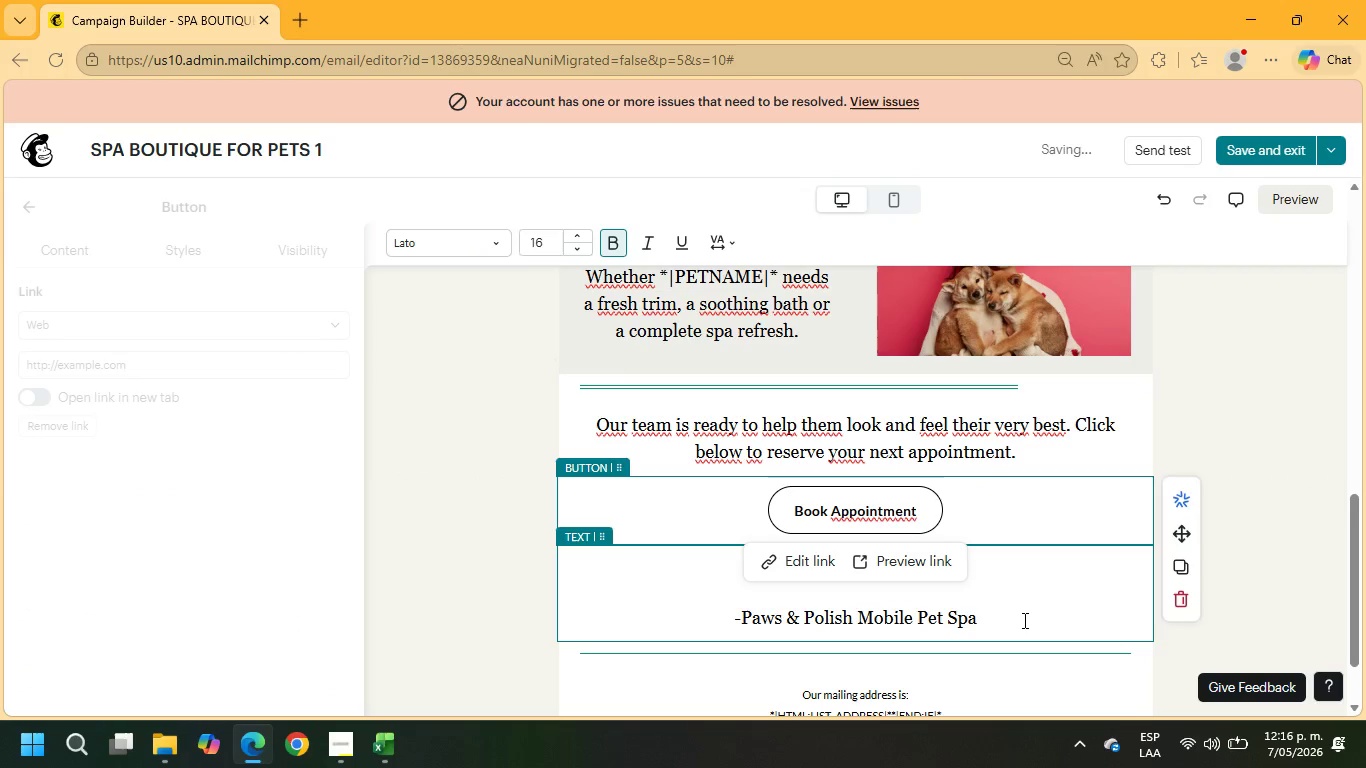 
left_click_drag(start_coordinate=[1009, 621], to_coordinate=[701, 615])
 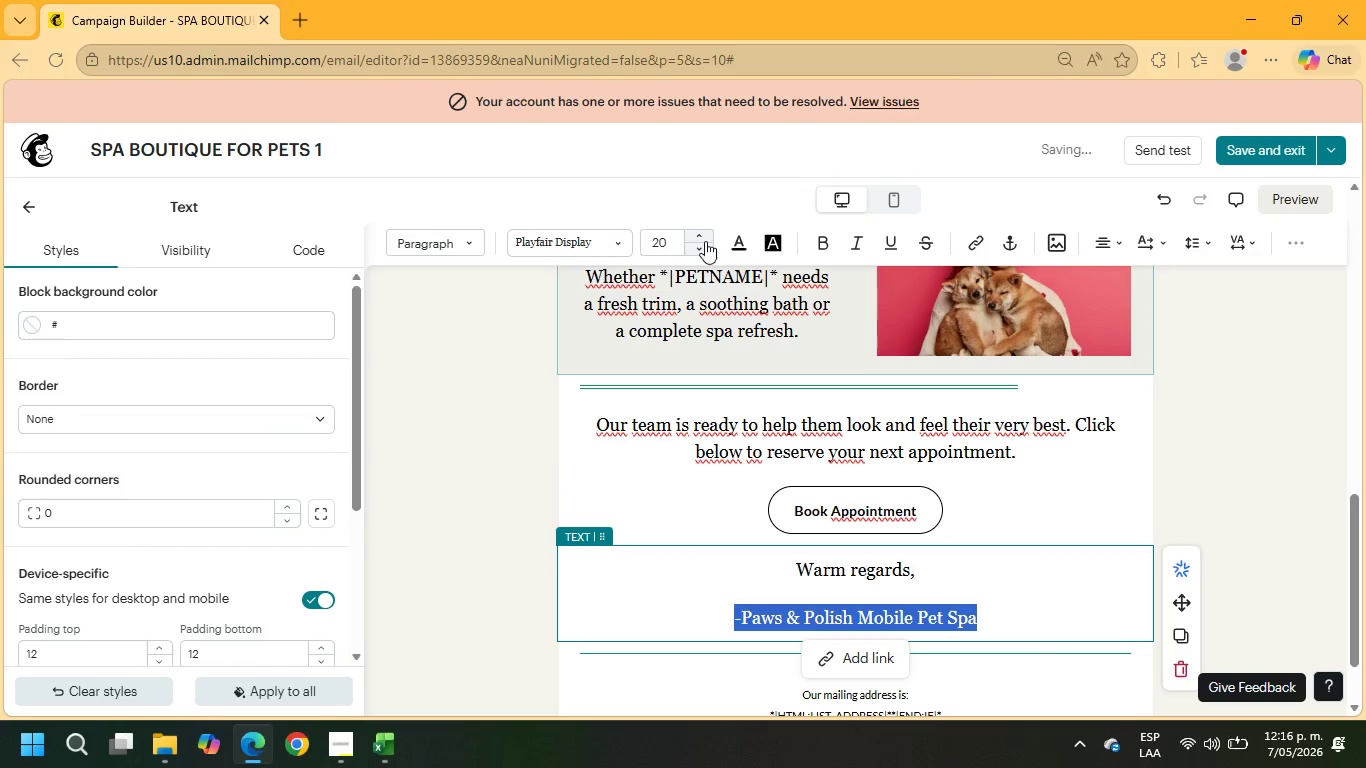 
left_click([822, 247])
 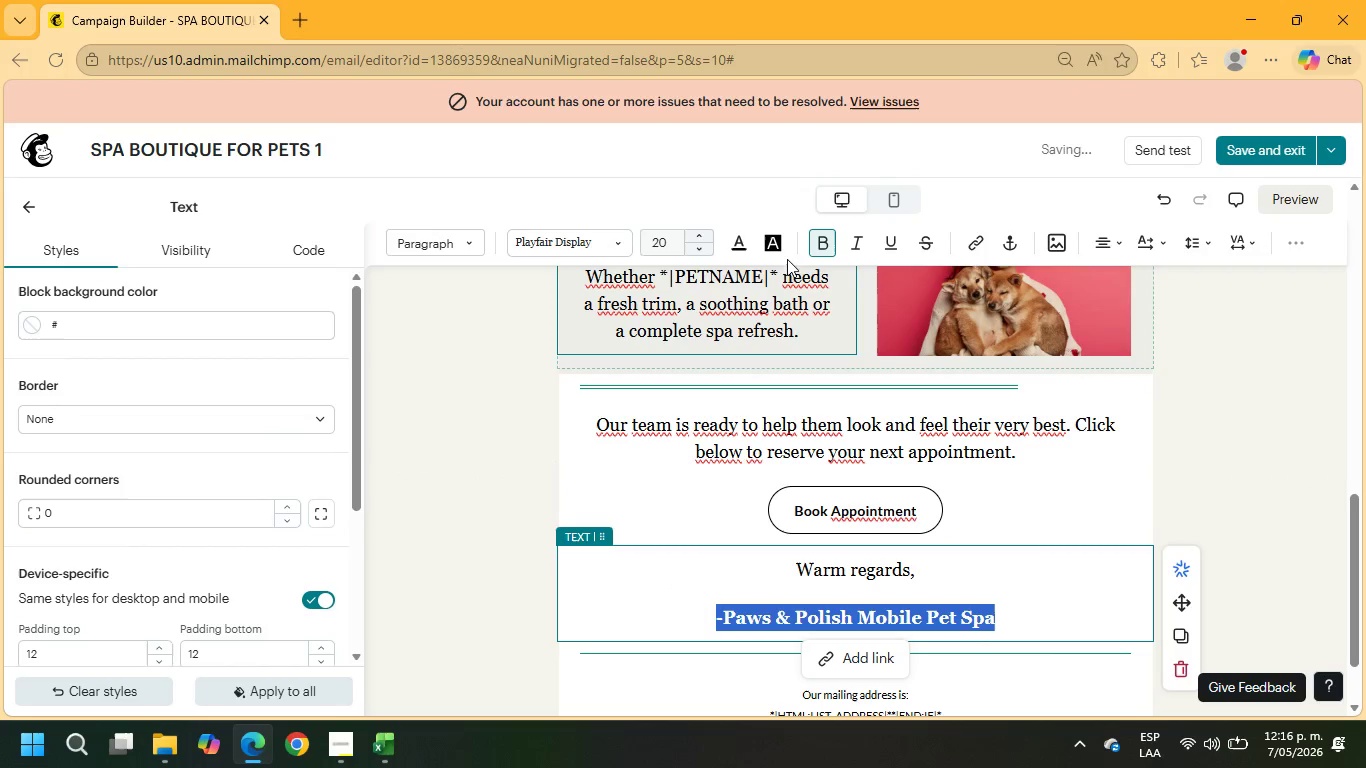 
left_click([853, 249])
 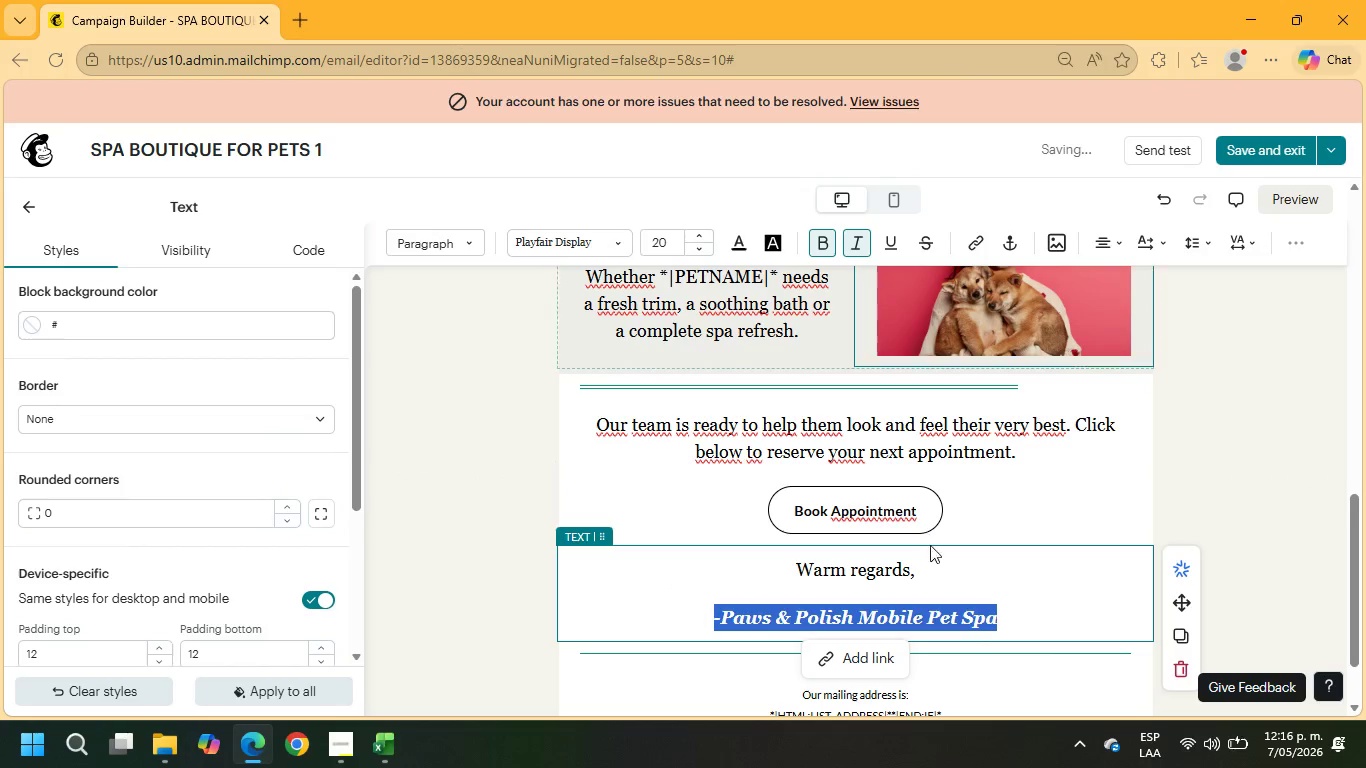 
scroll: coordinate [932, 547], scroll_direction: down, amount: 2.0
 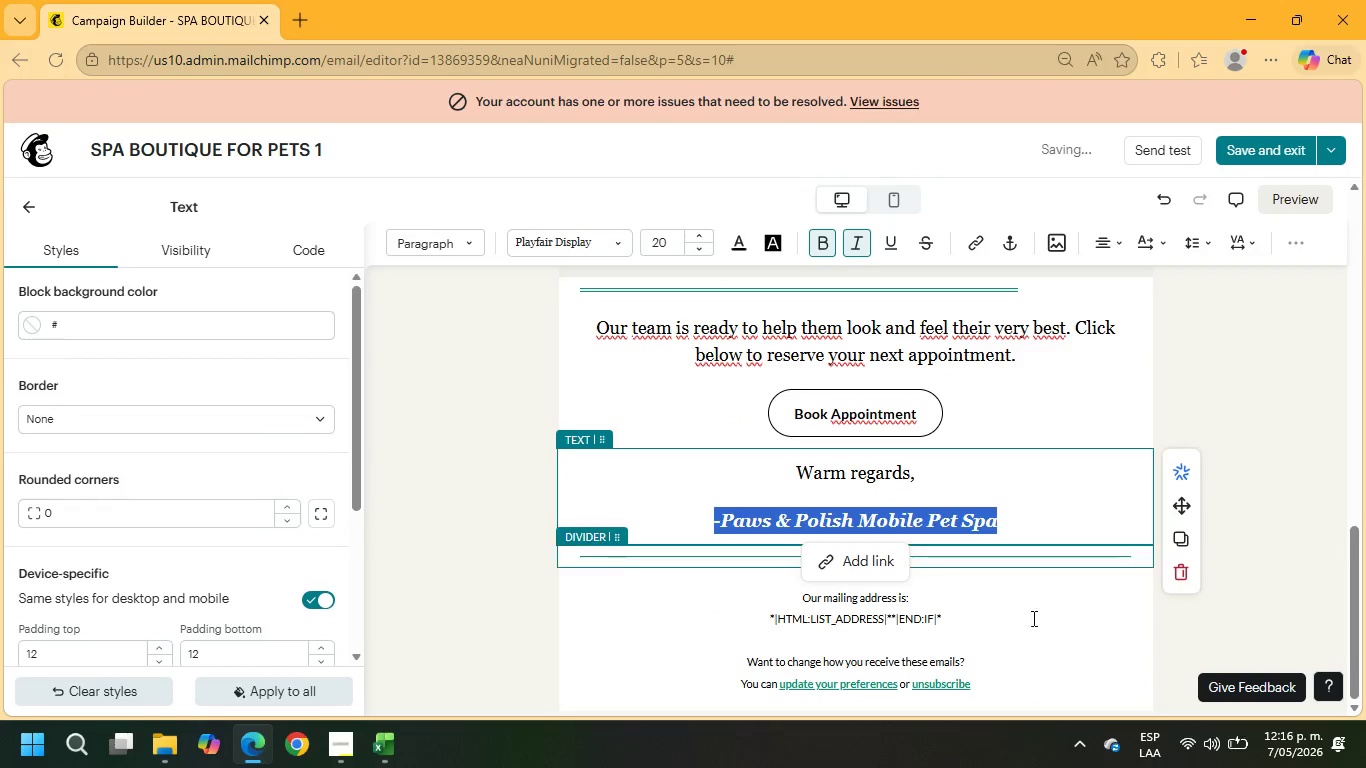 
left_click([1044, 619])
 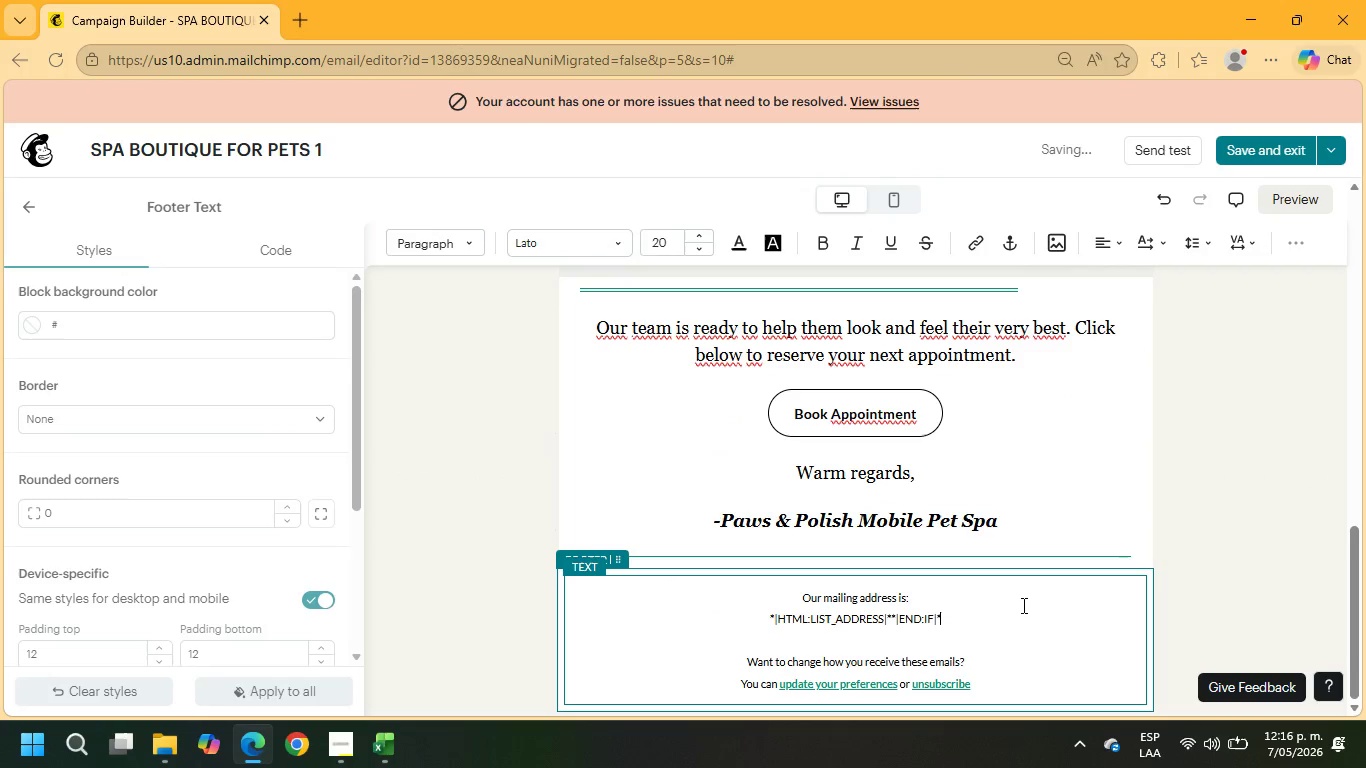 
scroll: coordinate [1015, 602], scroll_direction: up, amount: 15.0
 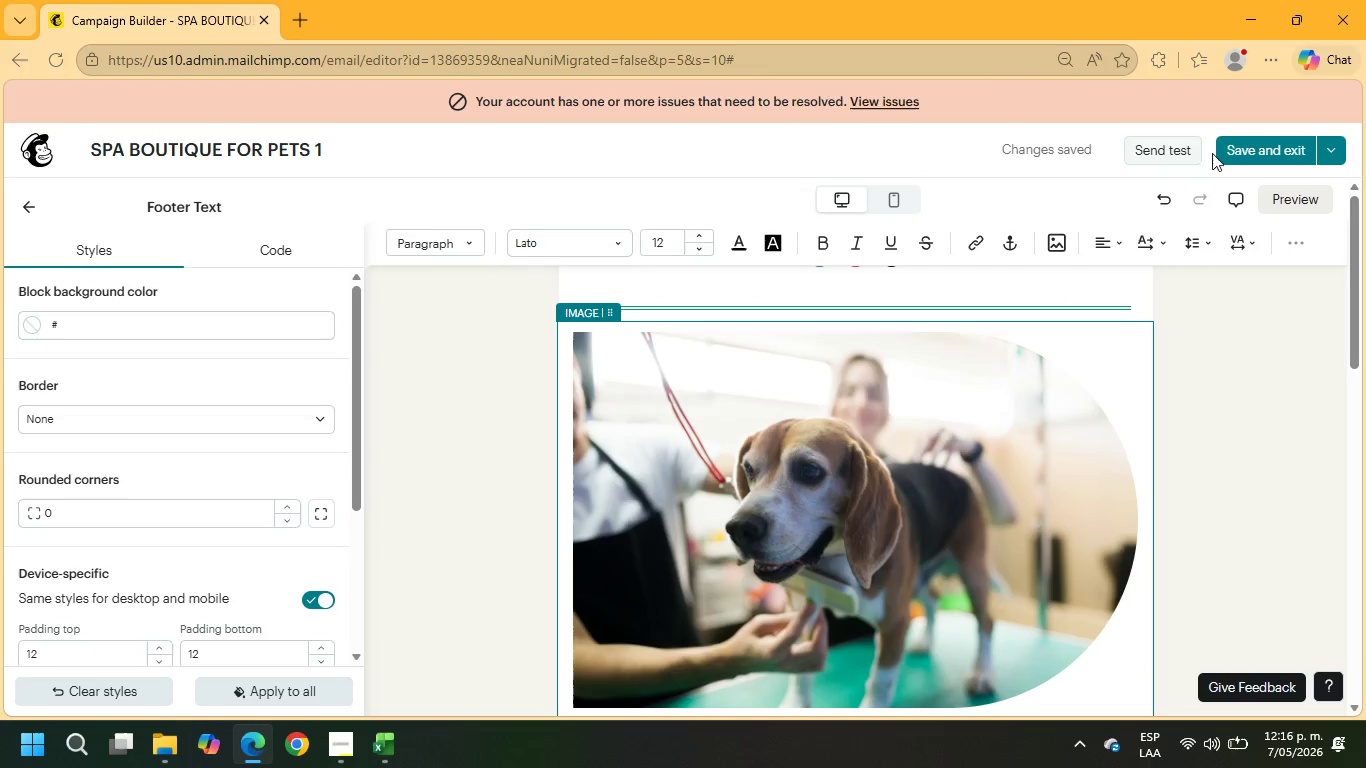 
left_click([1242, 151])
 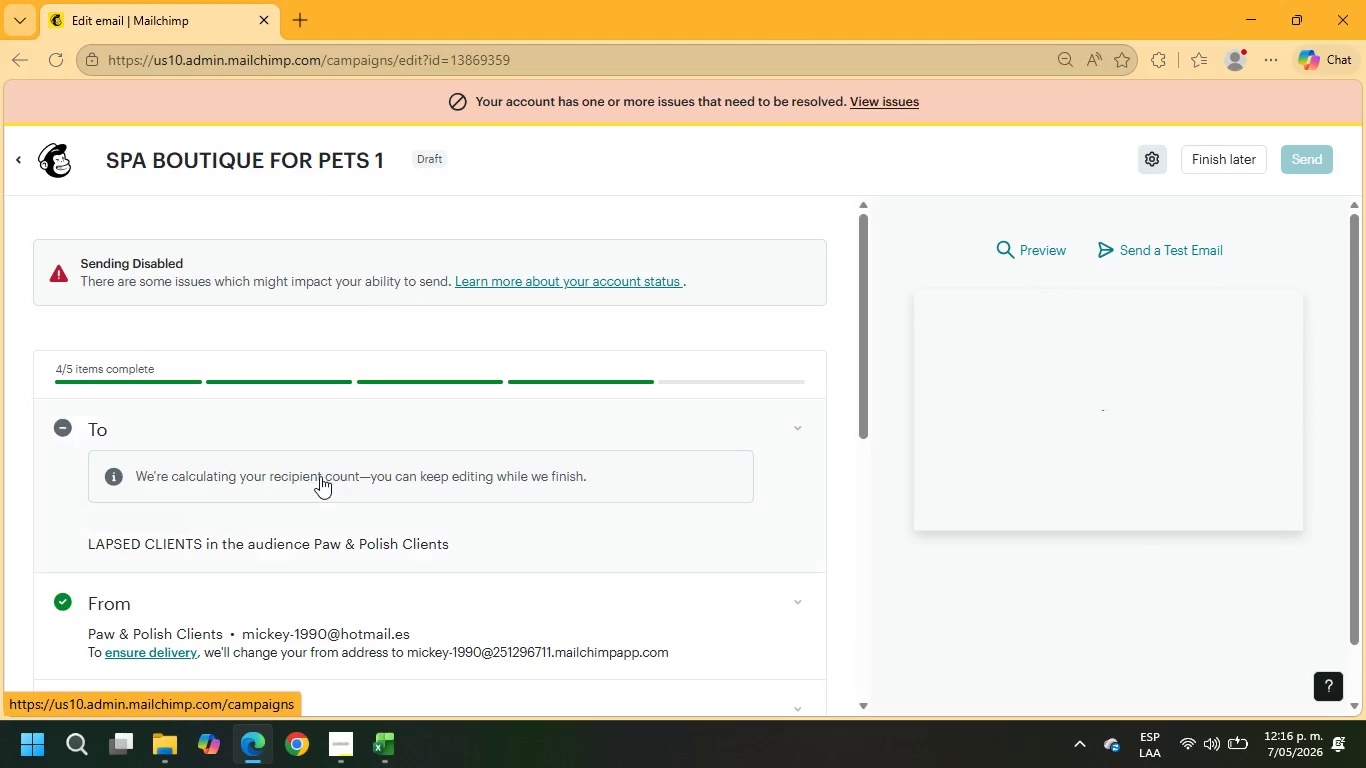 
scroll: coordinate [314, 458], scroll_direction: down, amount: 1.0
 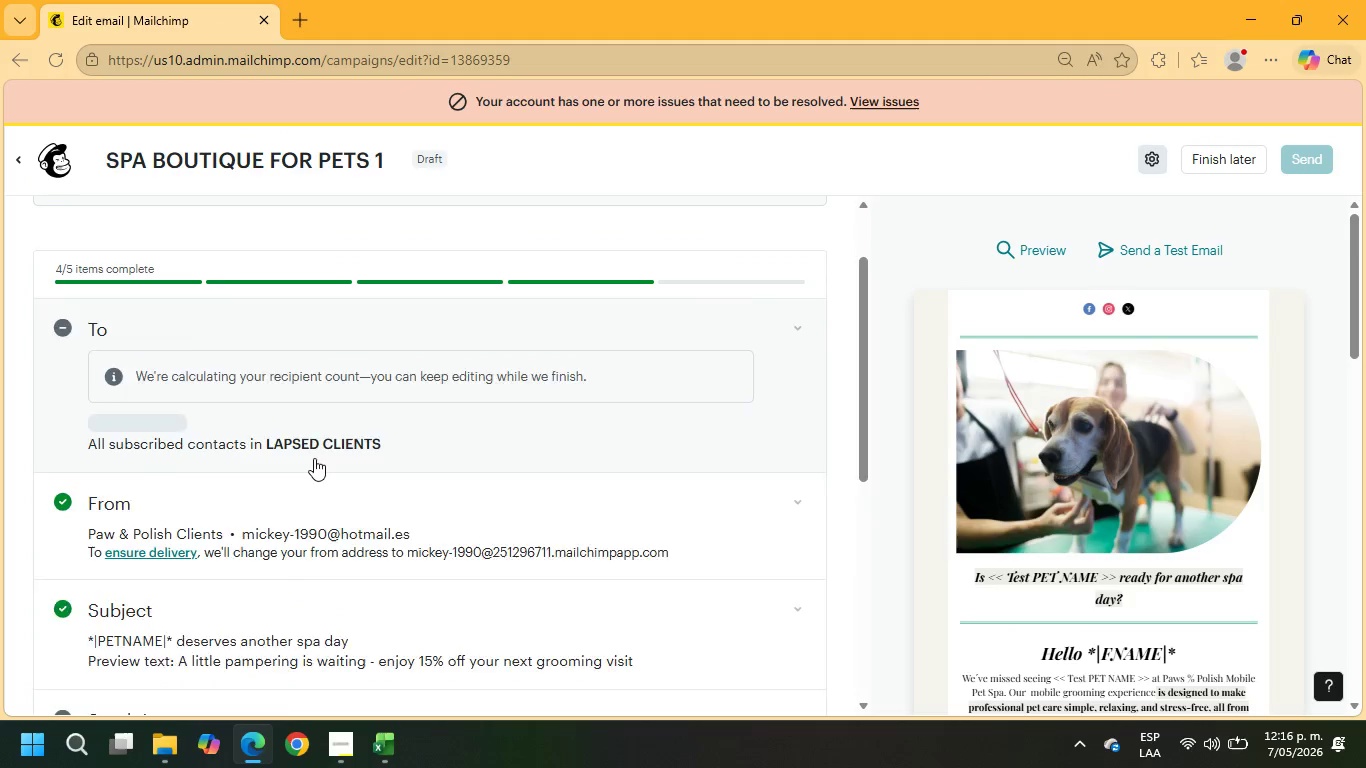 
scroll: coordinate [314, 458], scroll_direction: up, amount: 3.0
 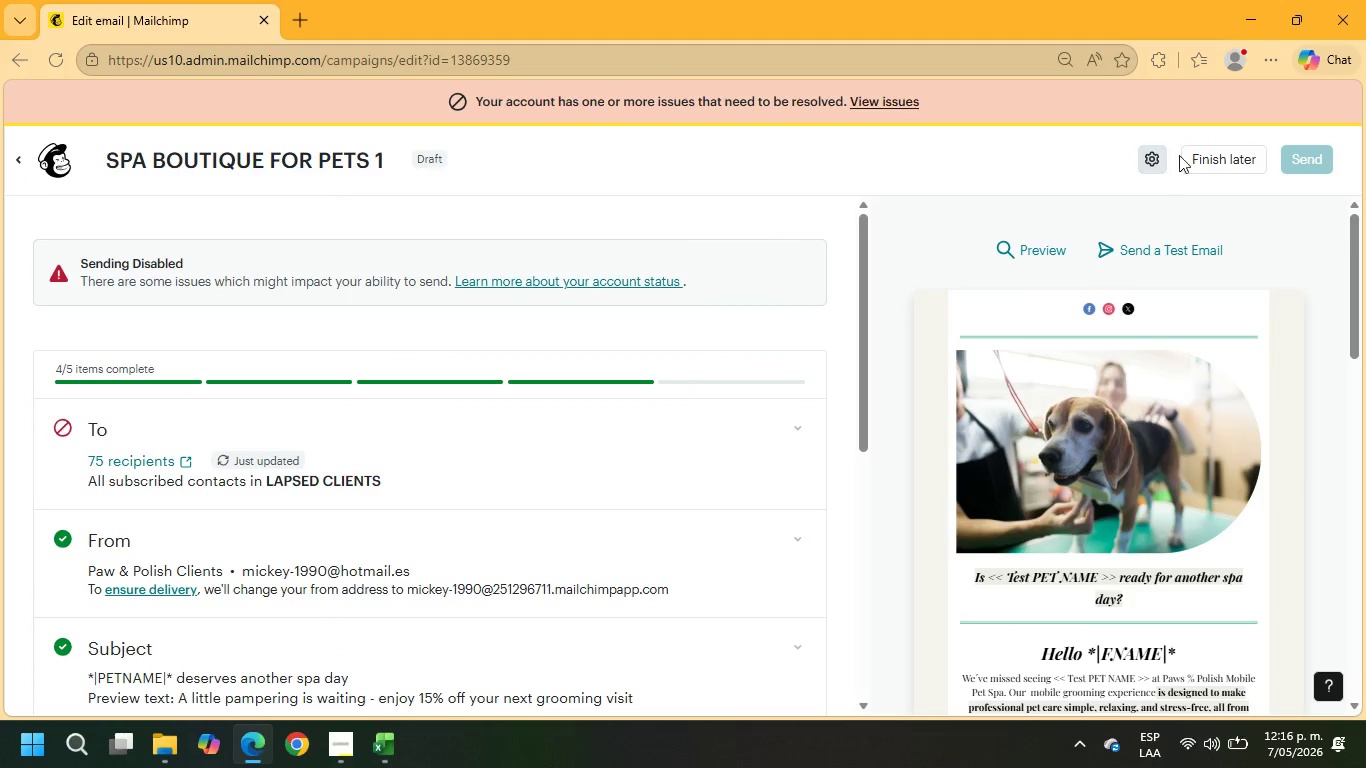 
left_click([1204, 154])
 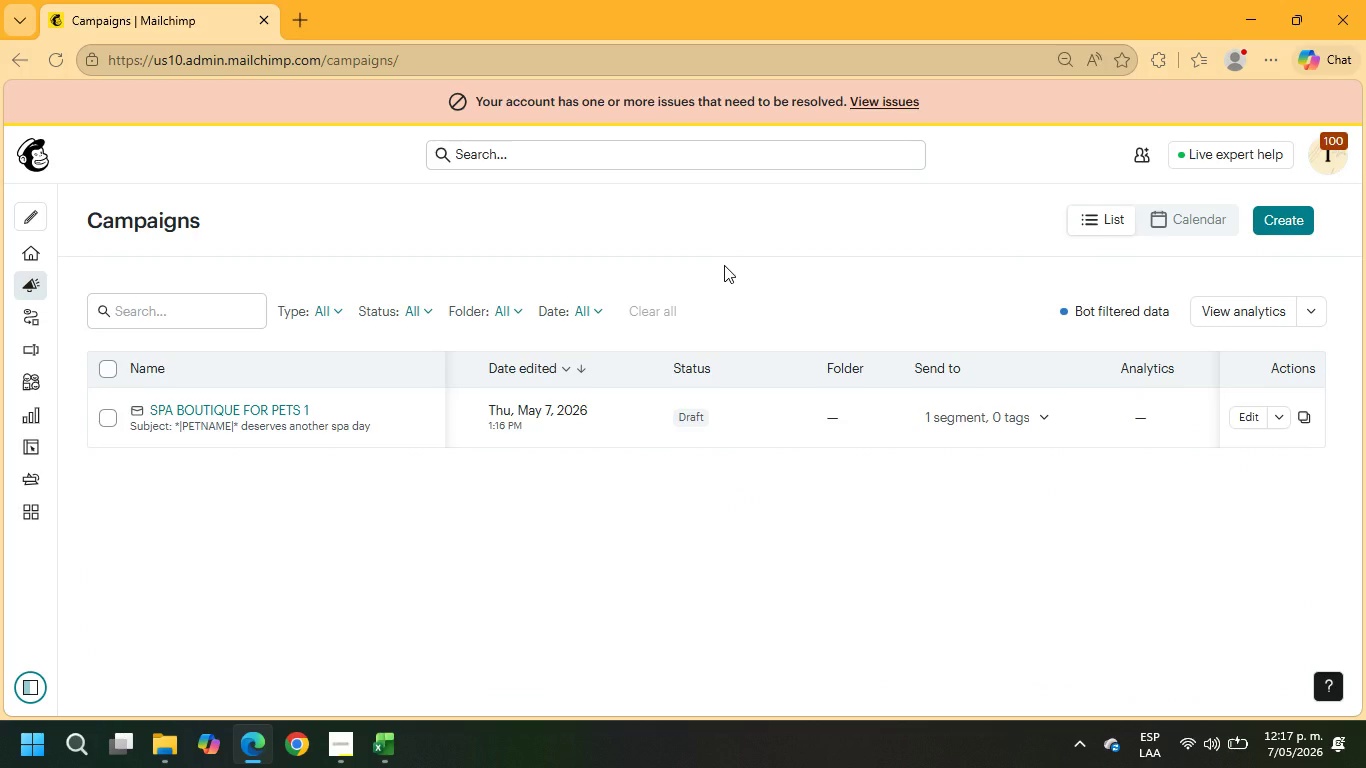 
wait(14.58)
 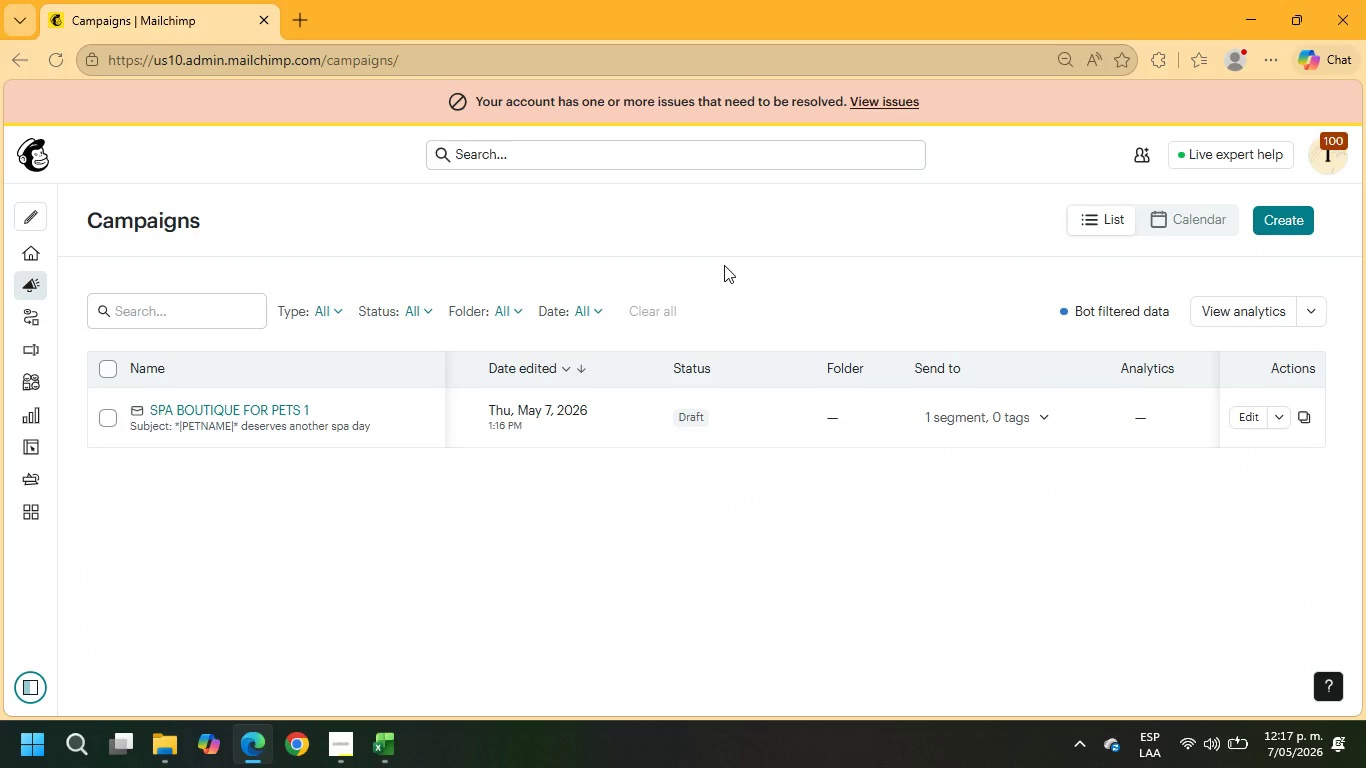 
left_click([1286, 223])
 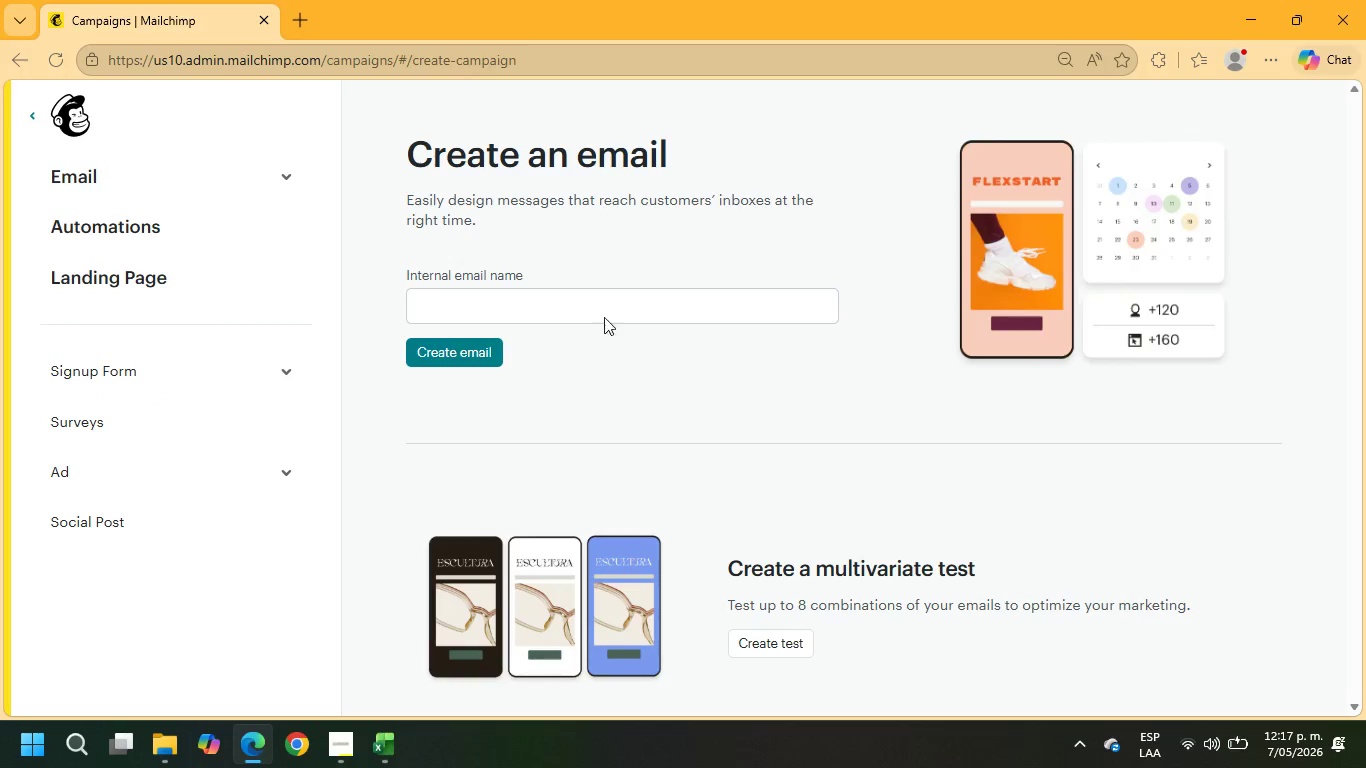 
left_click([594, 309])
 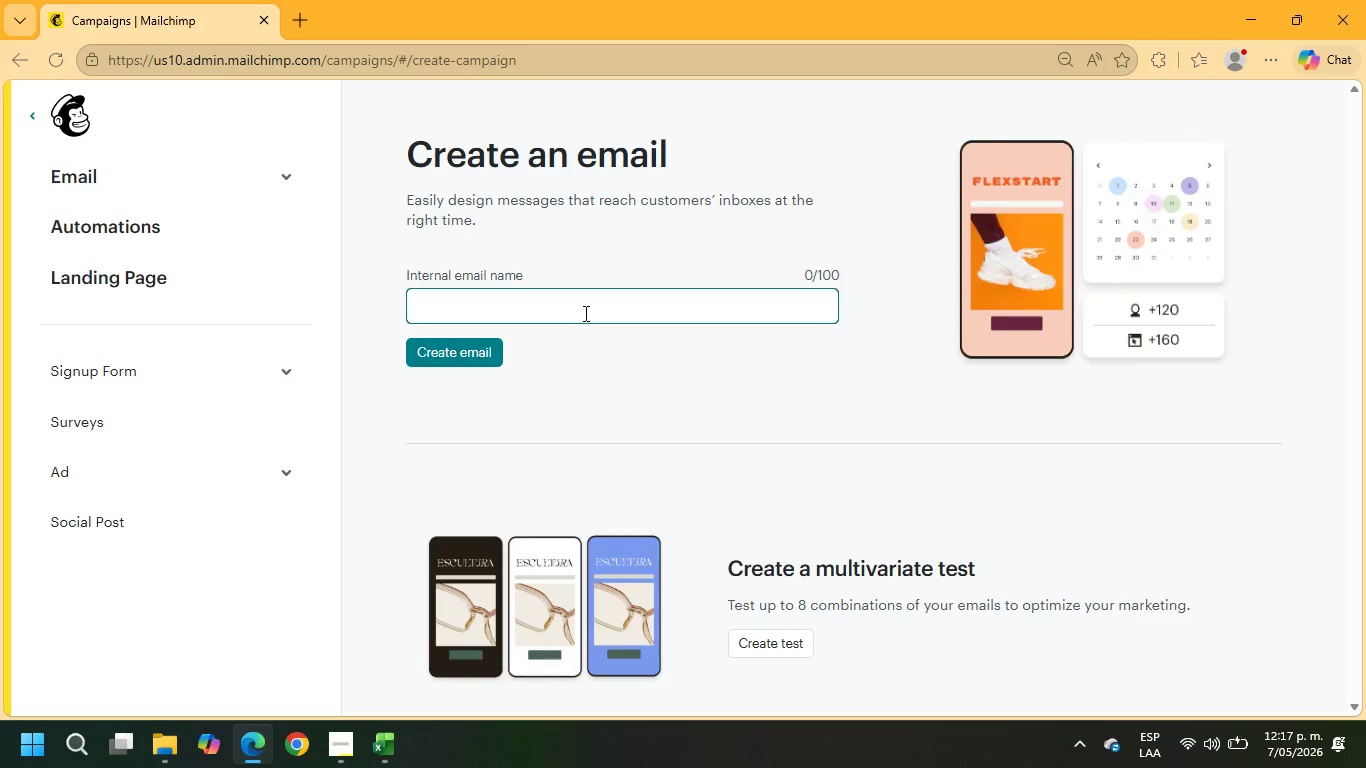 
type(spa)
key(Backspace)
key(Backspace)
key(Backspace)
type(SPA BOUTIQUE FOR PETS EMAIL 2)
 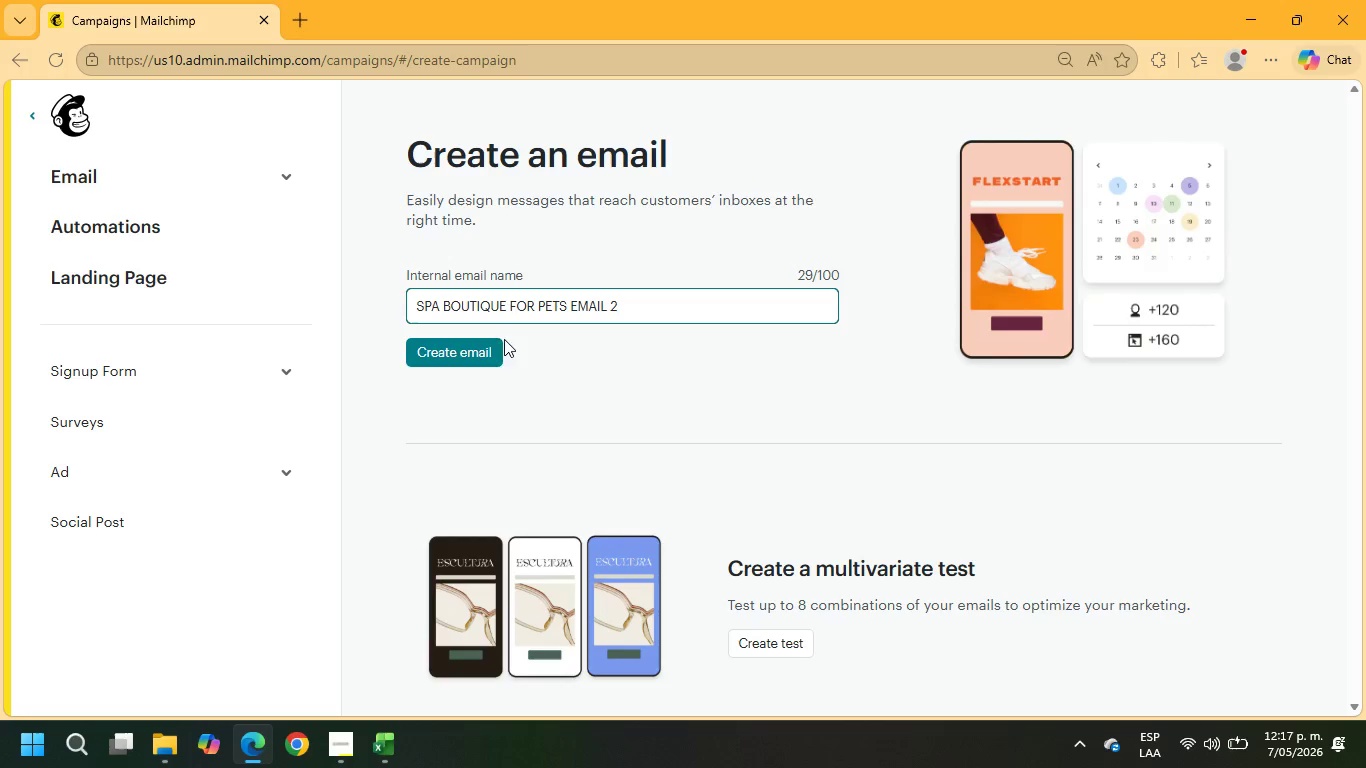 
left_click([475, 344])
 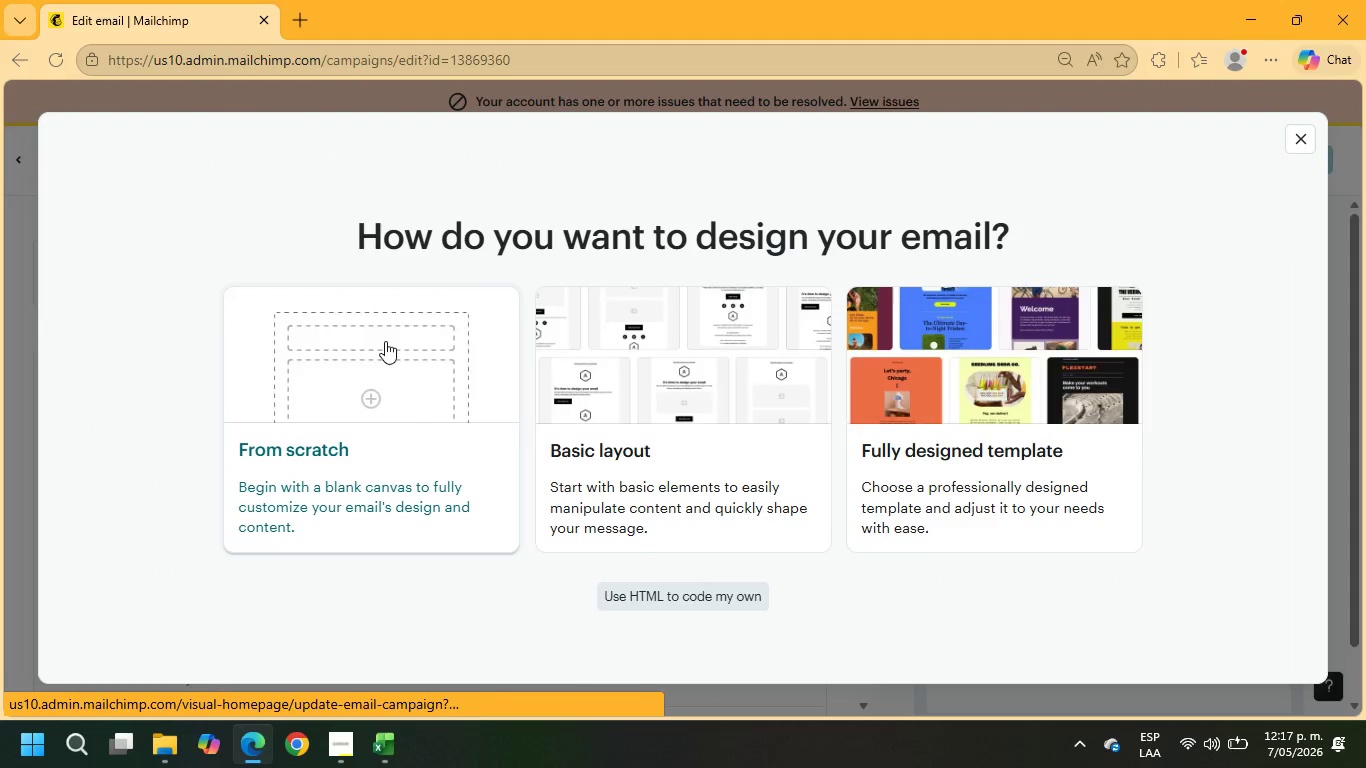 
wait(5.66)
 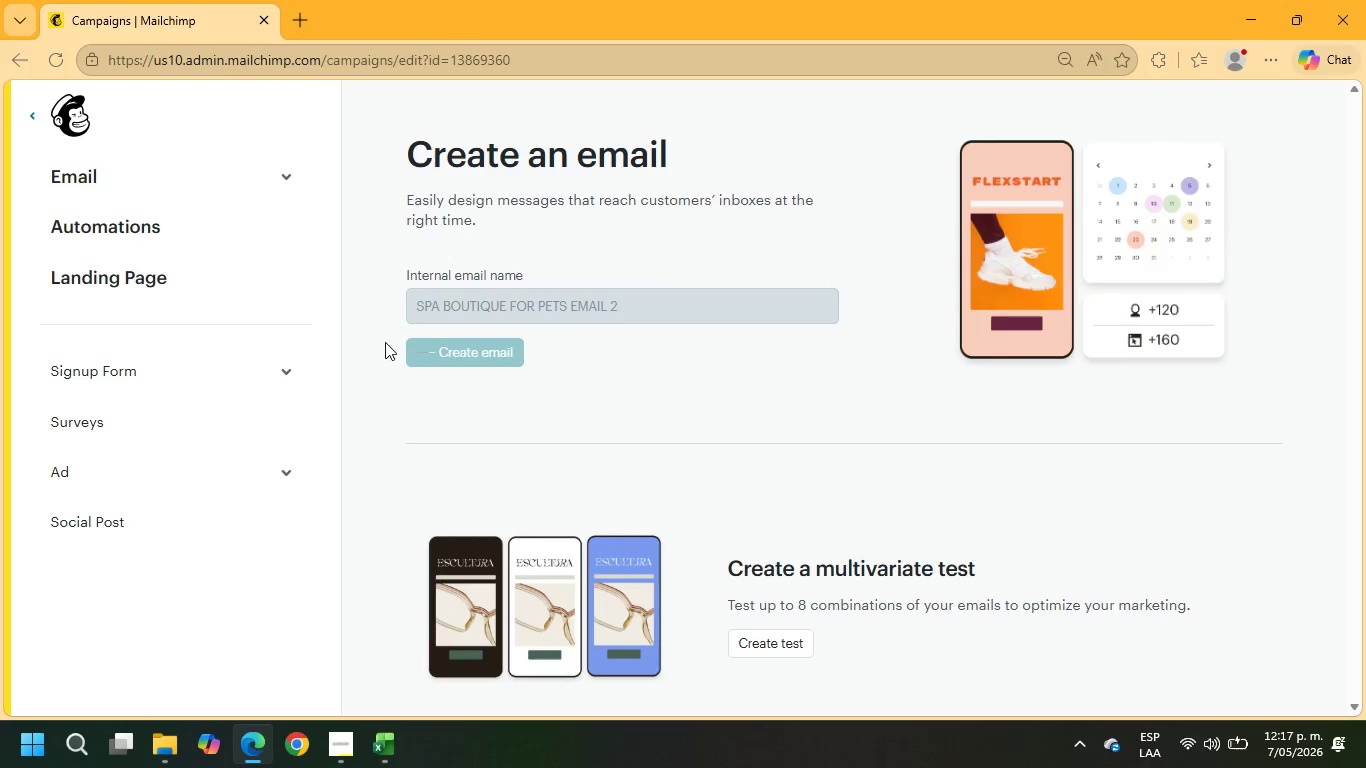 
left_click([1307, 131])
 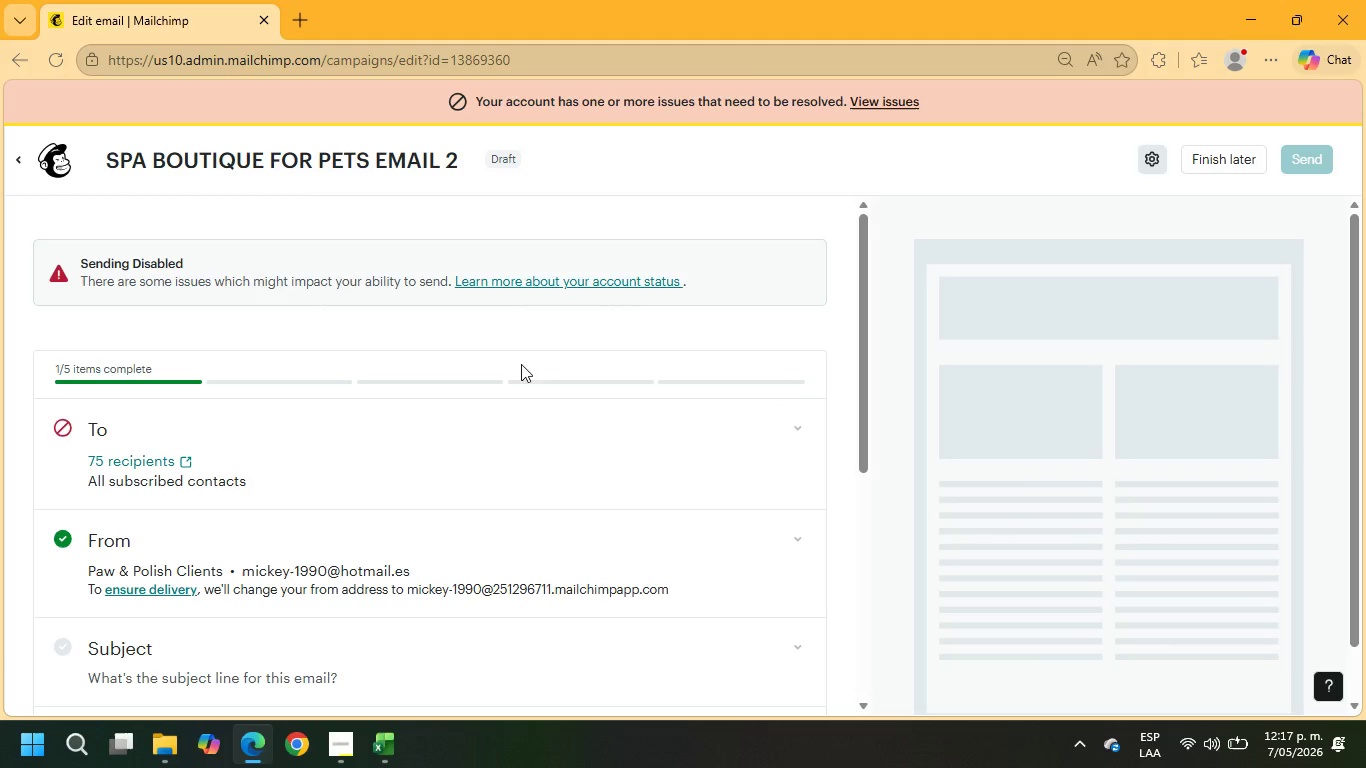 
scroll: coordinate [529, 378], scroll_direction: down, amount: 1.0
 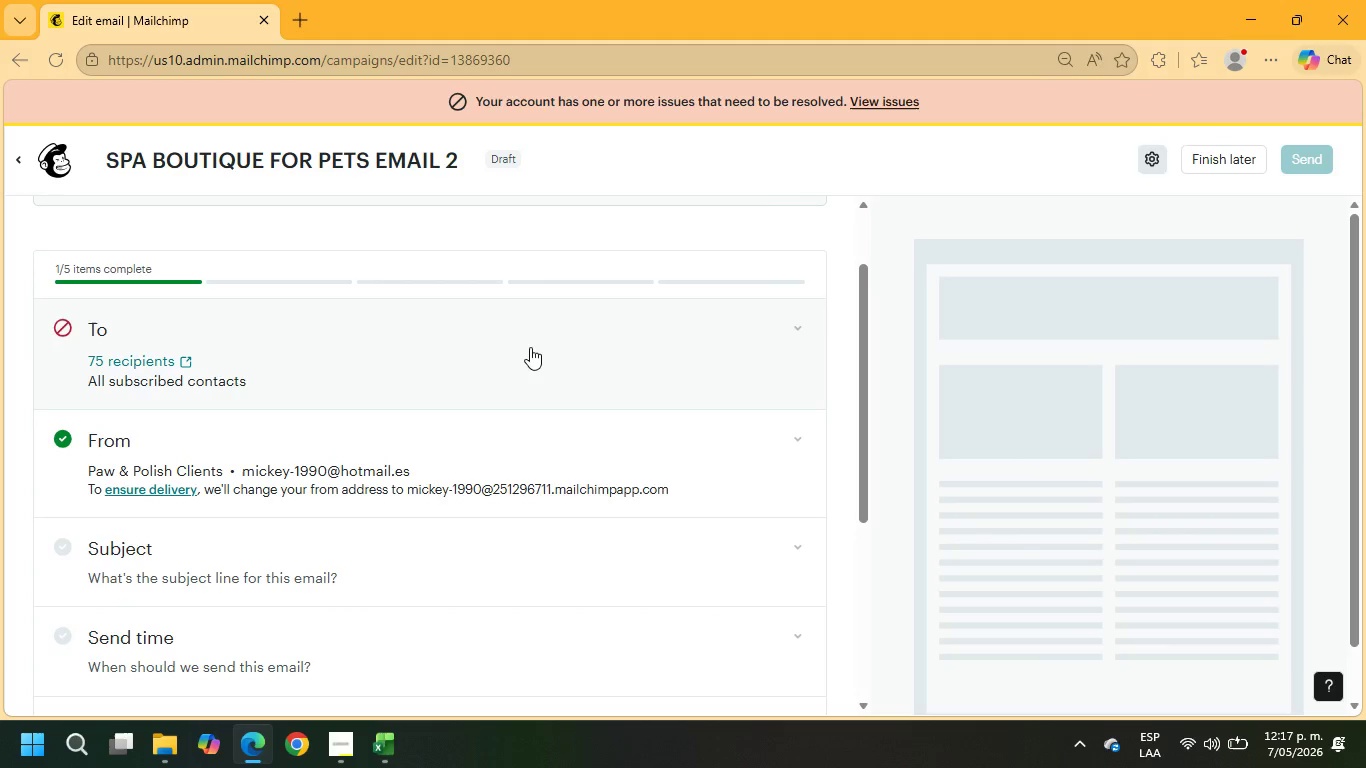 
left_click([531, 344])
 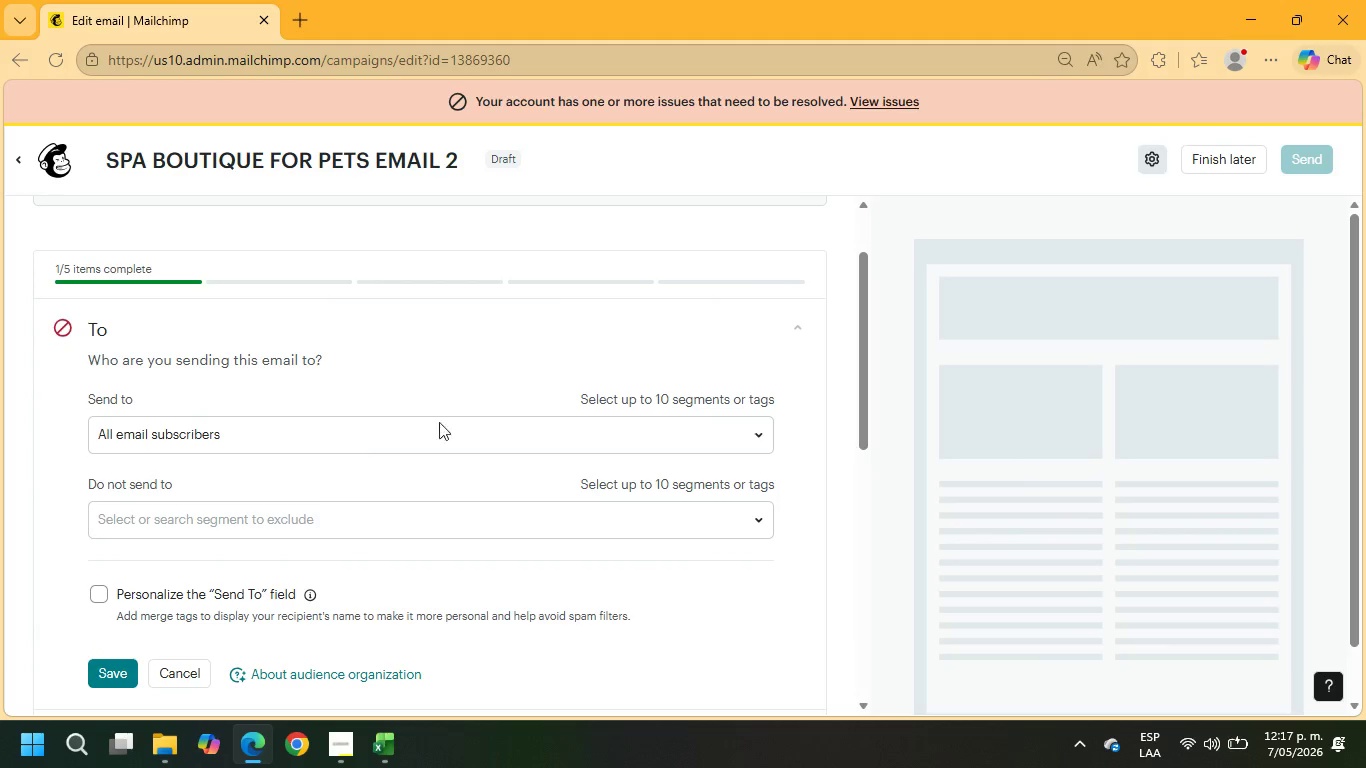 
left_click([310, 434])
 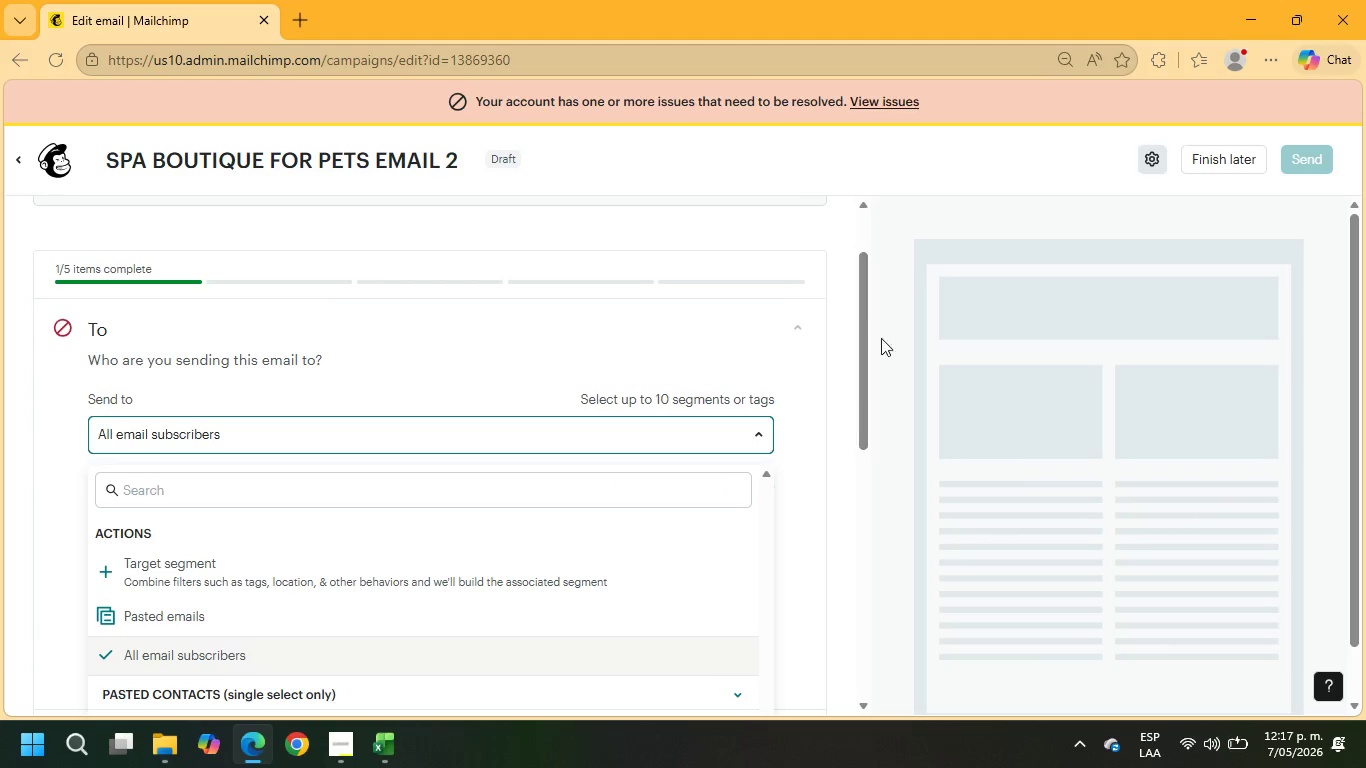 
left_click_drag(start_coordinate=[872, 310], to_coordinate=[854, 409])
 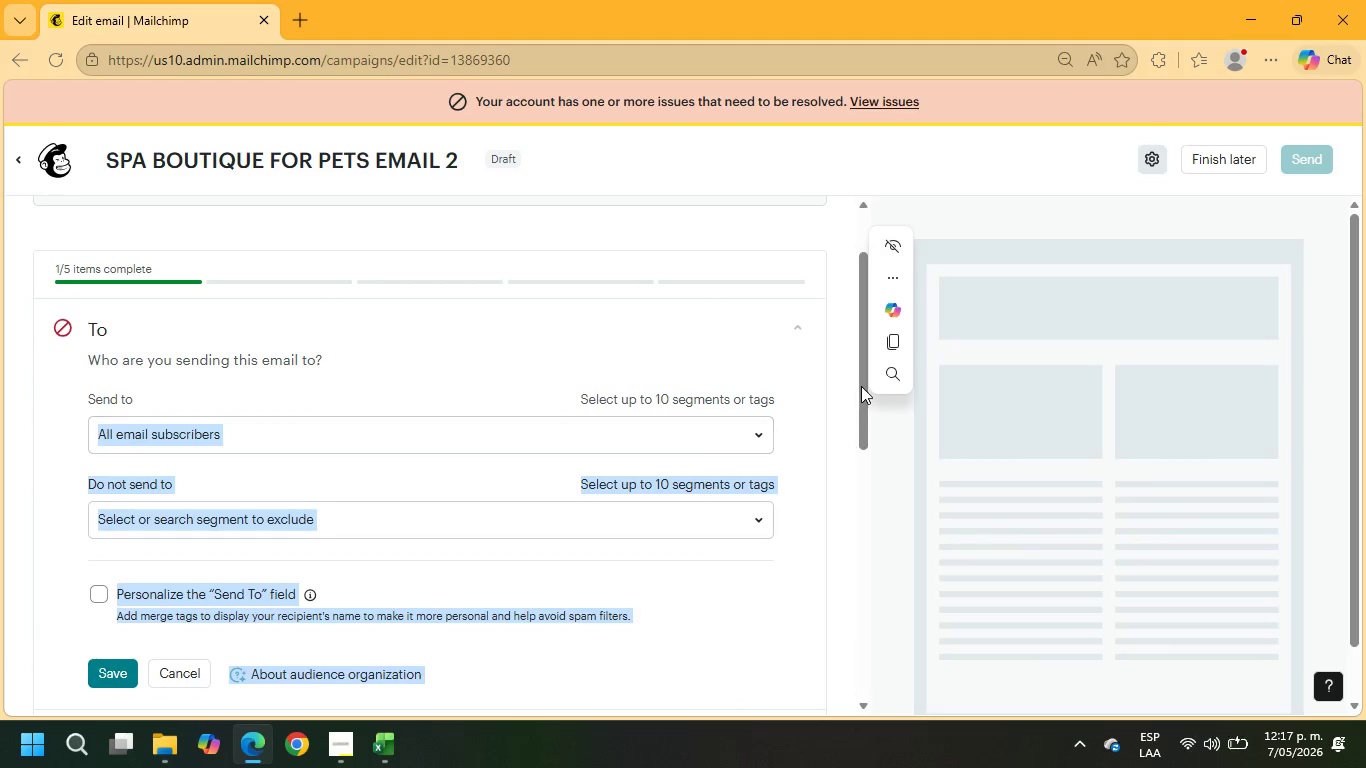 
left_click_drag(start_coordinate=[862, 387], to_coordinate=[865, 465])
 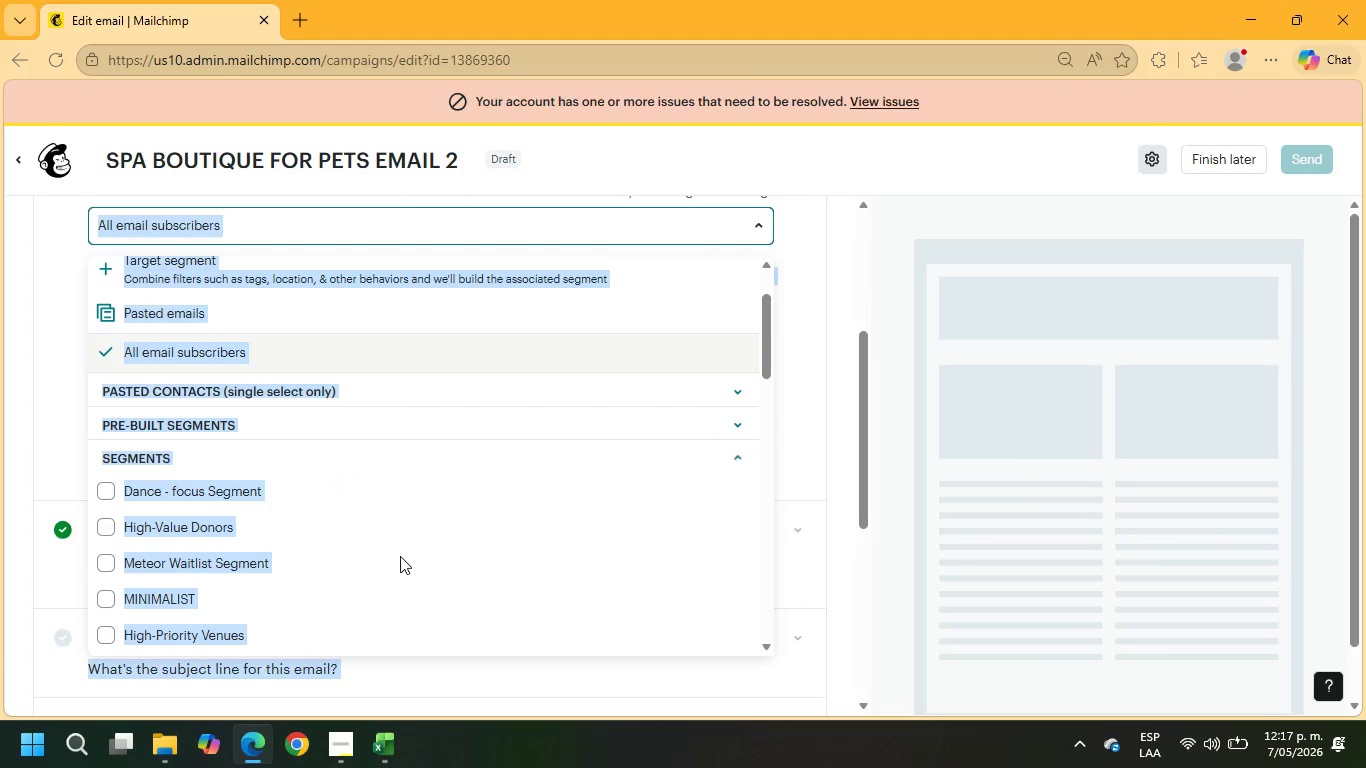 
scroll: coordinate [147, 573], scroll_direction: down, amount: 4.0
 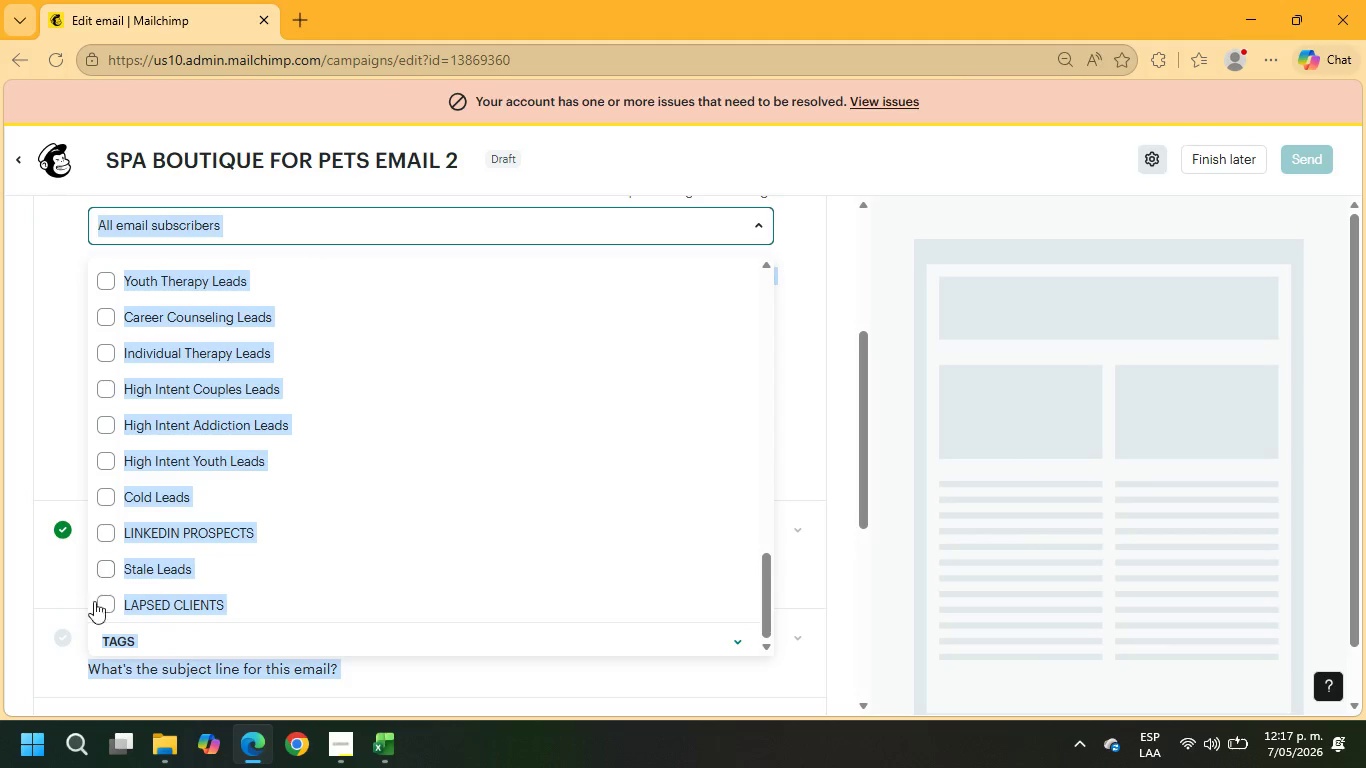 
left_click([106, 604])
 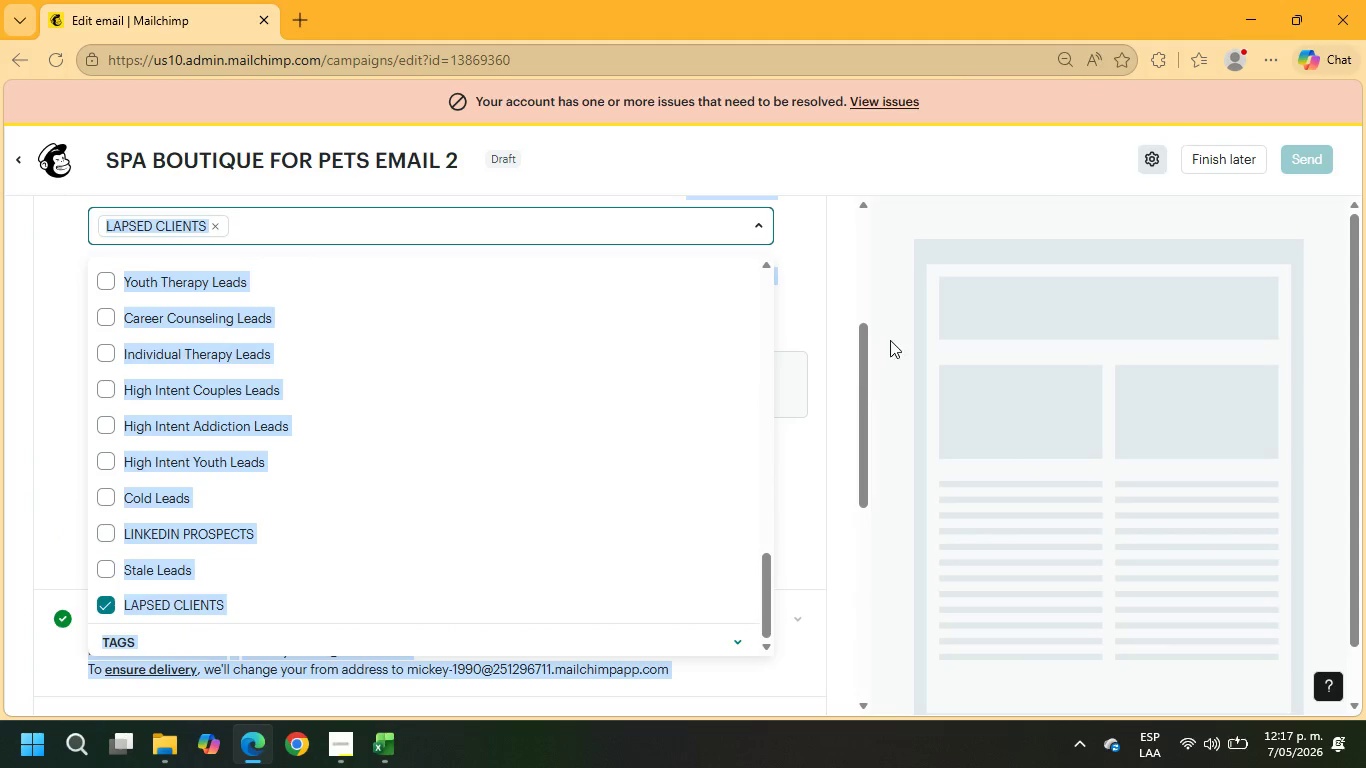 
left_click([842, 262])
 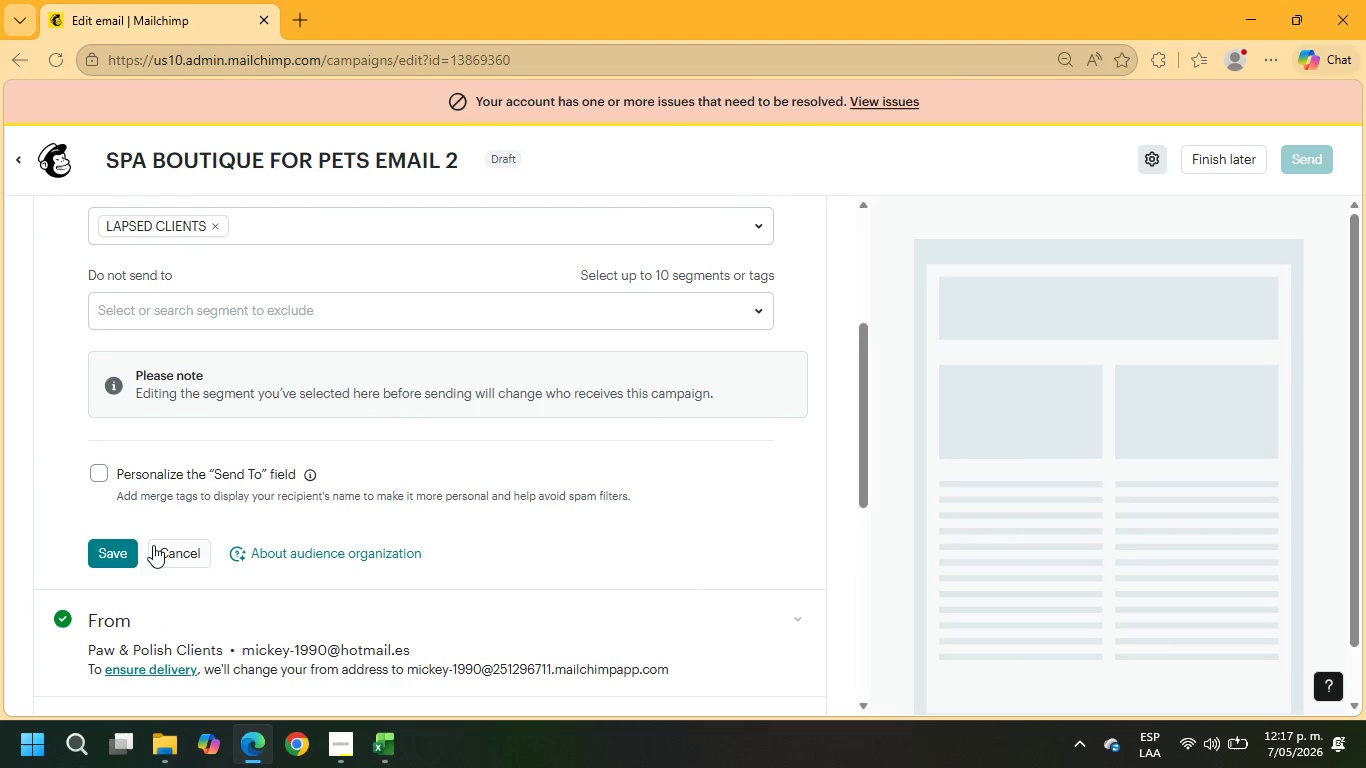 
left_click([124, 548])
 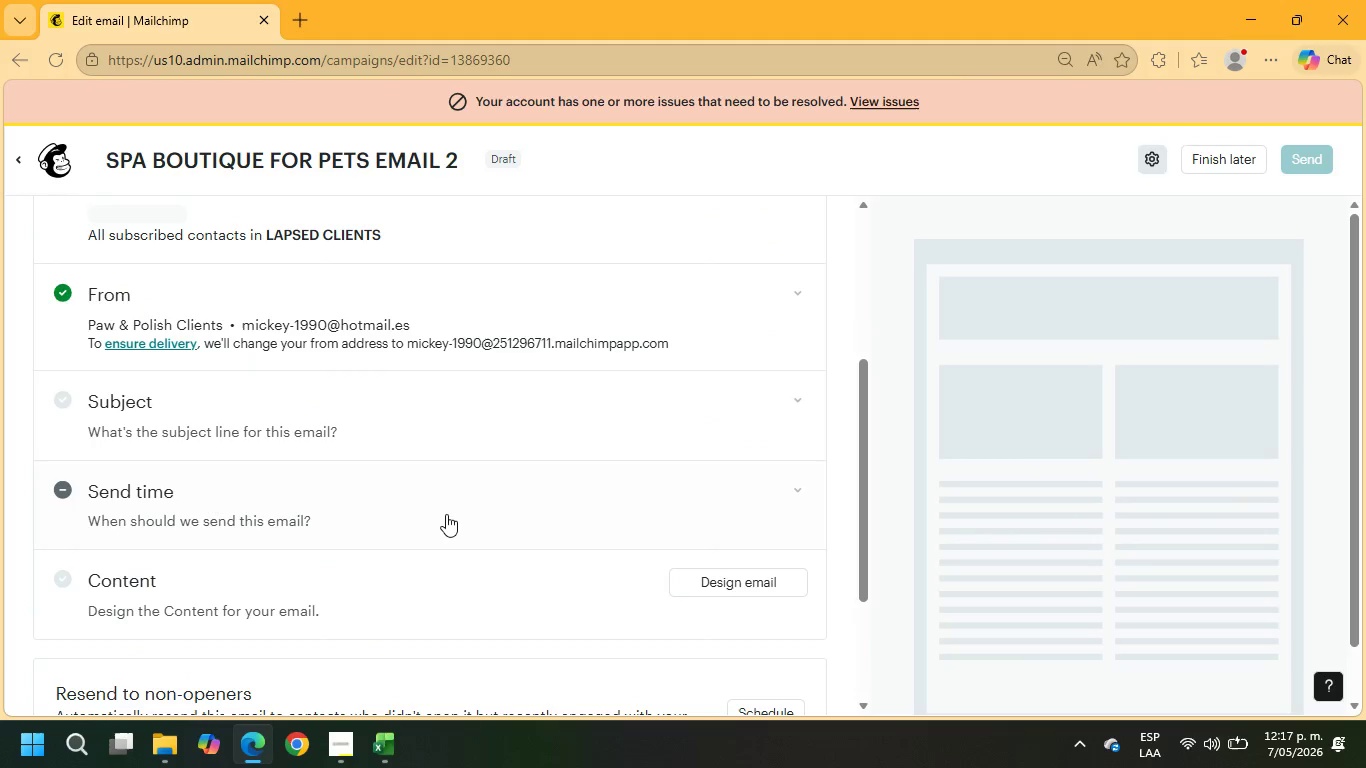 
scroll: coordinate [446, 514], scroll_direction: down, amount: 1.0
 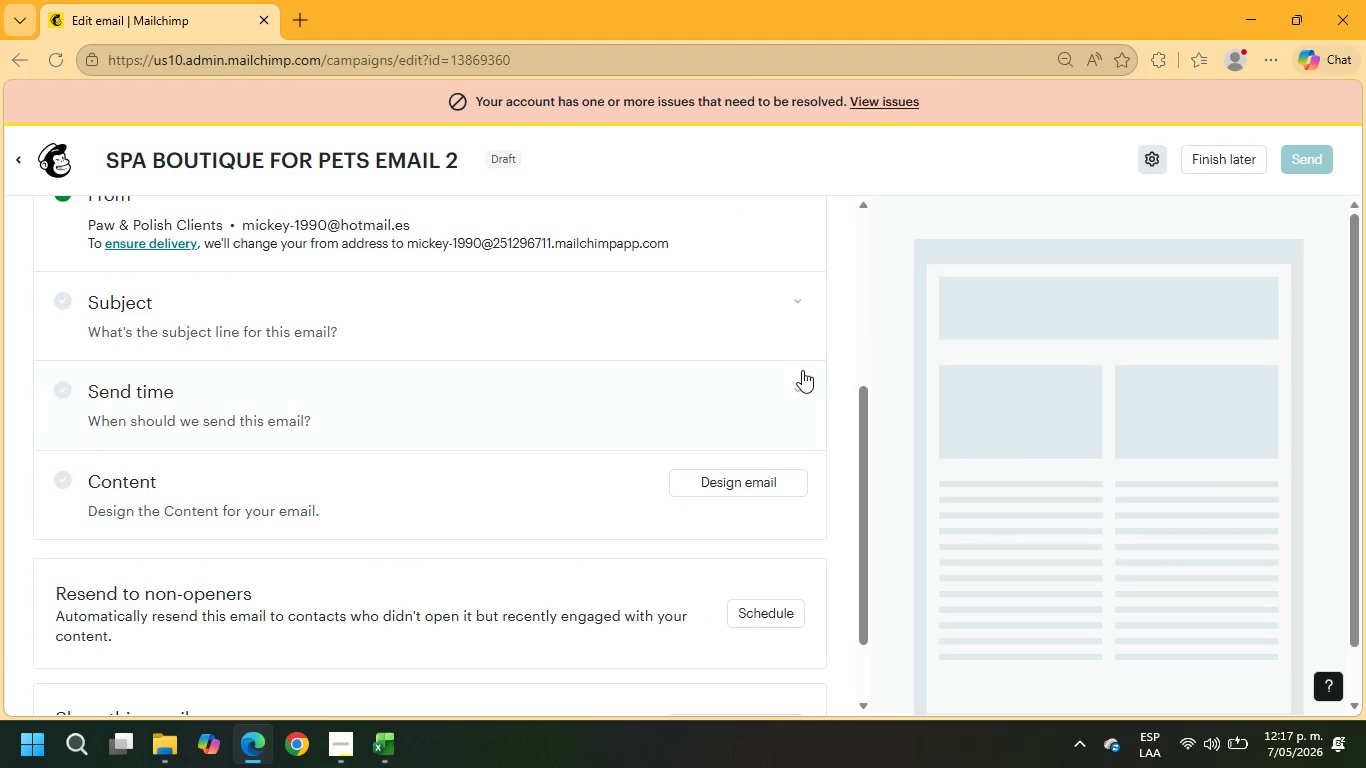 
scroll: coordinate [801, 370], scroll_direction: up, amount: 1.0
 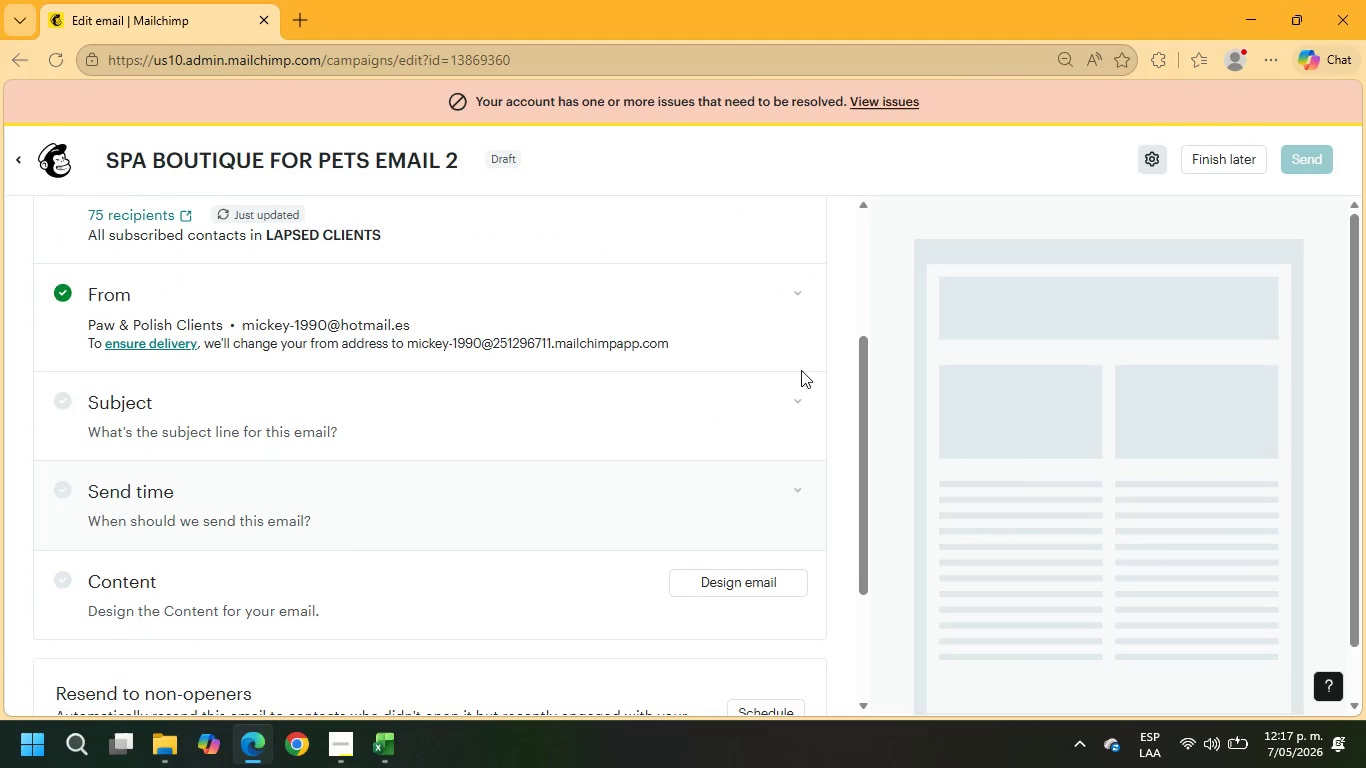 
scroll: coordinate [800, 380], scroll_direction: none, amount: 0.0
 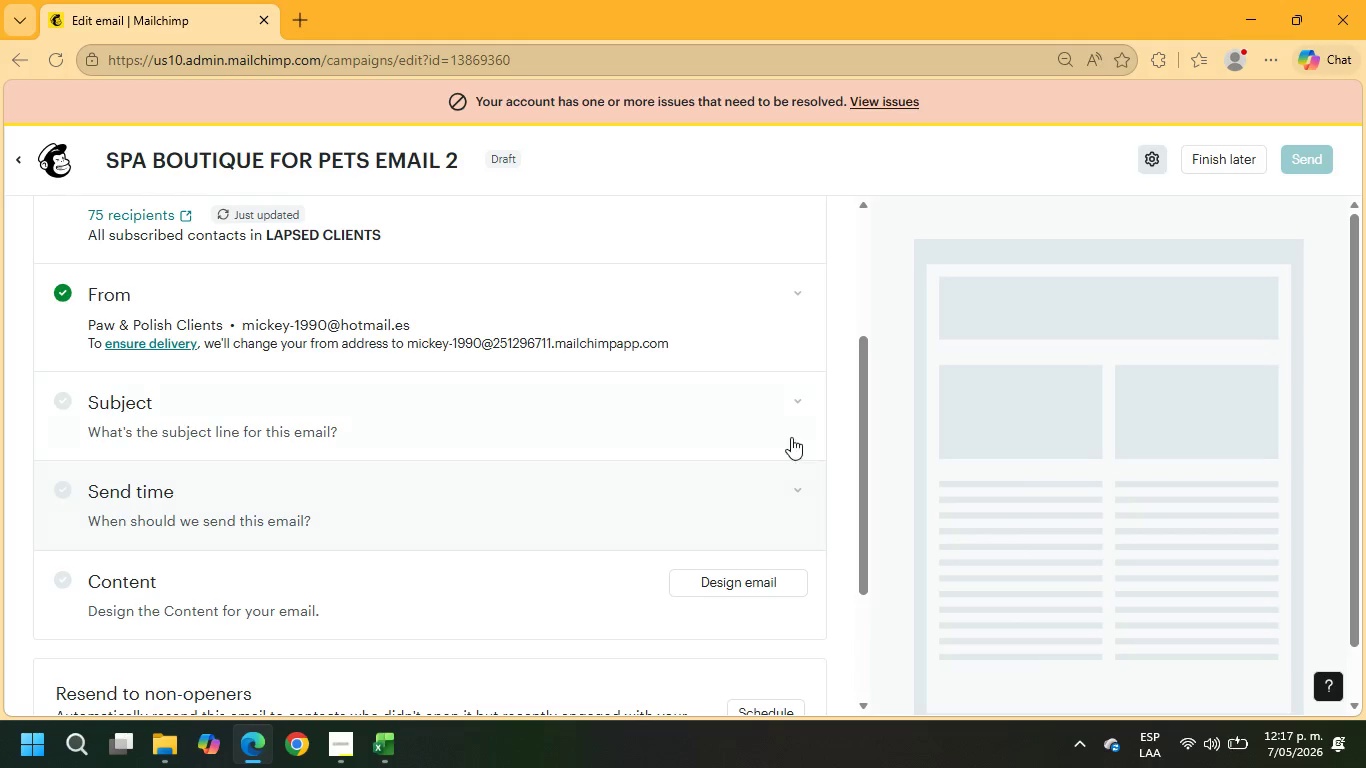 
left_click([796, 406])
 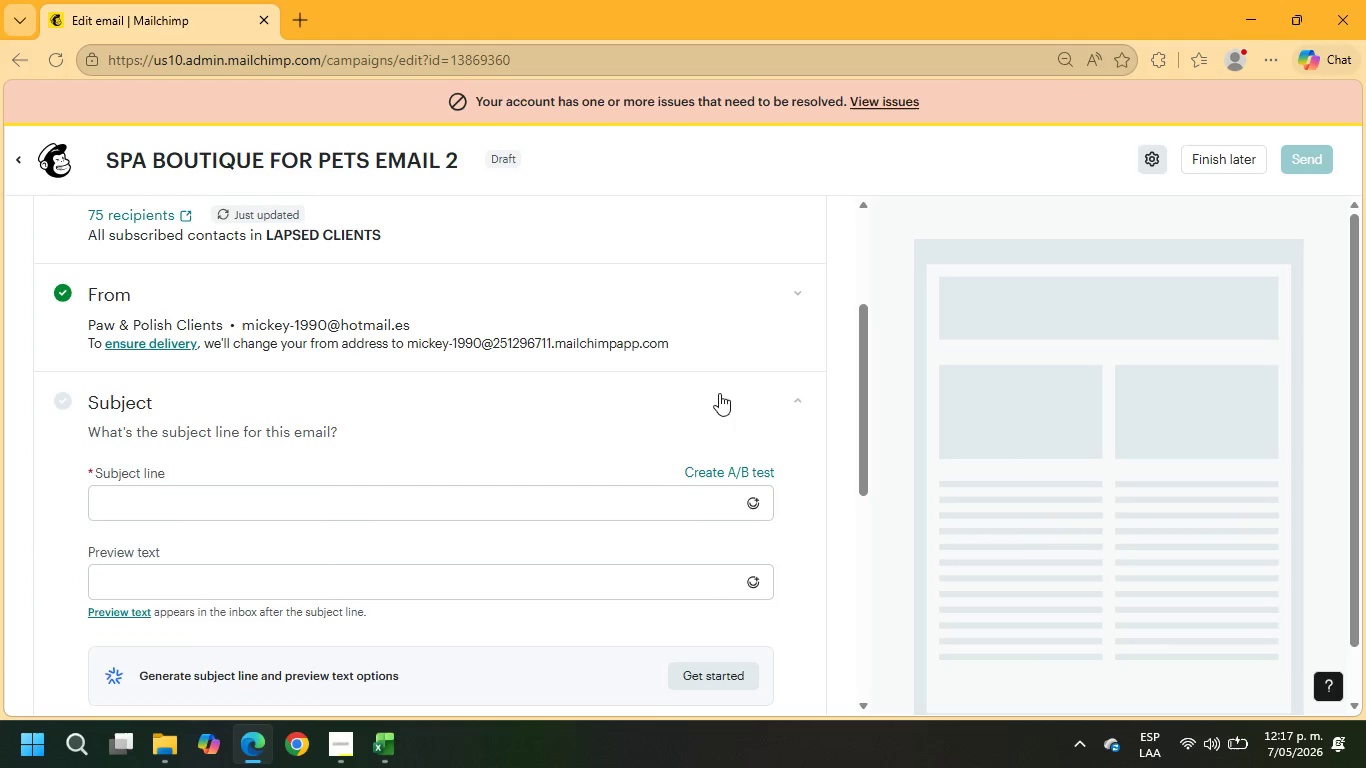 
left_click([241, 500])
 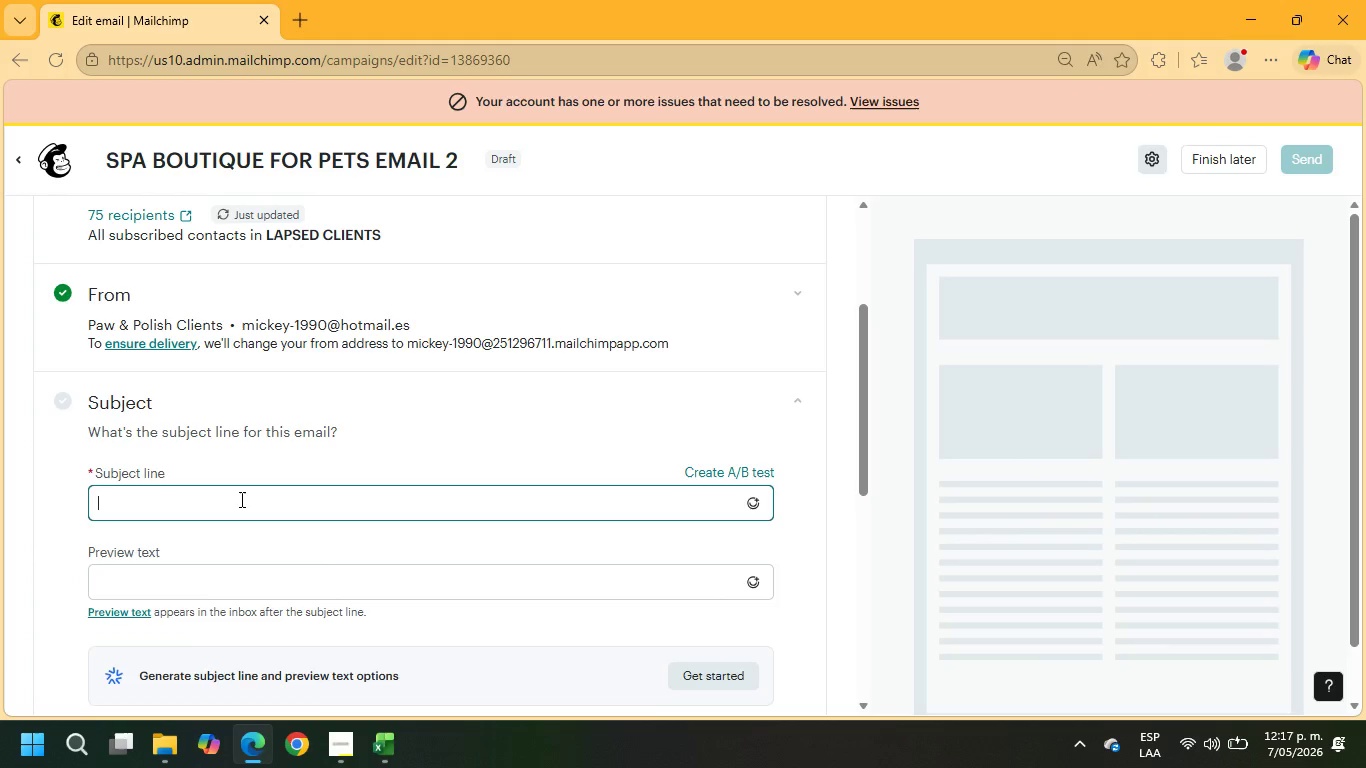 
type(Still Thinking about your)
key(Backspace)
key(Backspace)
key(Backspace)
key(Backspace)
type(booking +\PETNAME\+ ;S NEXT GROOM)
key(Backspace)
key(Backspace)
key(Backspace)
key(Backspace)
key(Backspace)
key(Backspace)
key(Backspace)
key(Backspace)
key(Backspace)
key(Backspace)
type(next groom{)
 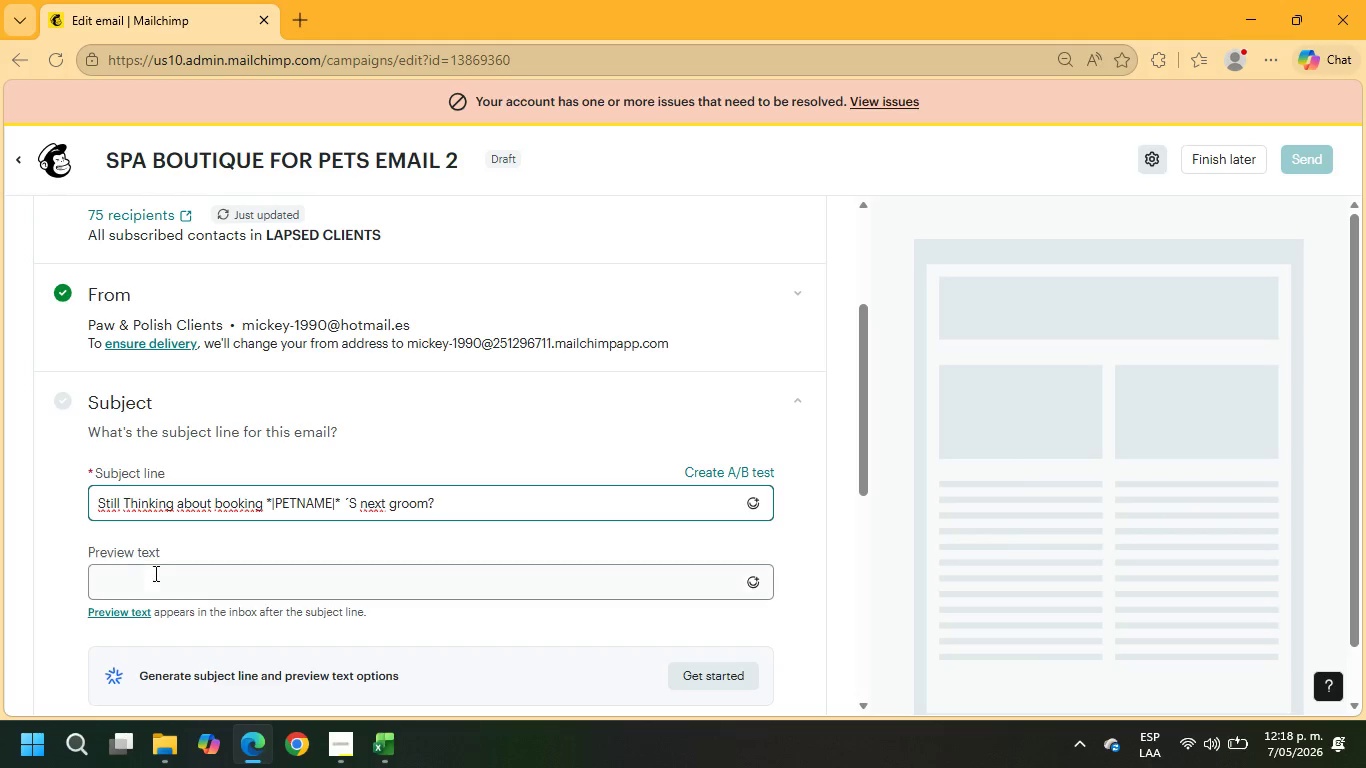 
left_click([164, 578])
 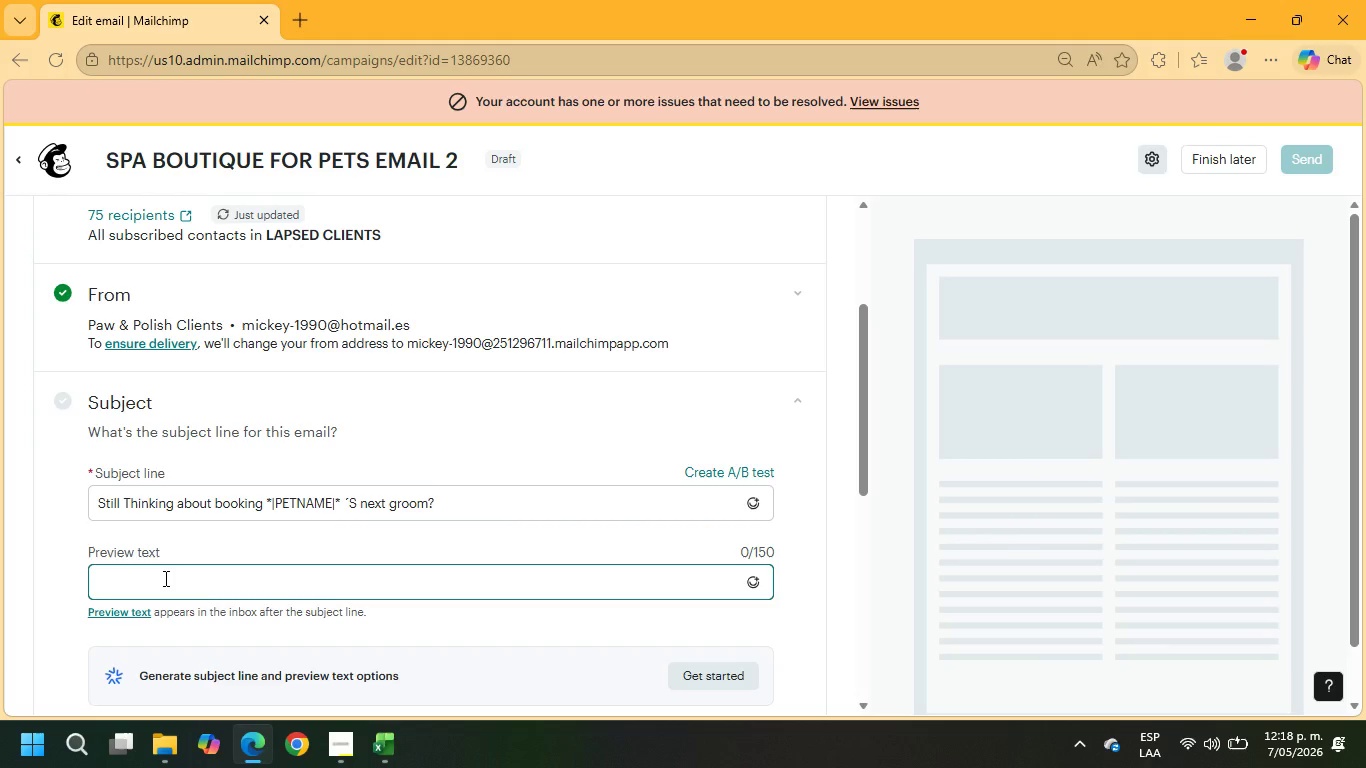 
type(Your 15% grooming offer is still available for a limited time.)
 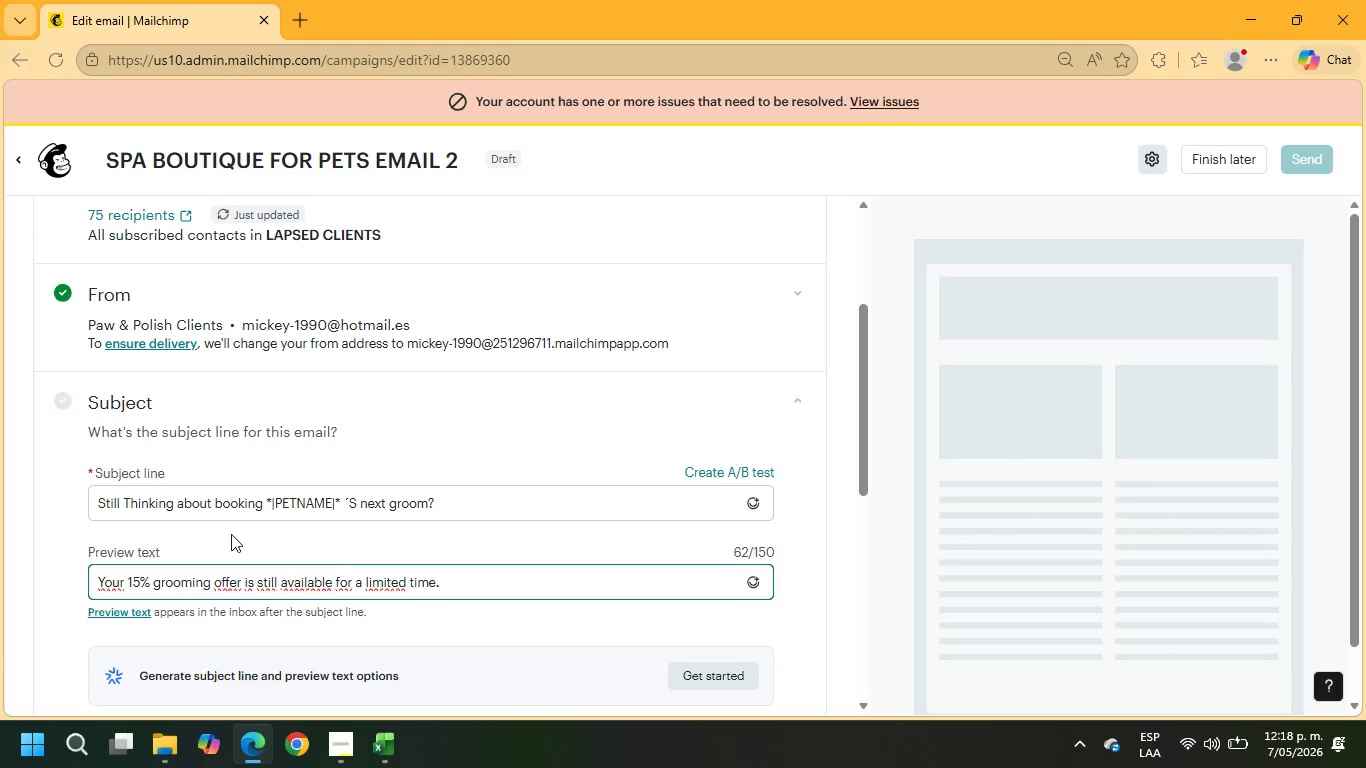 
scroll: coordinate [234, 535], scroll_direction: down, amount: 1.0
 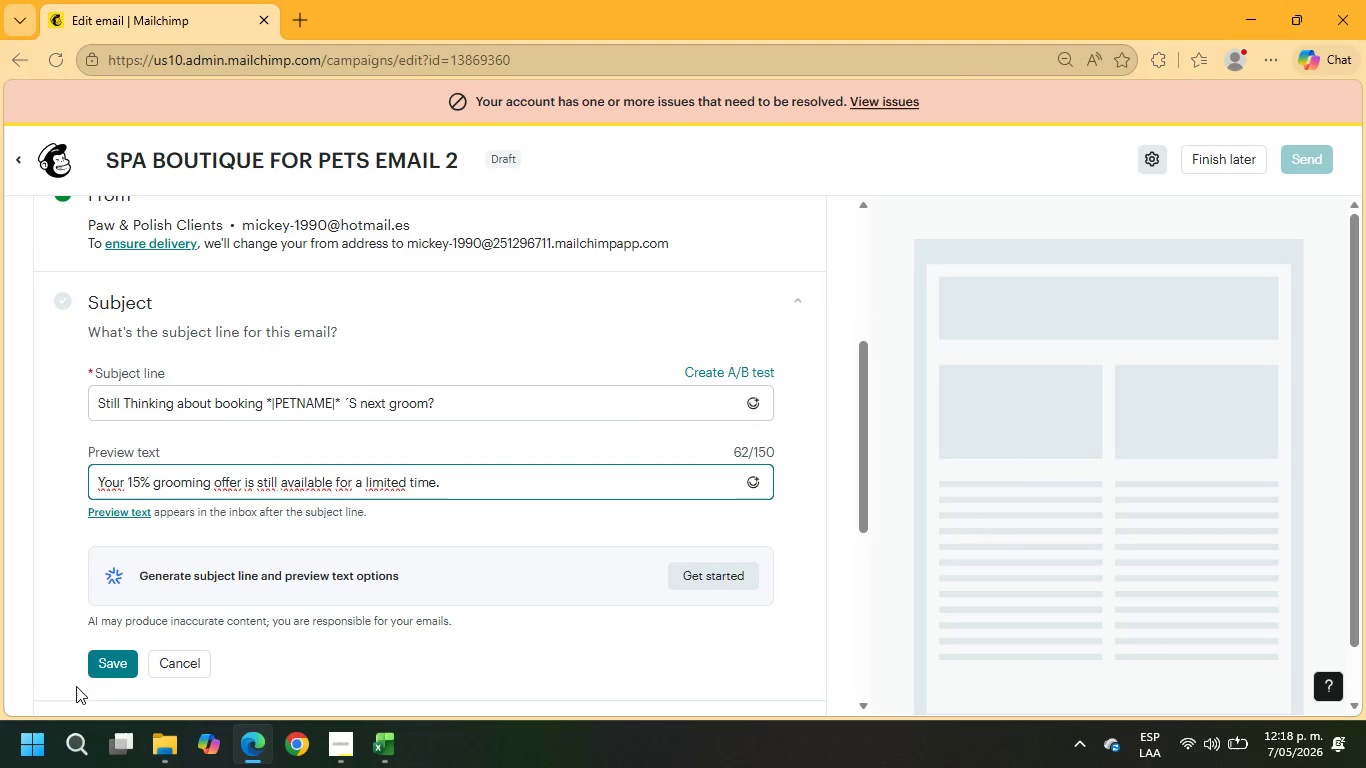 
left_click([122, 667])
 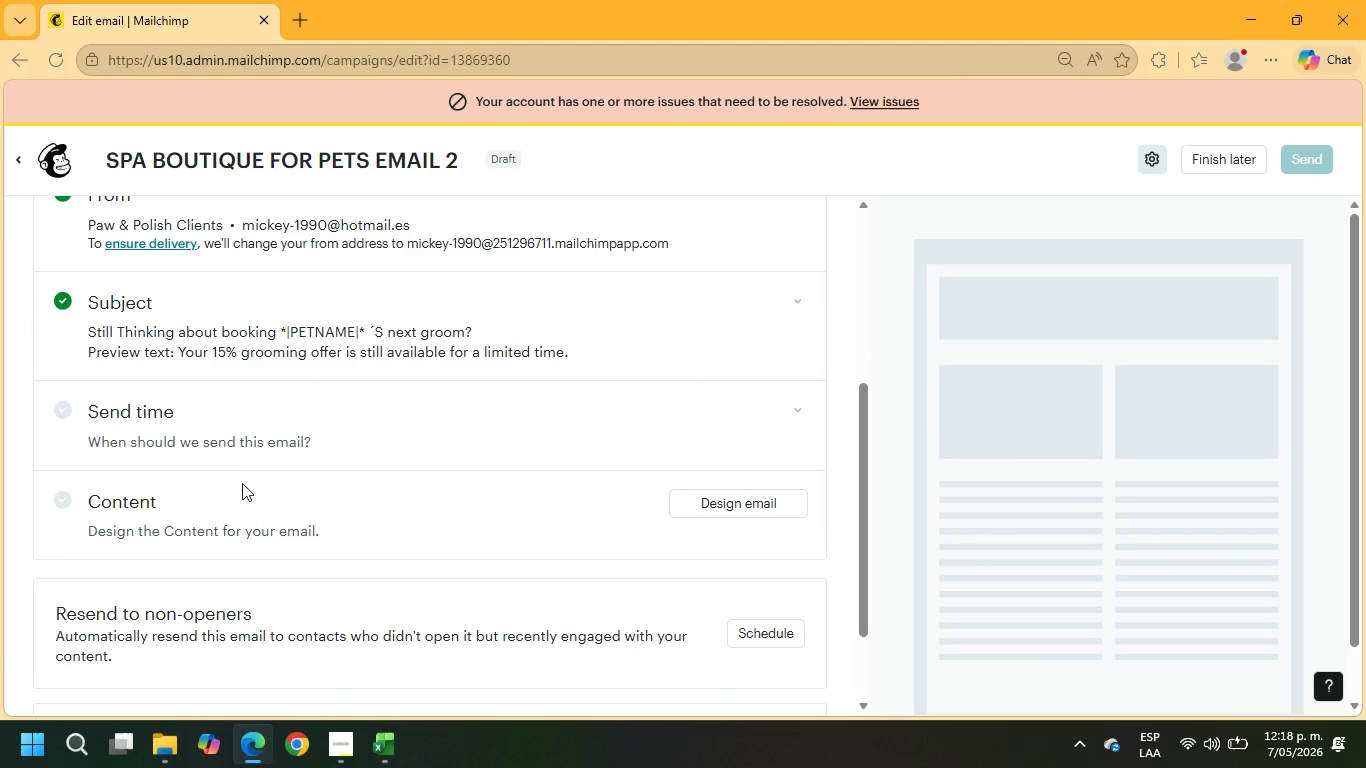 
scroll: coordinate [303, 531], scroll_direction: down, amount: 1.0
 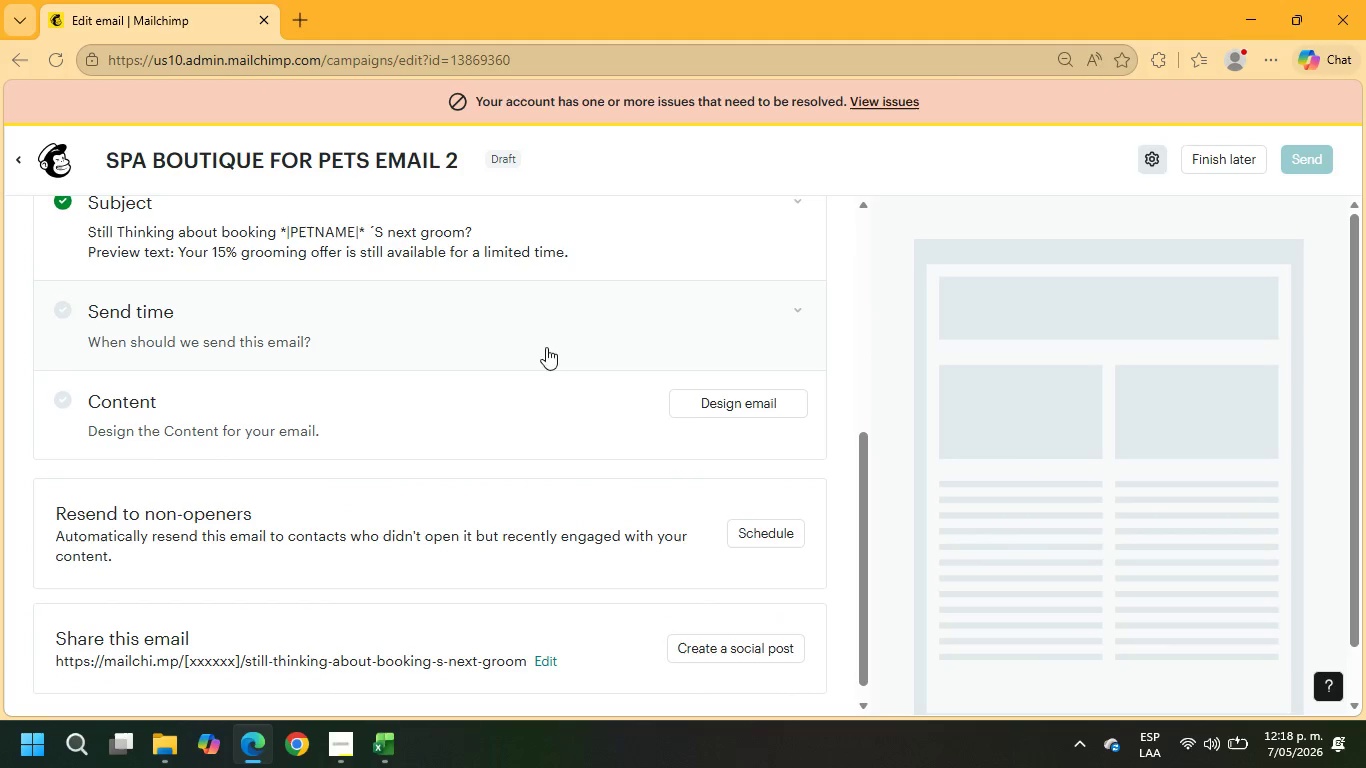 
left_click([574, 322])
 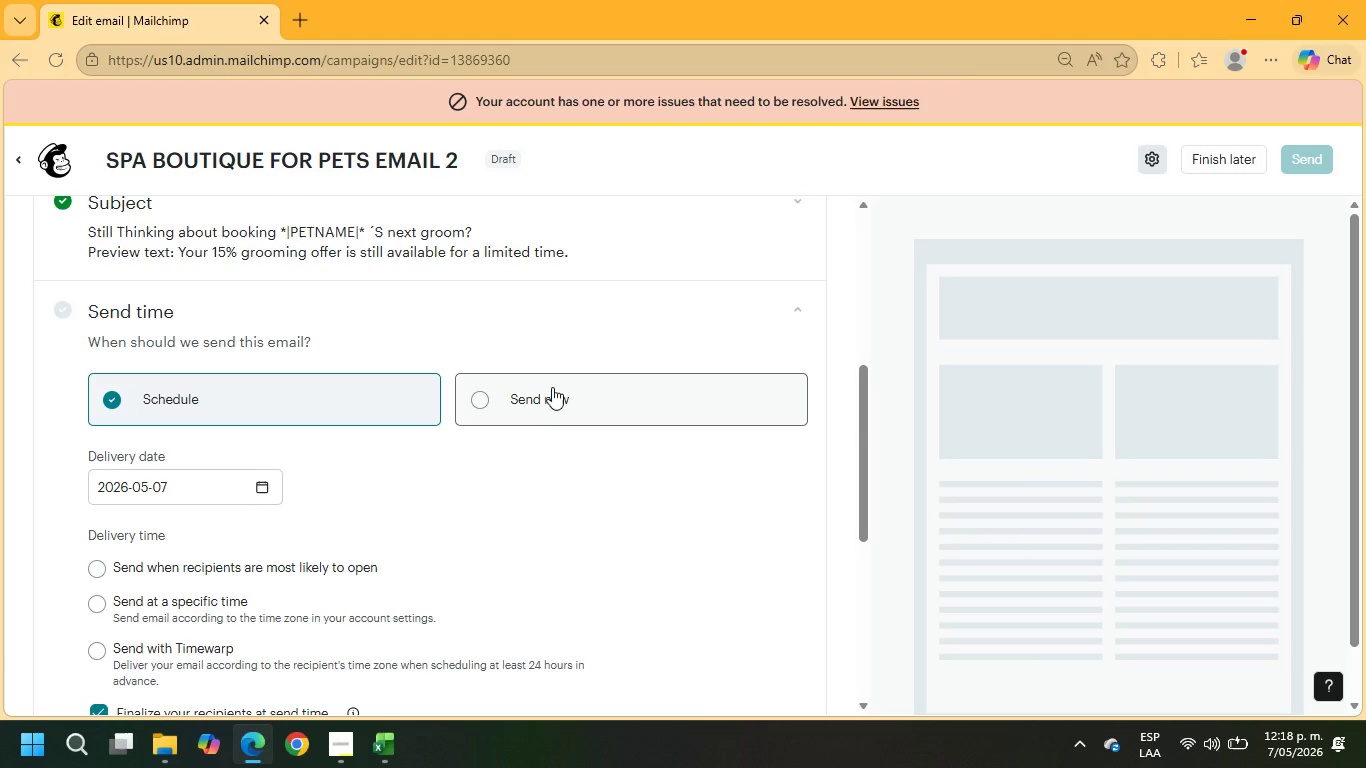 
left_click([535, 401])
 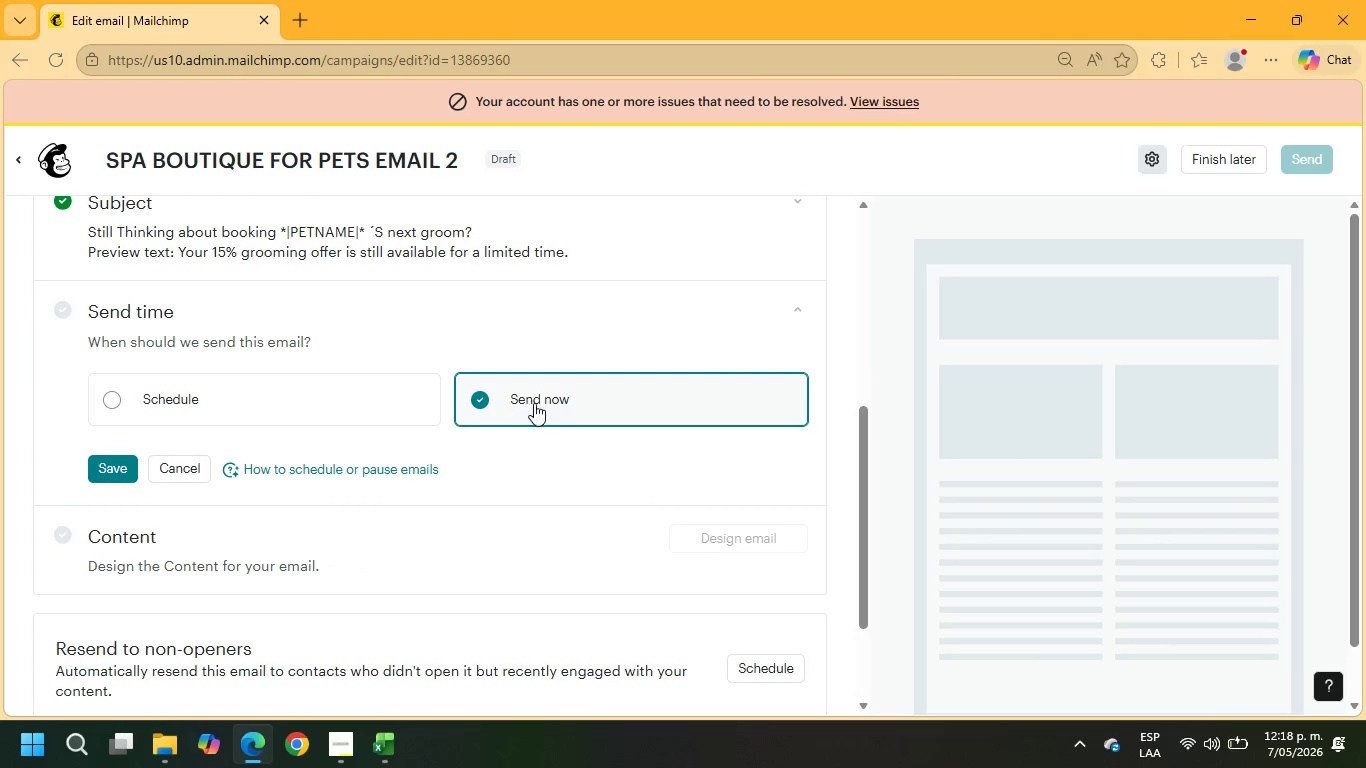 
scroll: coordinate [534, 405], scroll_direction: down, amount: 2.0
 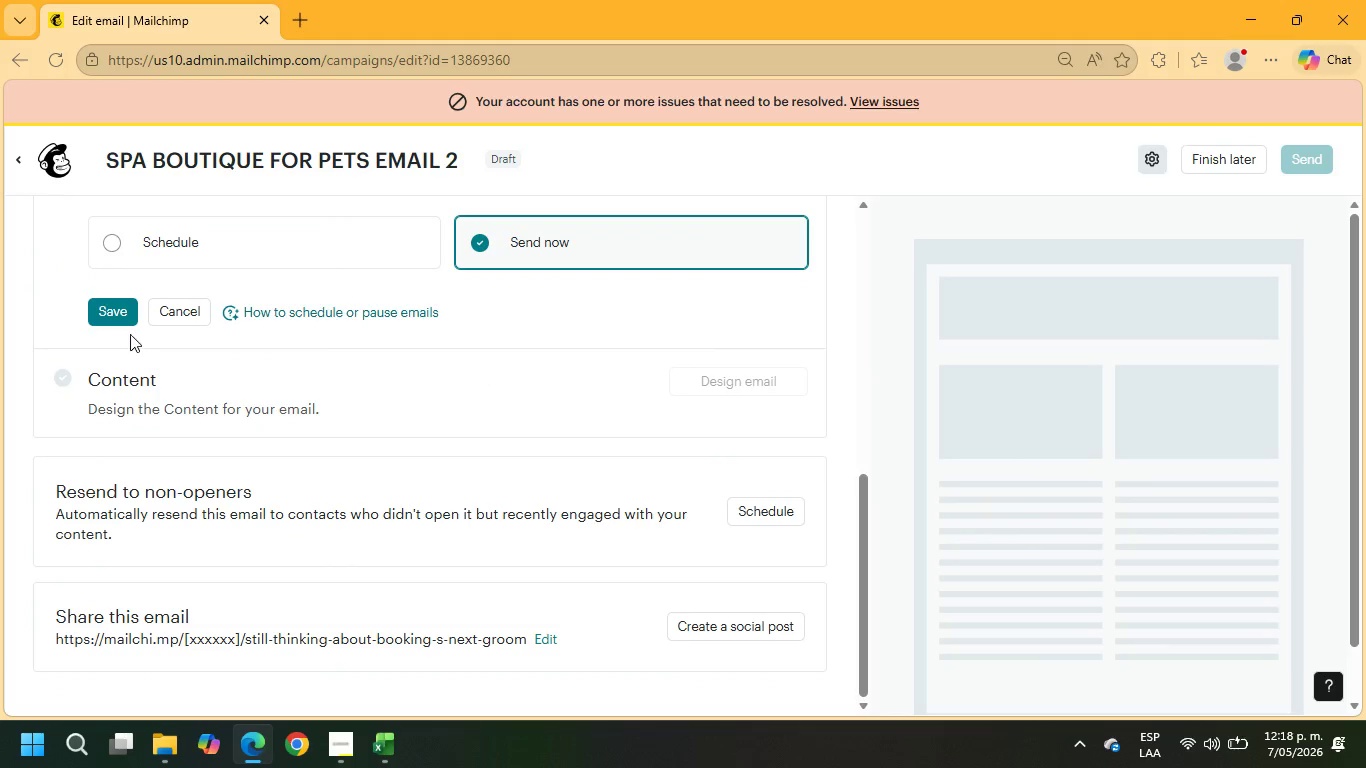 
left_click([127, 324])
 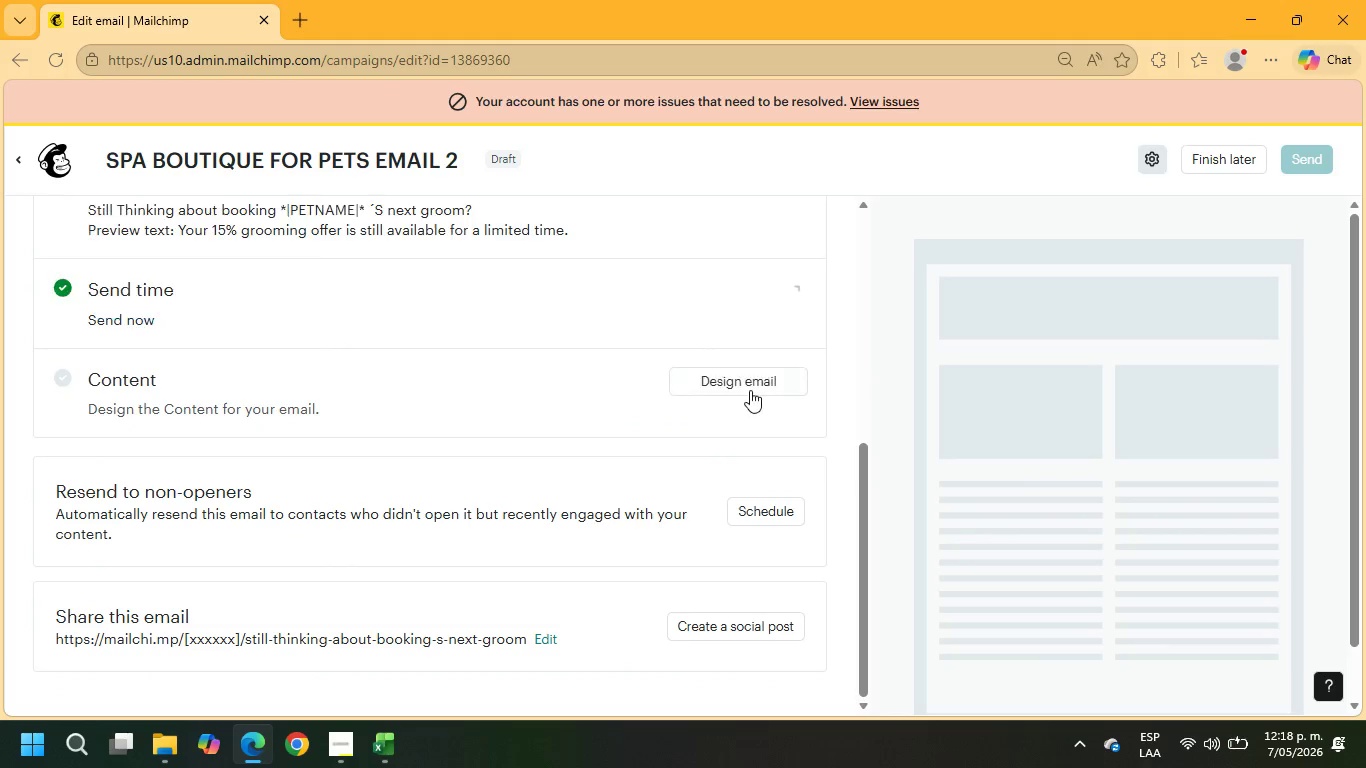 
left_click([755, 372])
 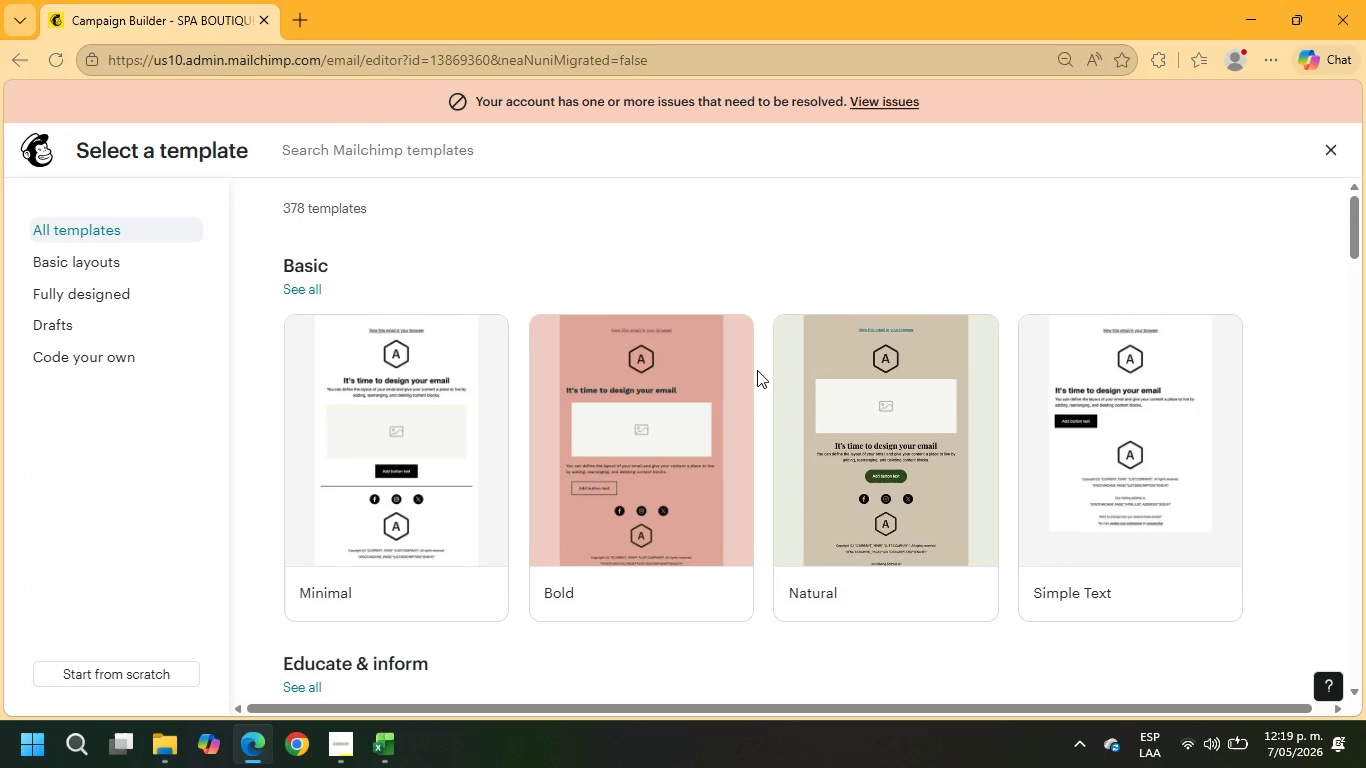 
scroll: coordinate [748, 383], scroll_direction: down, amount: 5.0
 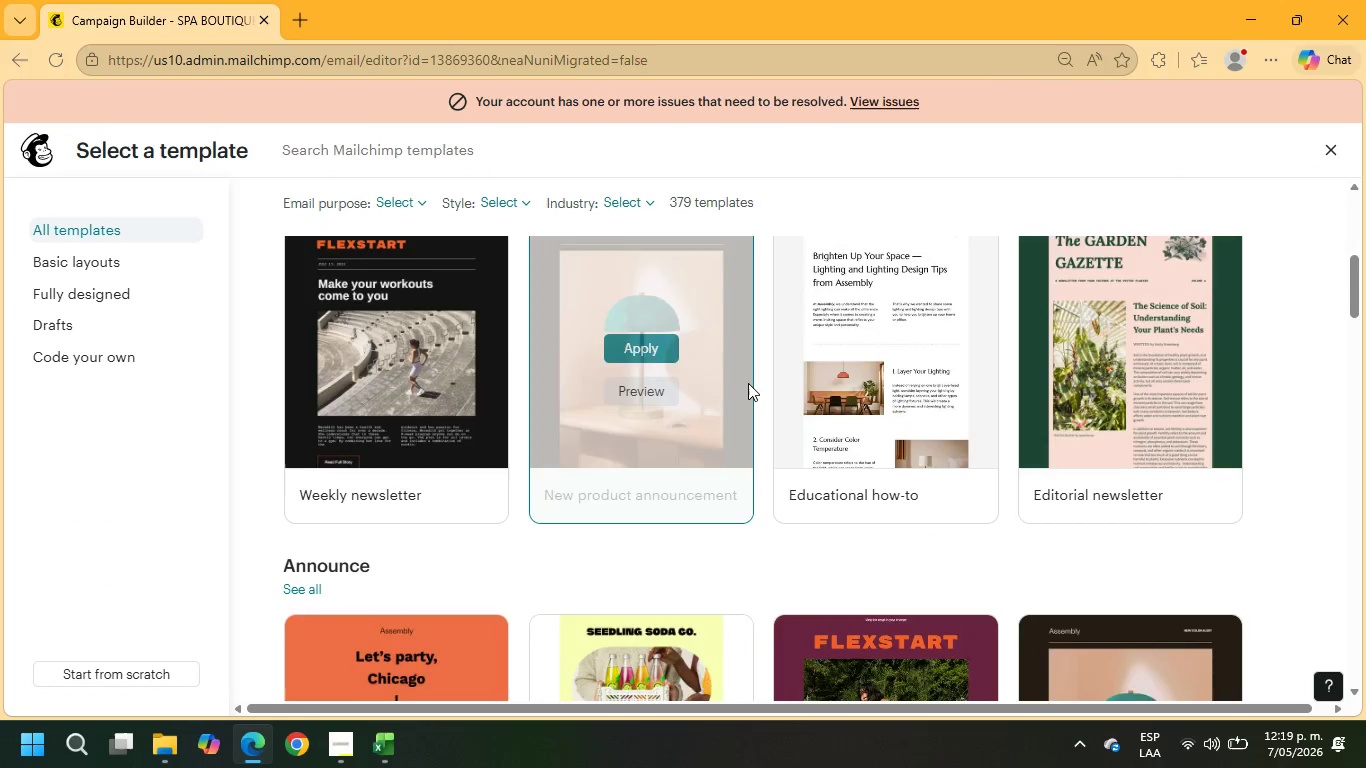 
scroll: coordinate [748, 383], scroll_direction: up, amount: 4.0
 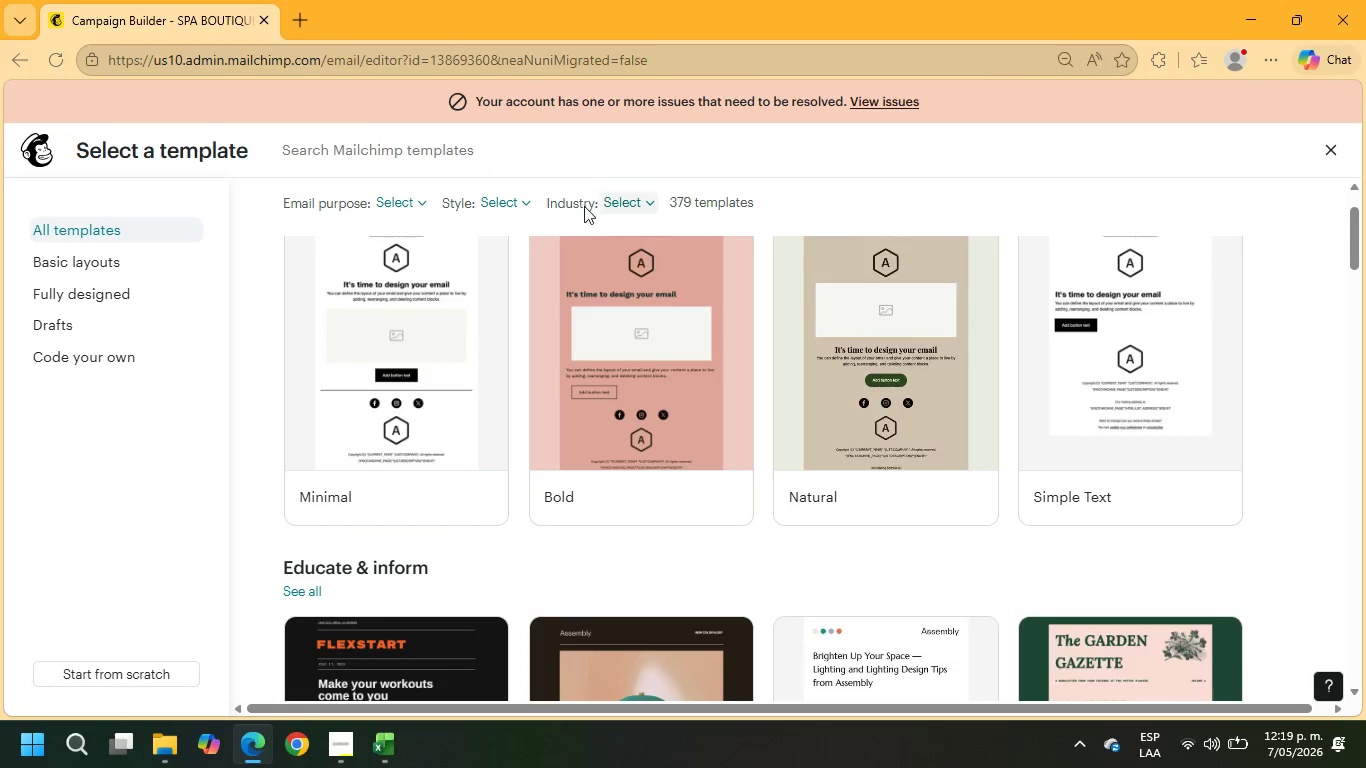 
left_click([508, 202])
 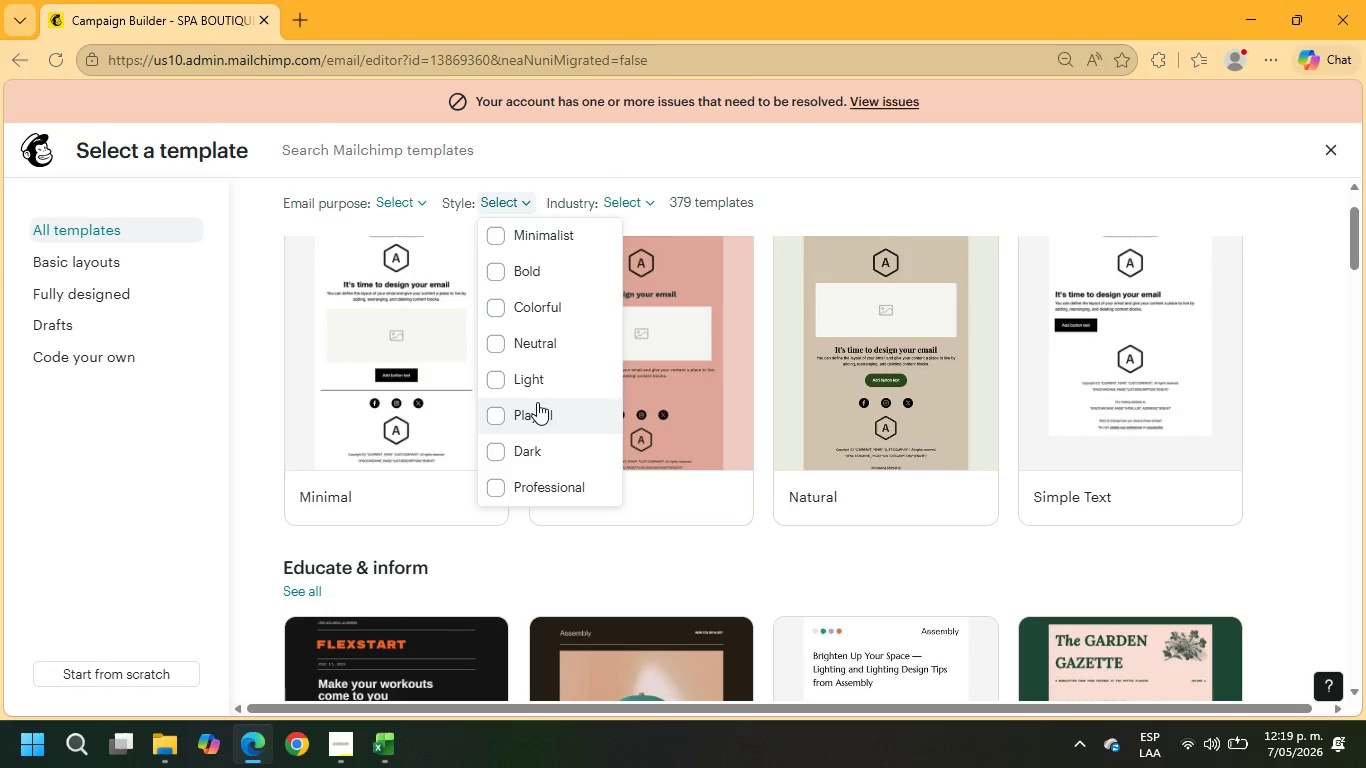 
left_click([532, 373])
 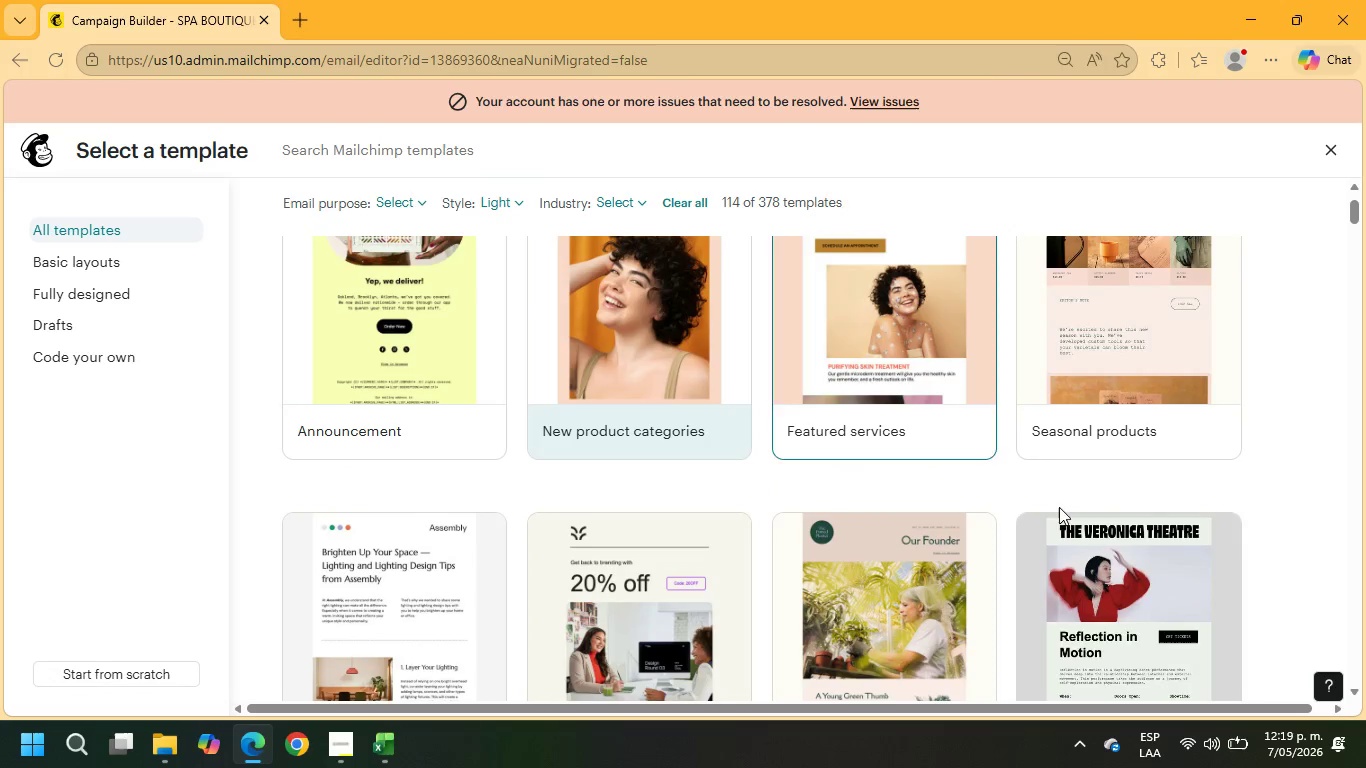 
scroll: coordinate [772, 559], scroll_direction: down, amount: 6.0
 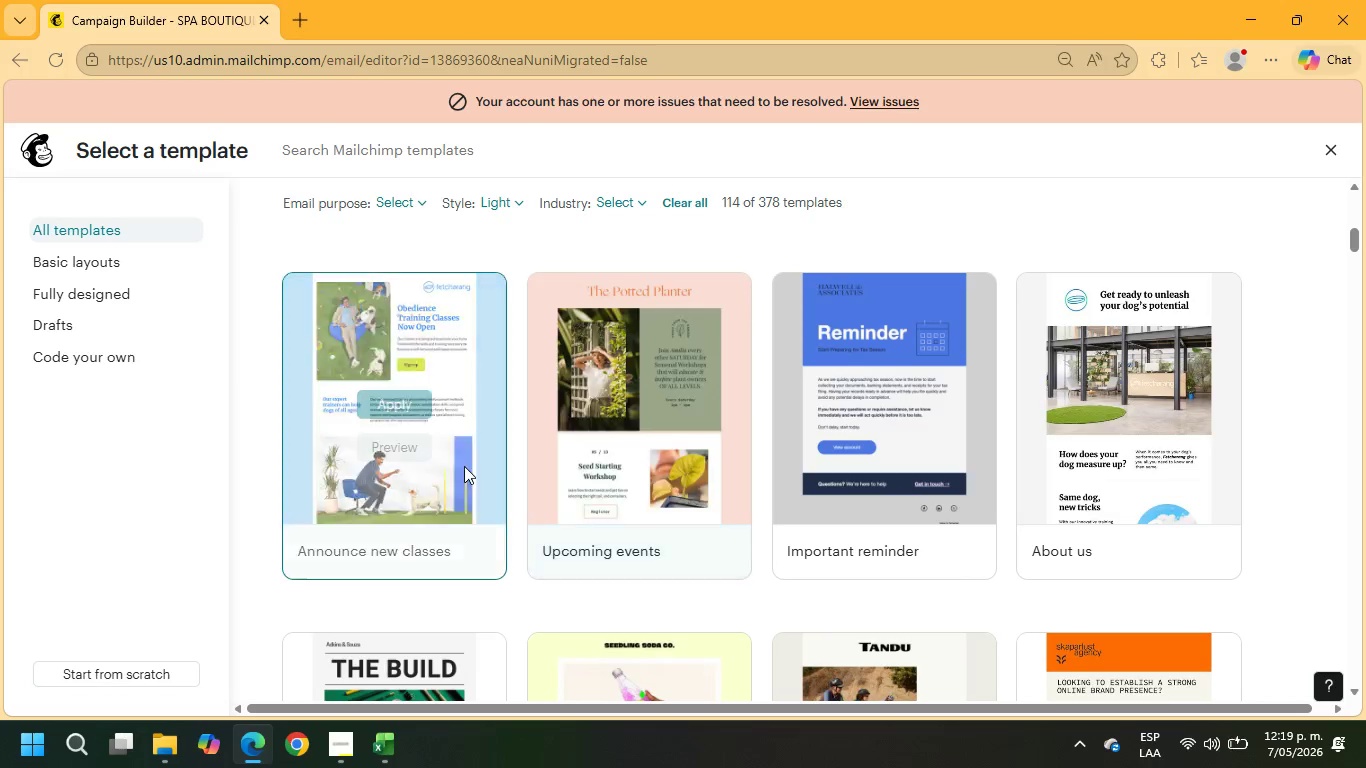 
left_click([411, 396])
 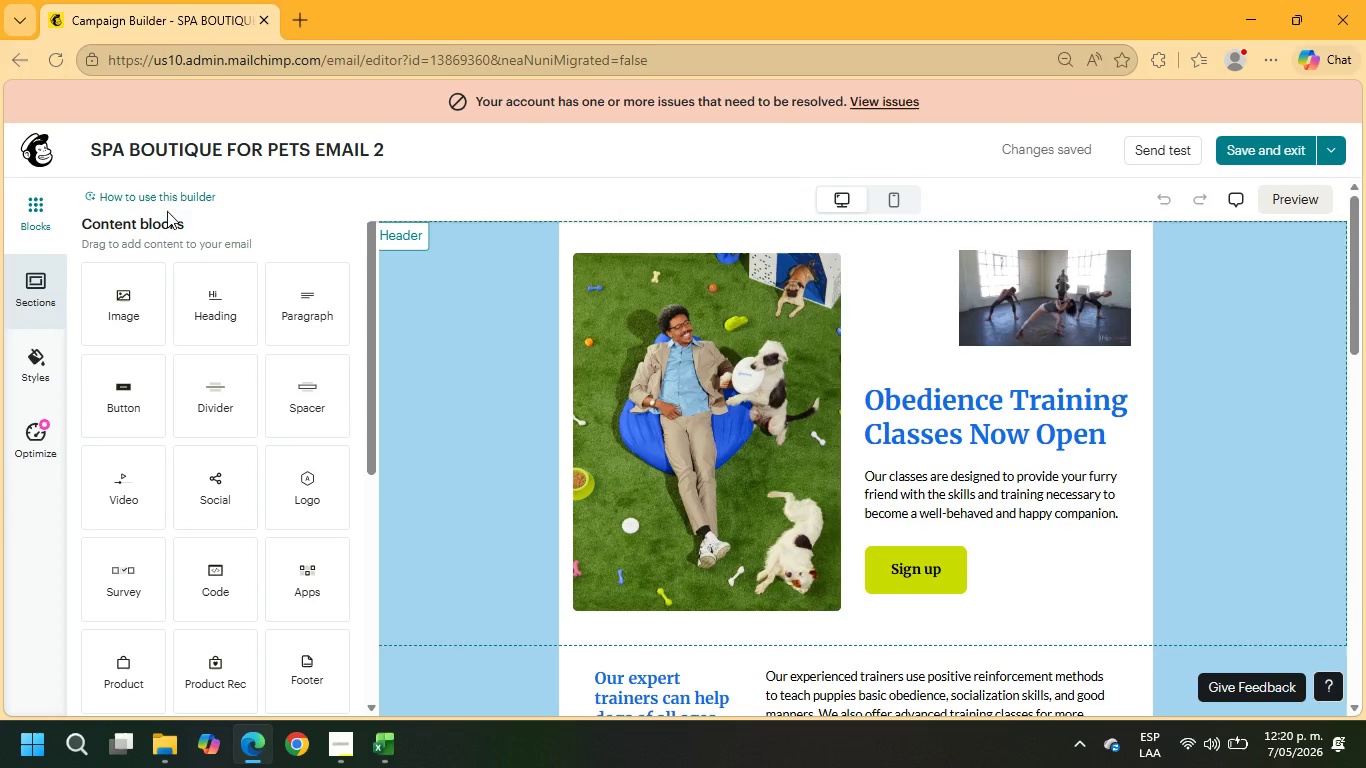 
wait(74.42)
 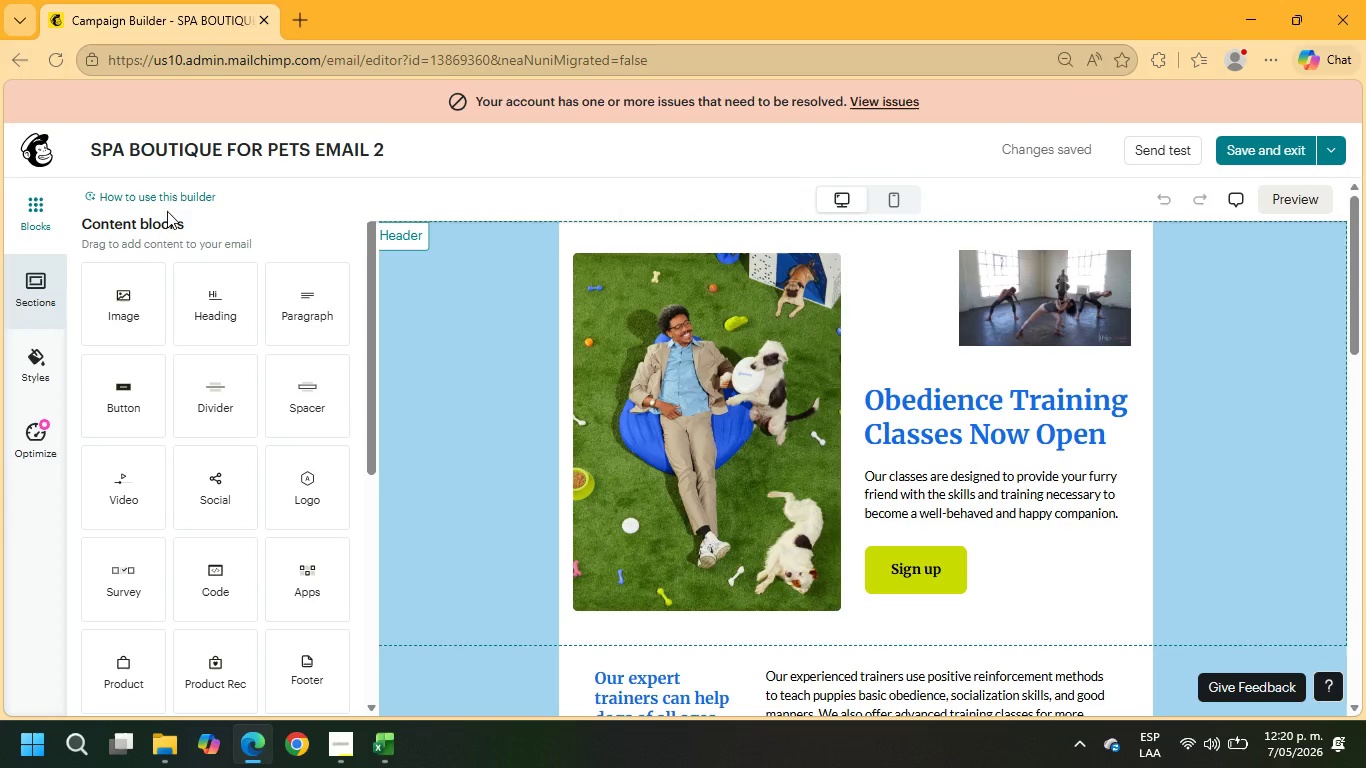 
left_click([1066, 311])
 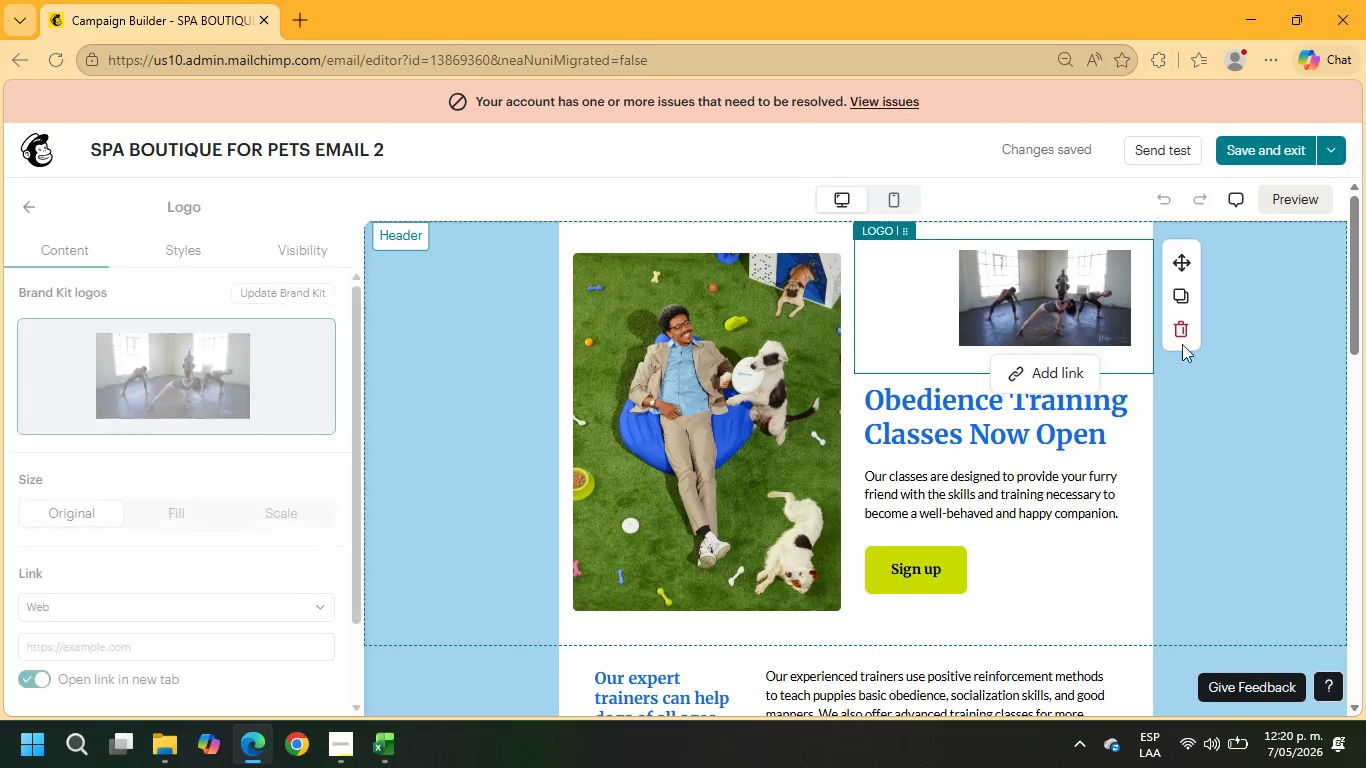 
left_click([1181, 326])
 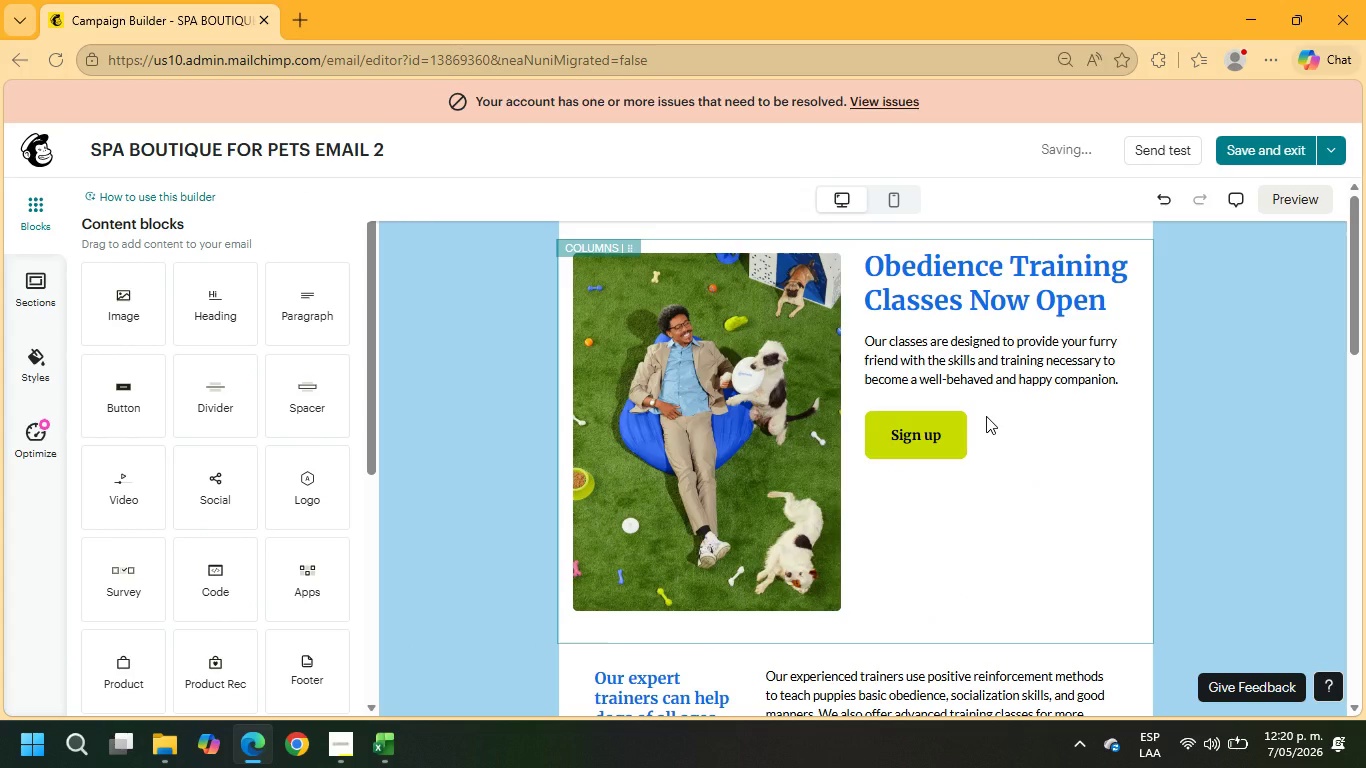 
left_click([939, 442])
 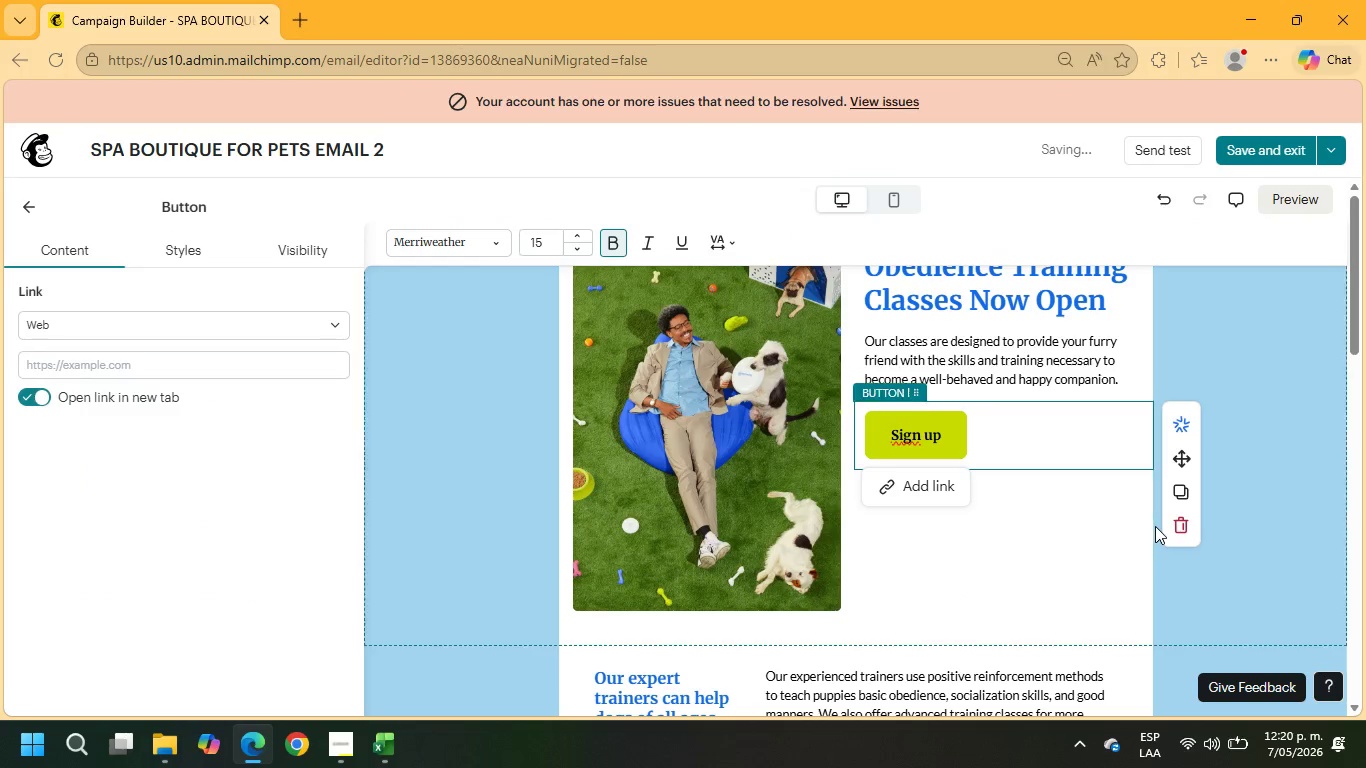 
left_click([1171, 523])
 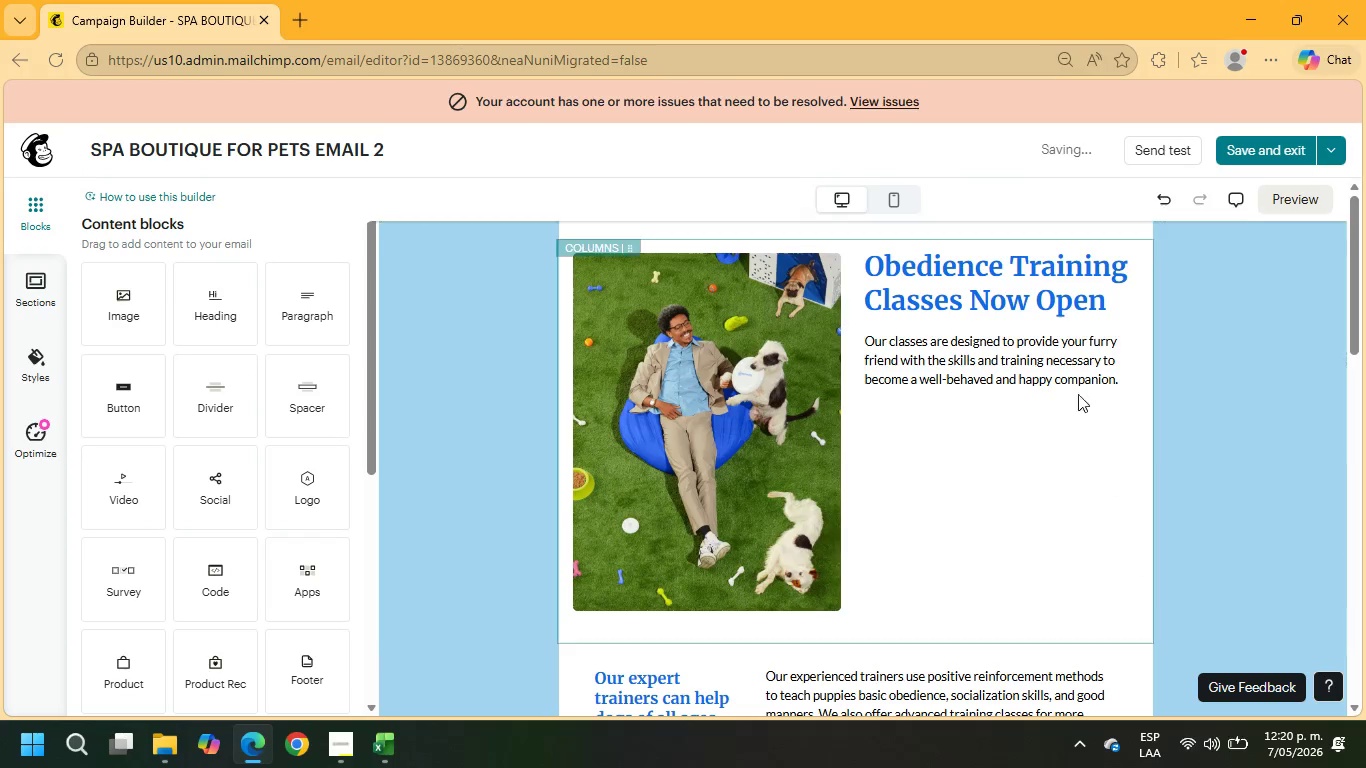 
left_click_drag(start_coordinate=[1106, 305], to_coordinate=[861, 273])
 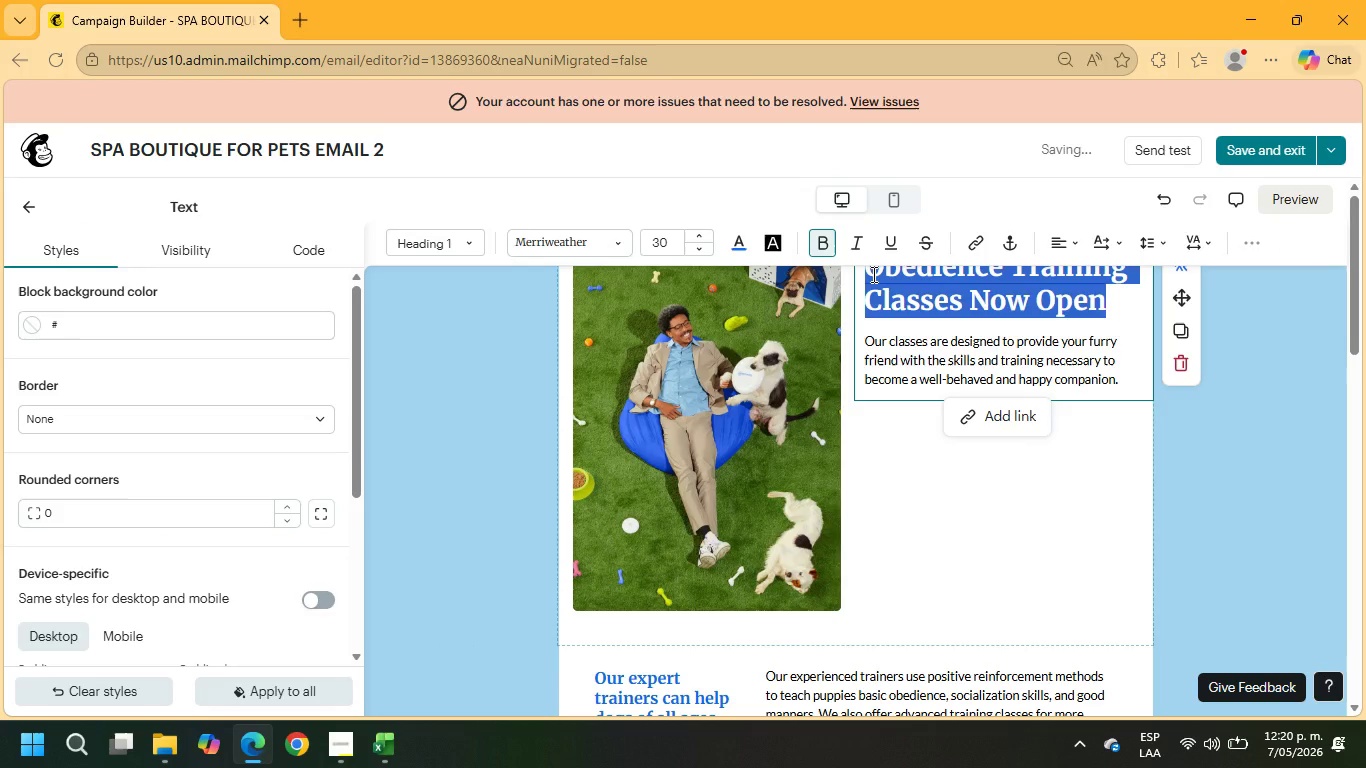 
type(Hi +\FNAME)
 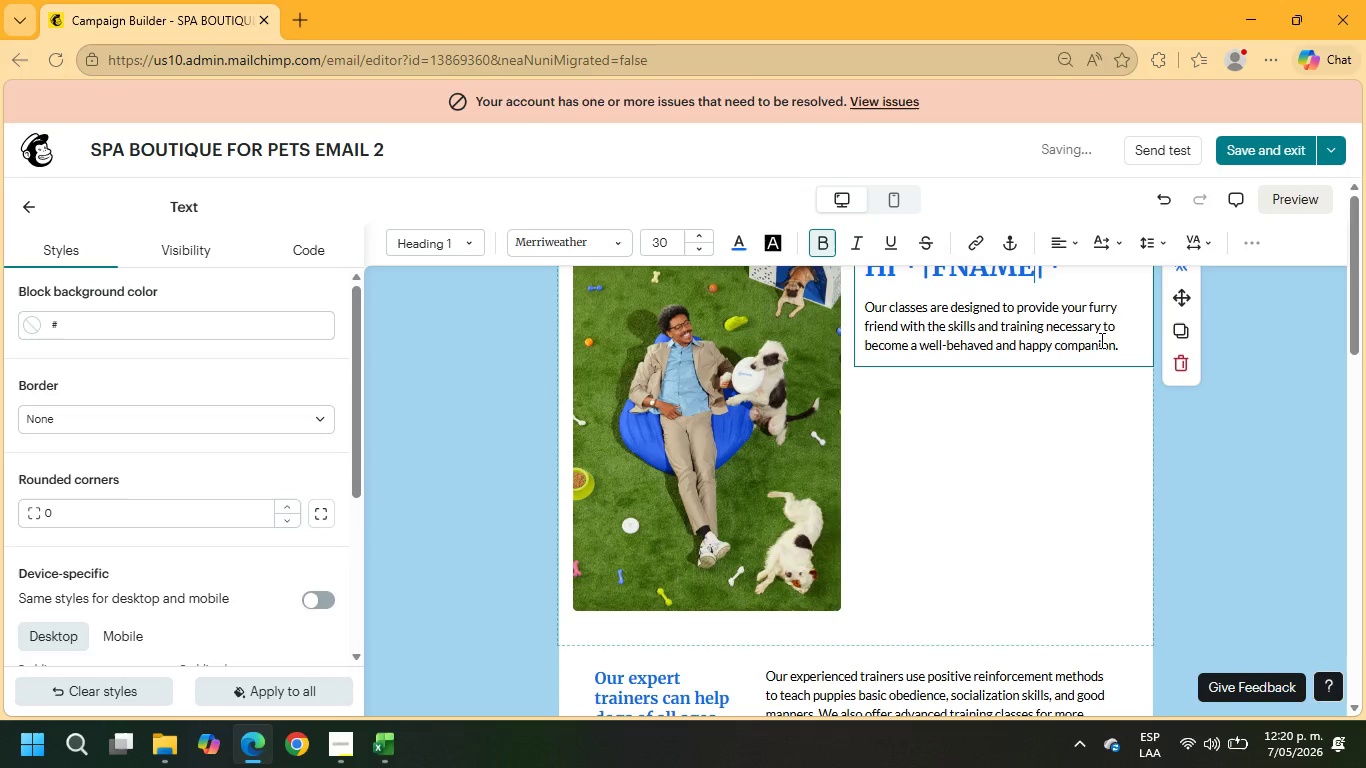 
left_click_drag(start_coordinate=[1121, 345], to_coordinate=[863, 305])
 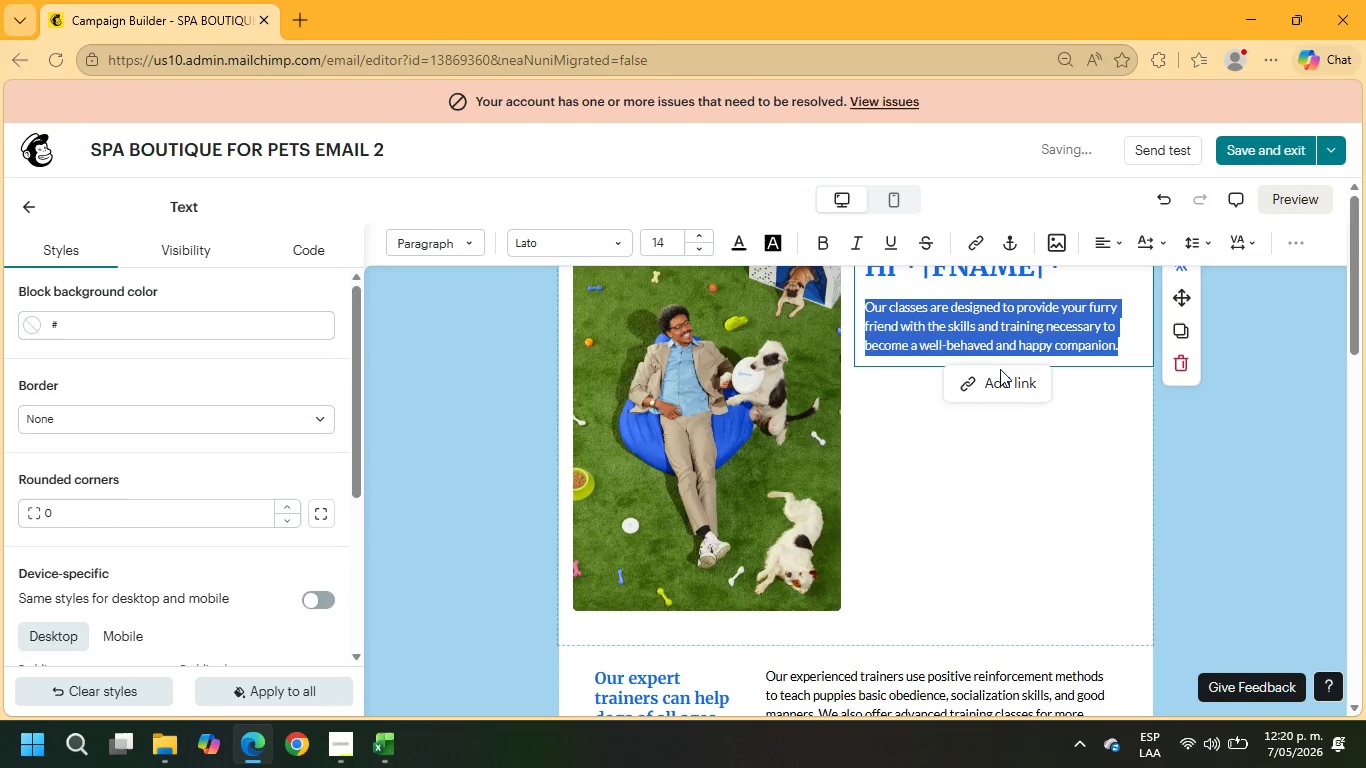 
type(We just wanted to send one last friendly remi)
 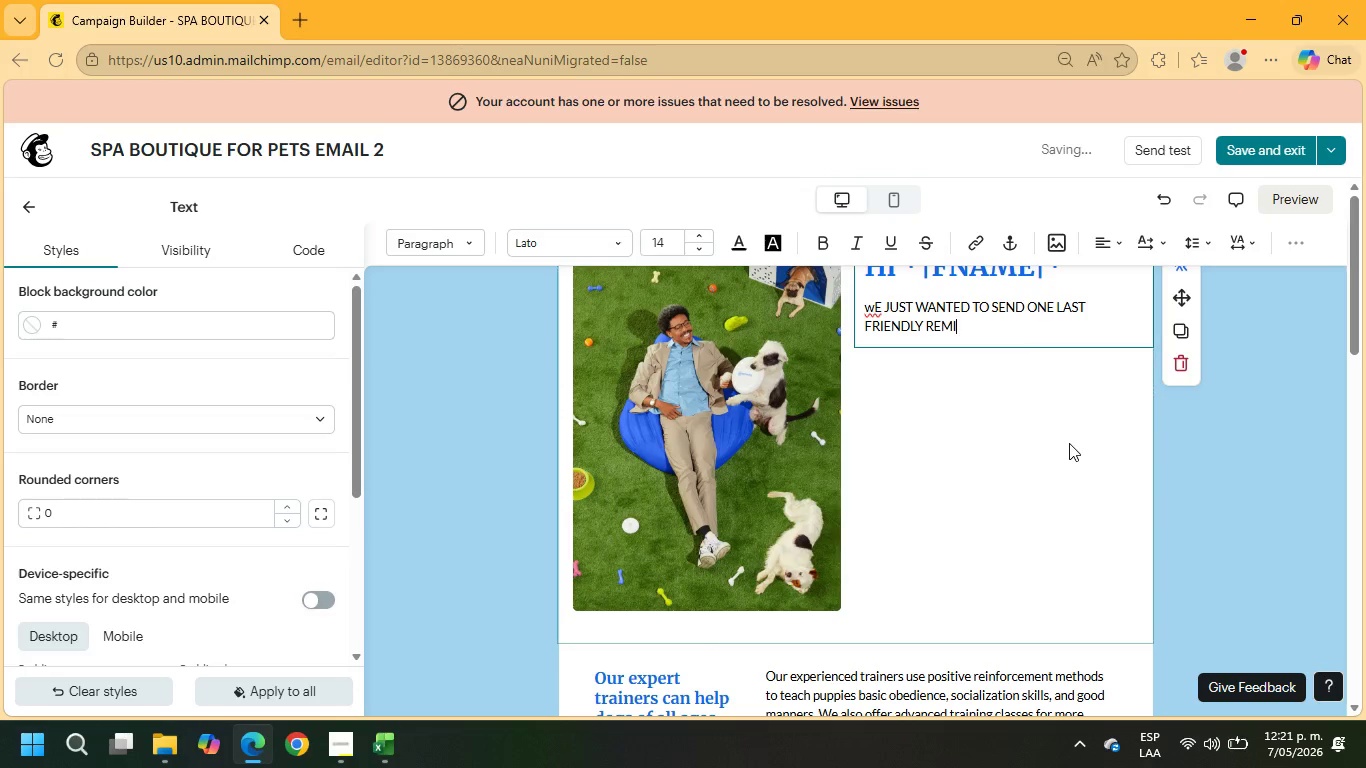 
left_click_drag(start_coordinate=[971, 330], to_coordinate=[865, 305])
 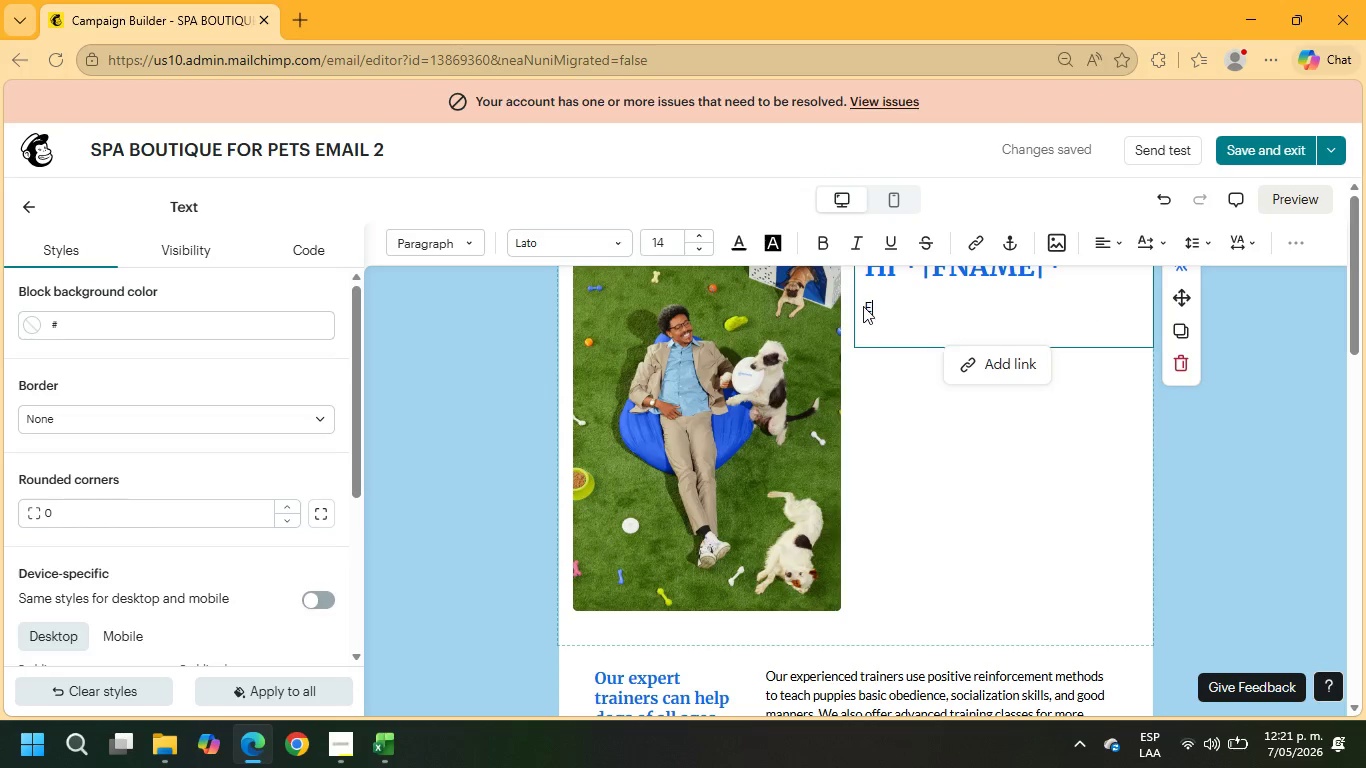 
type(e)
key(Backspace)
type(wE JUSTA )
key(Backspace)
key(Backspace)
type( WANTED TO SEND ONE)
 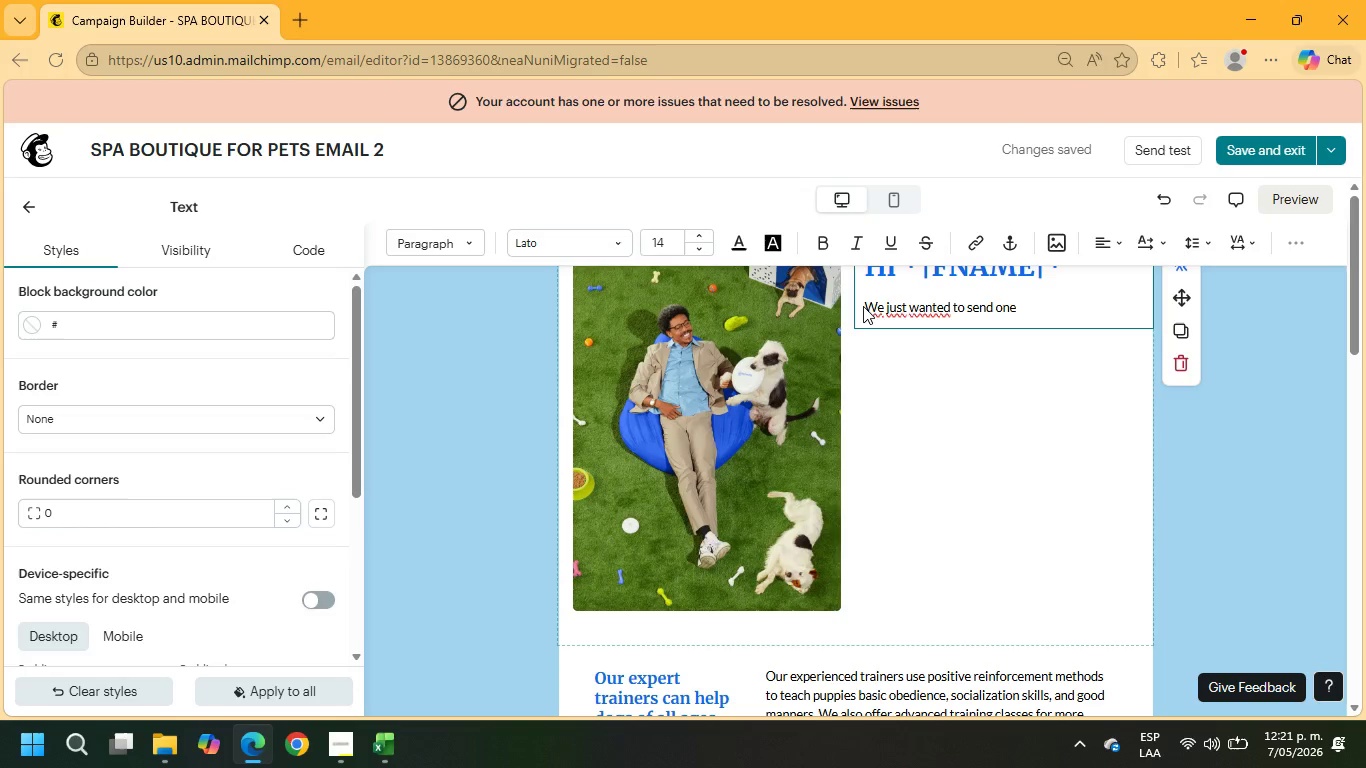 
wait(6.38)
 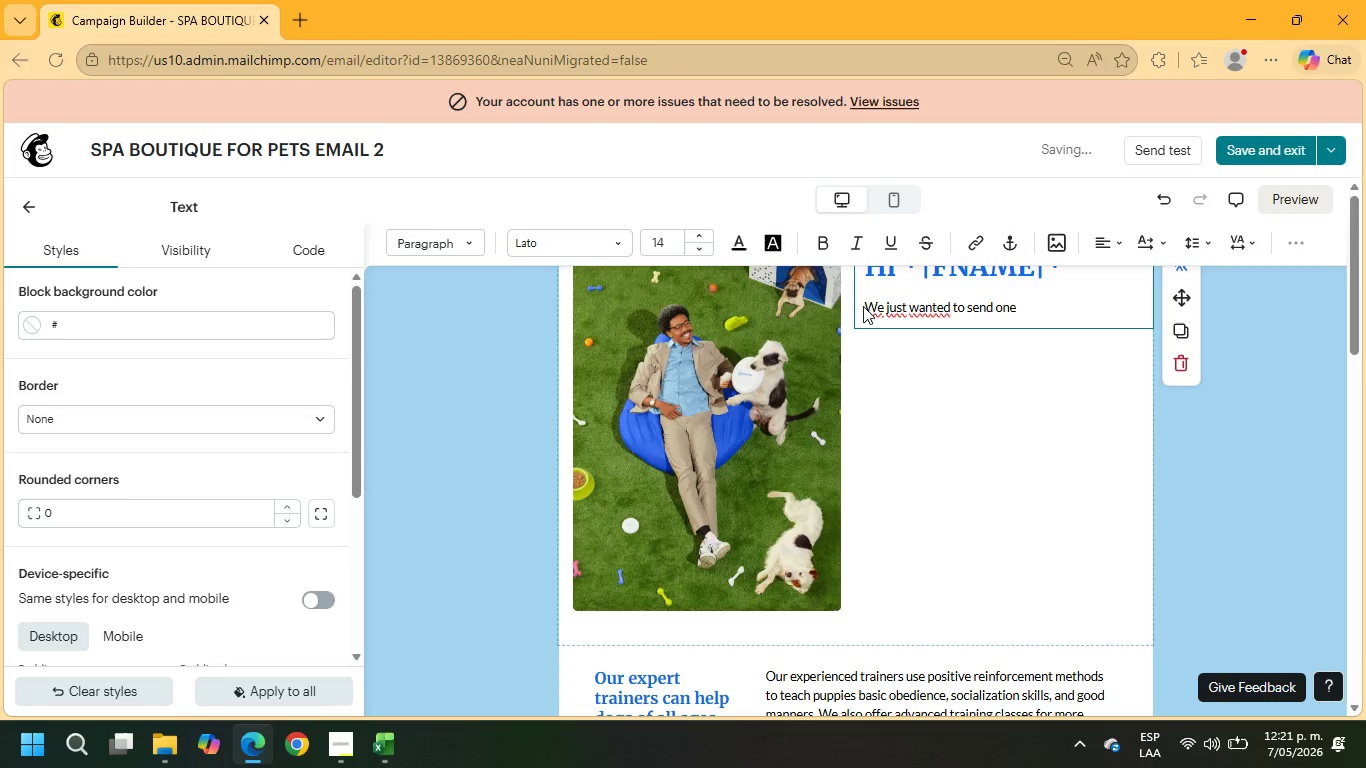 
type( LAST FRIENDLY REMIME)
key(Backspace)
key(Backspace)
type(NDER THAT YOUR 15% off GROOMING OFFER FOR +)
 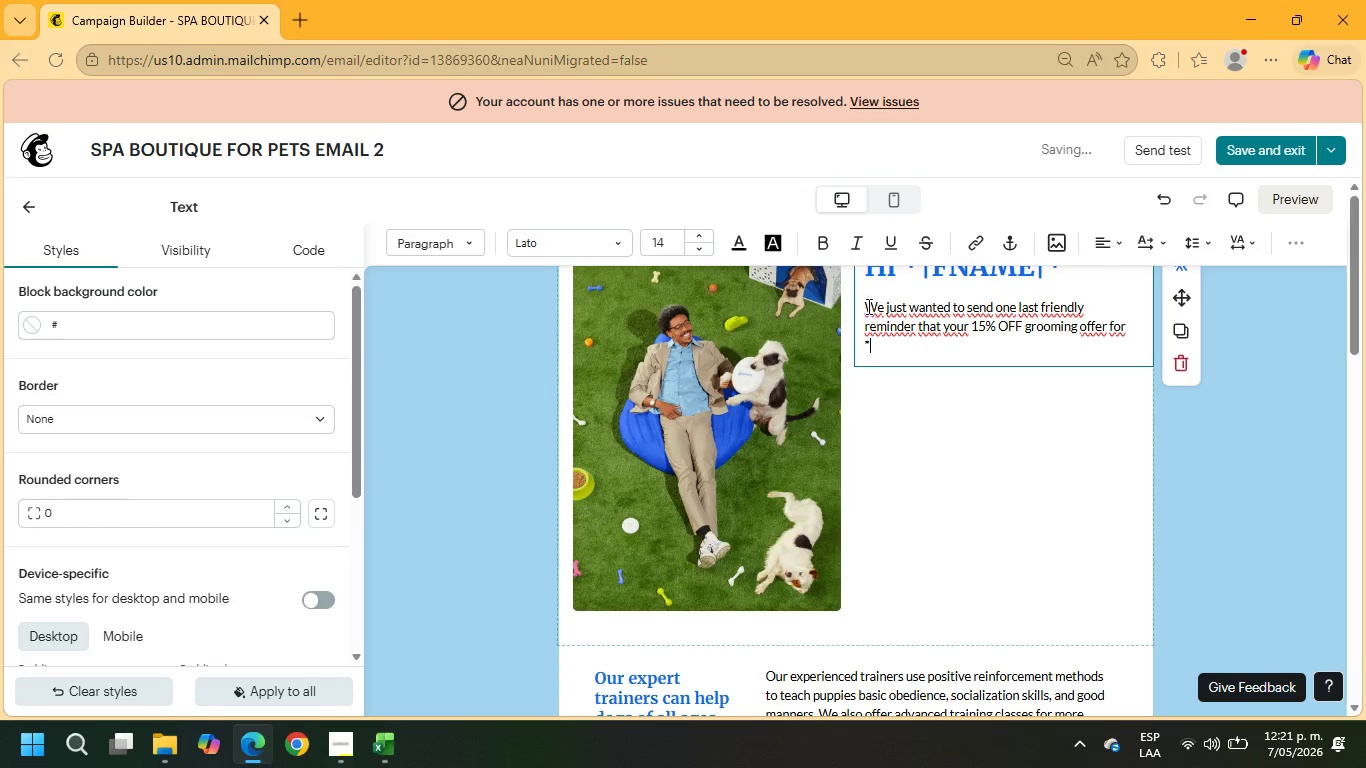 
key(Backspace)
 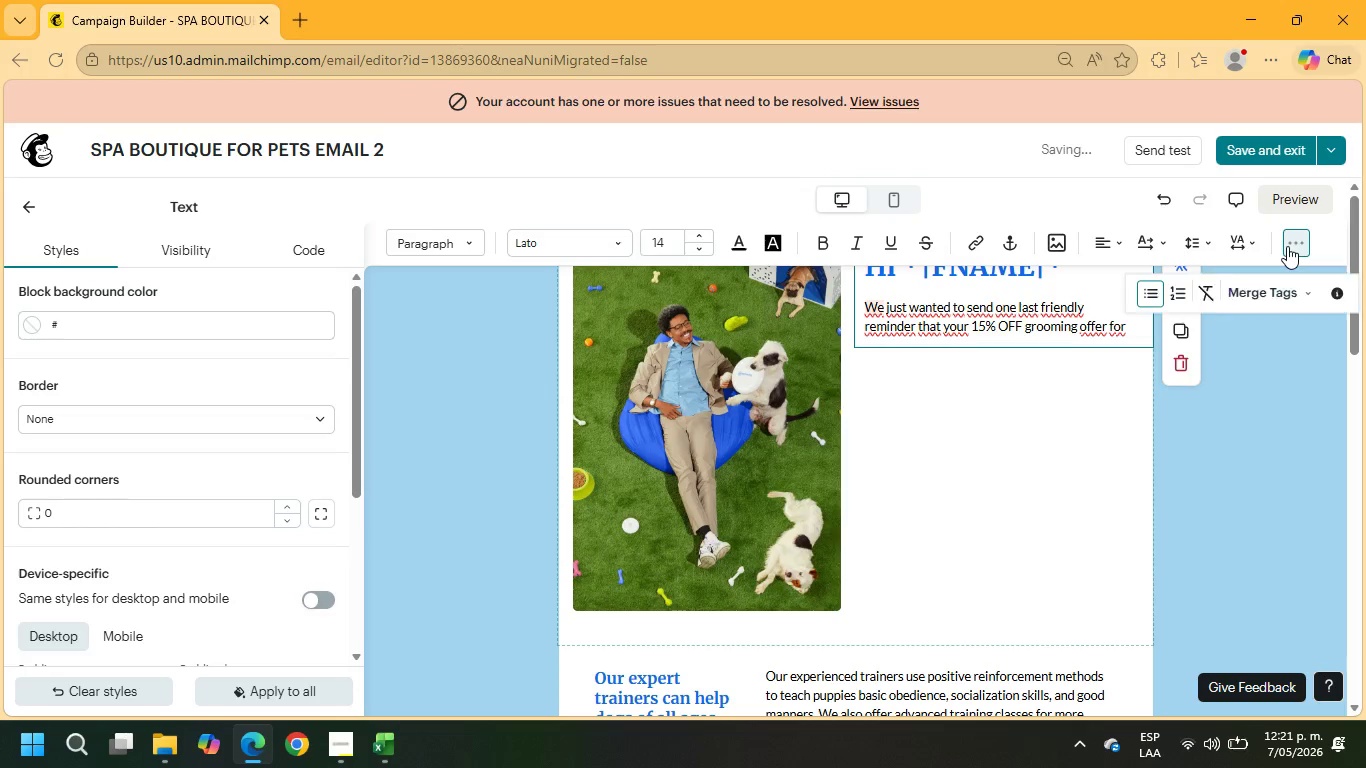 
left_click([1288, 289])
 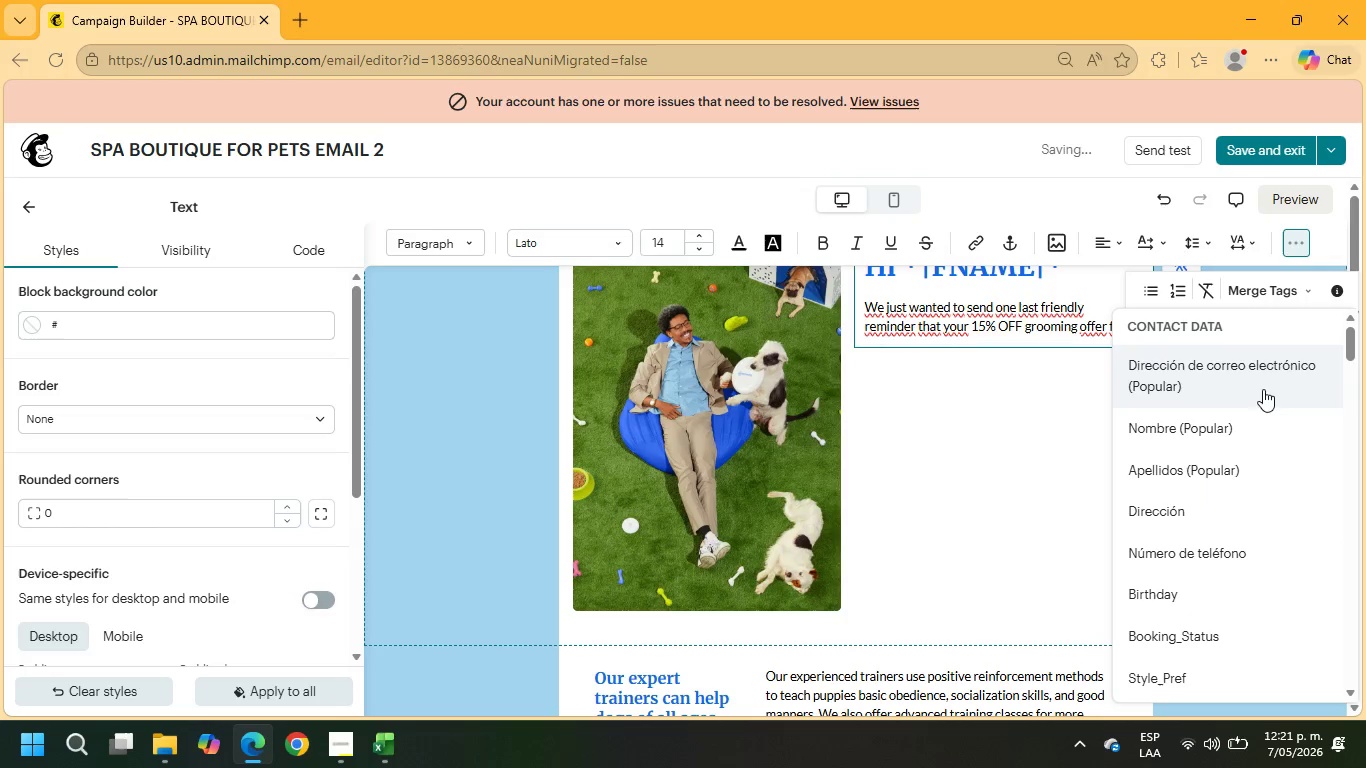 
scroll: coordinate [1259, 573], scroll_direction: down, amount: 28.0
 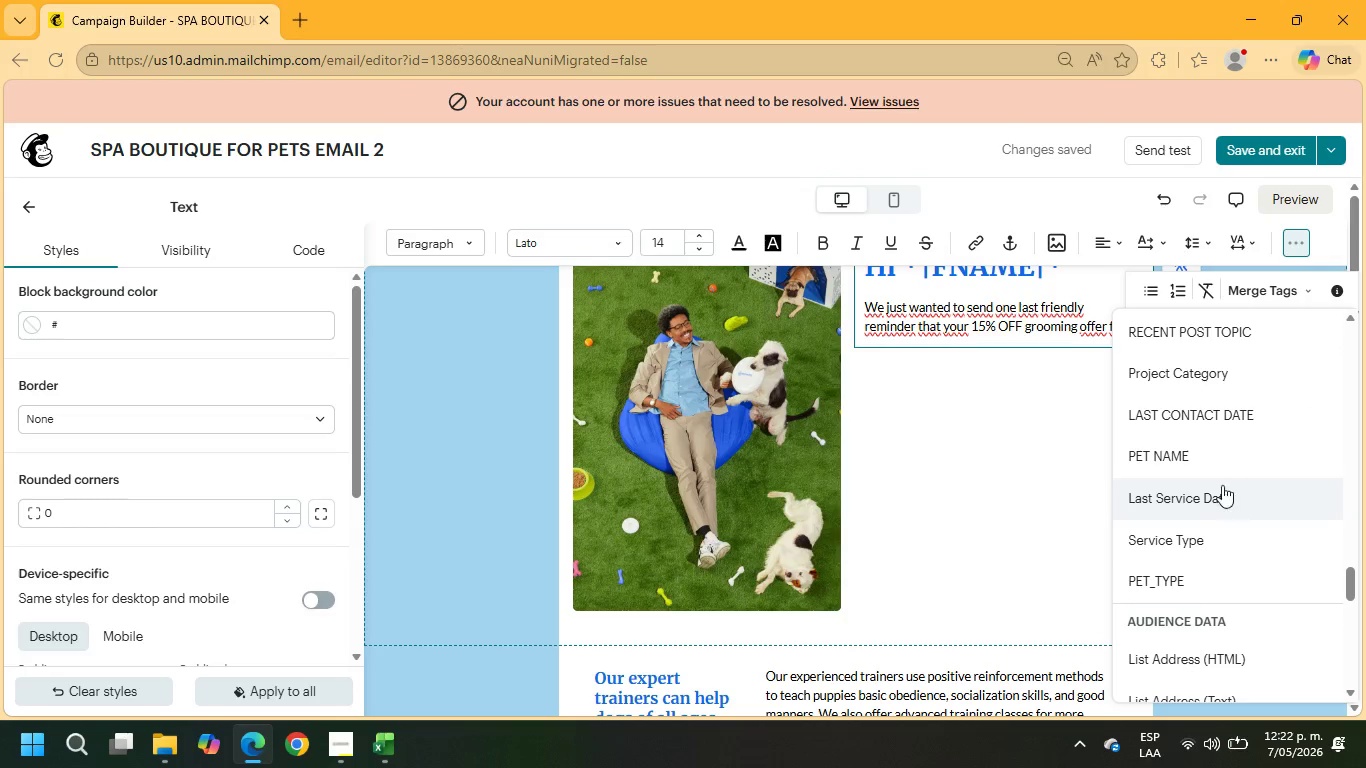 
left_click([1206, 467])
 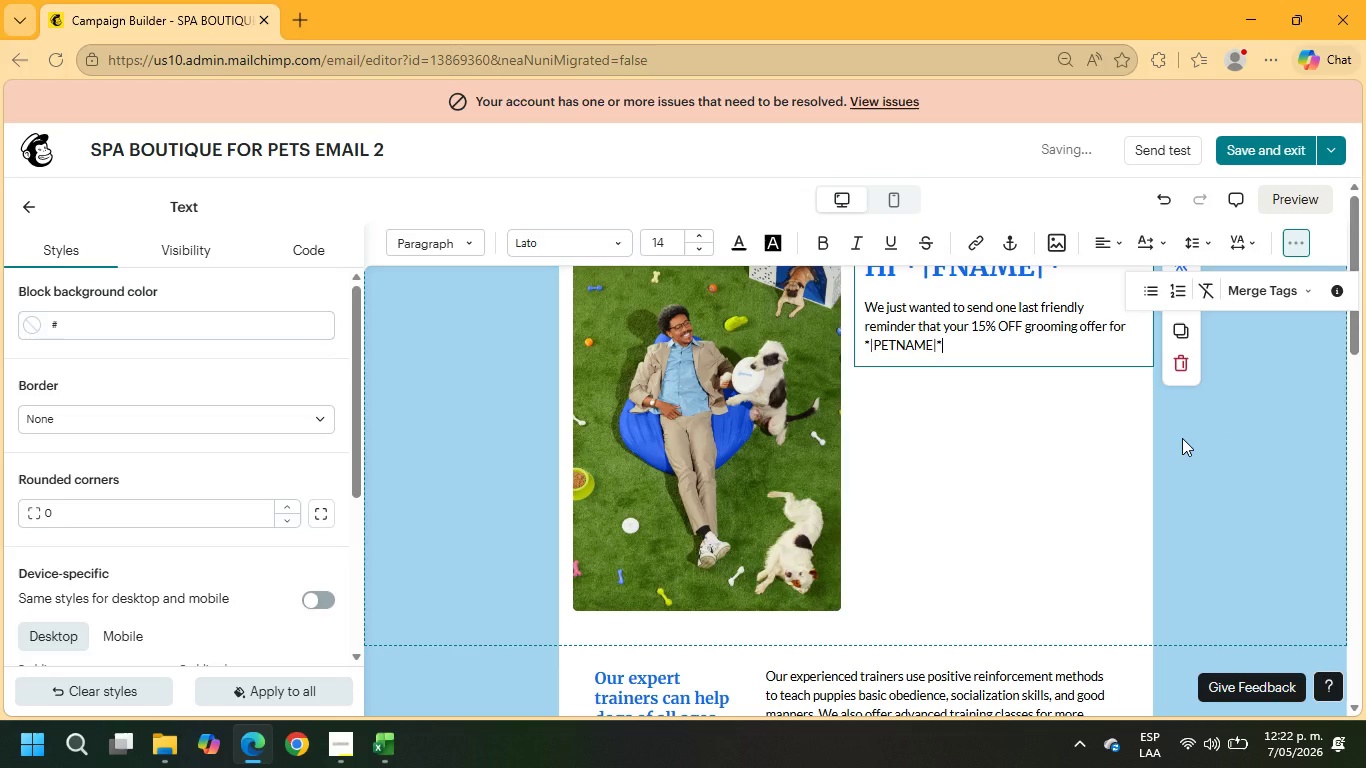 
type( IS STILL AVAILABLE.)
 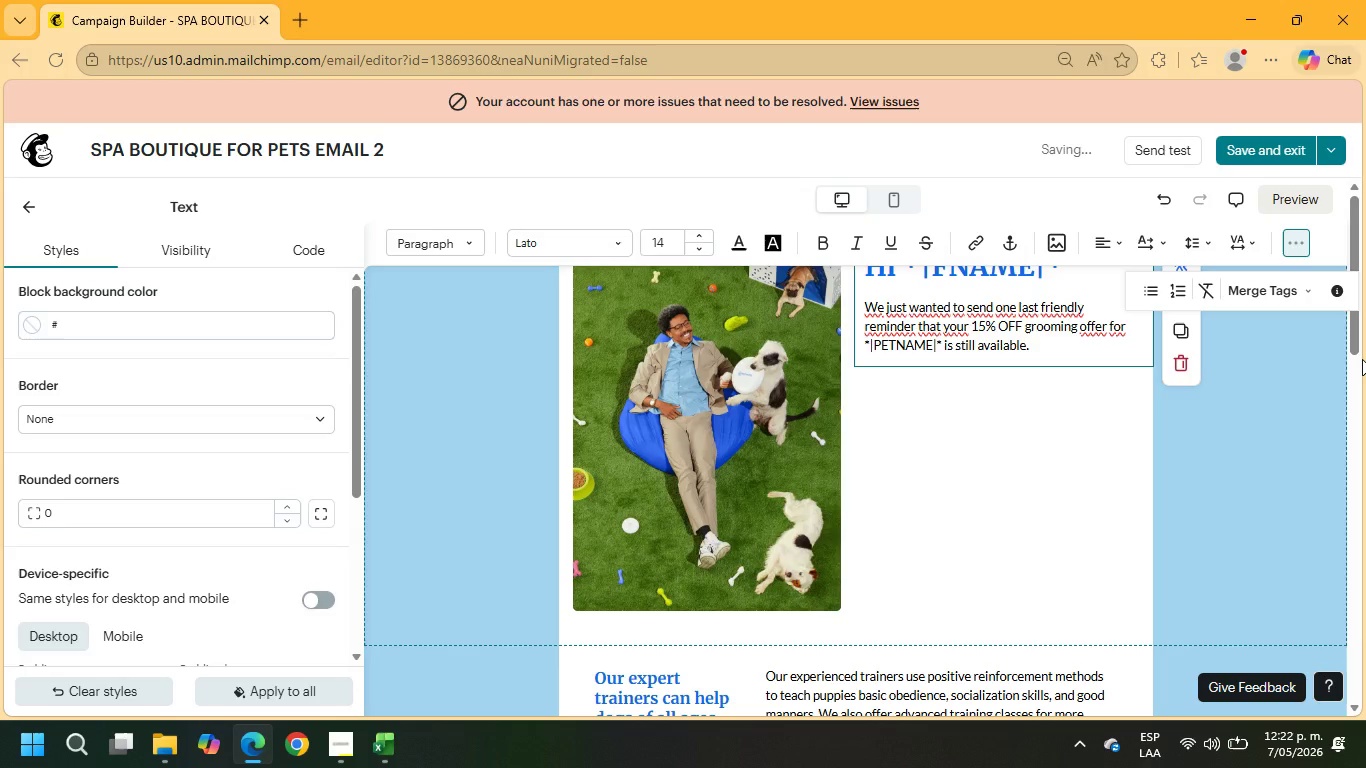 
wait(6.84)
 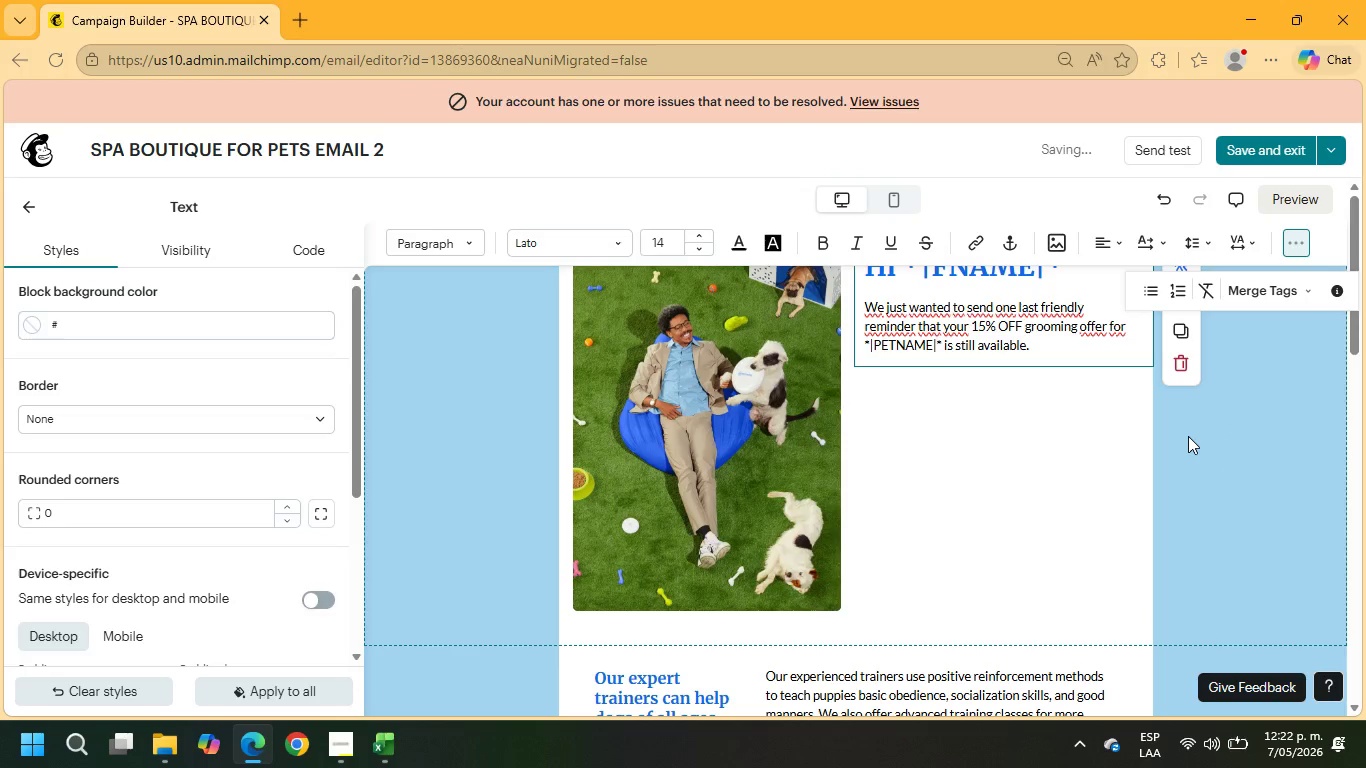 
key(NumpadEnter)
type(egu)
key(Backspace)
key(Backspace)
key(Backspace)
type(Regular grooming helps )
 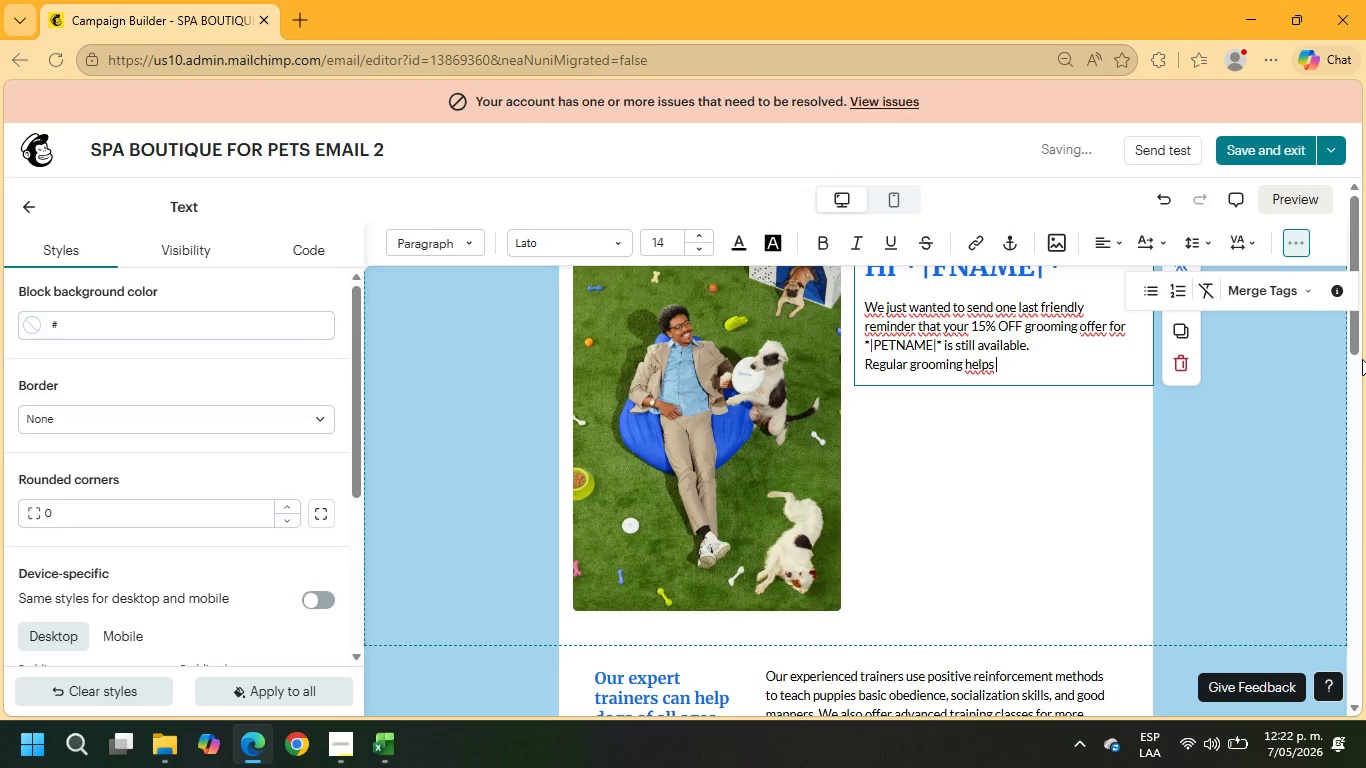 
type(keep pets comfortable, healthy and looking their best - especially between seasonal coat changes and active outdoor routines.)
 